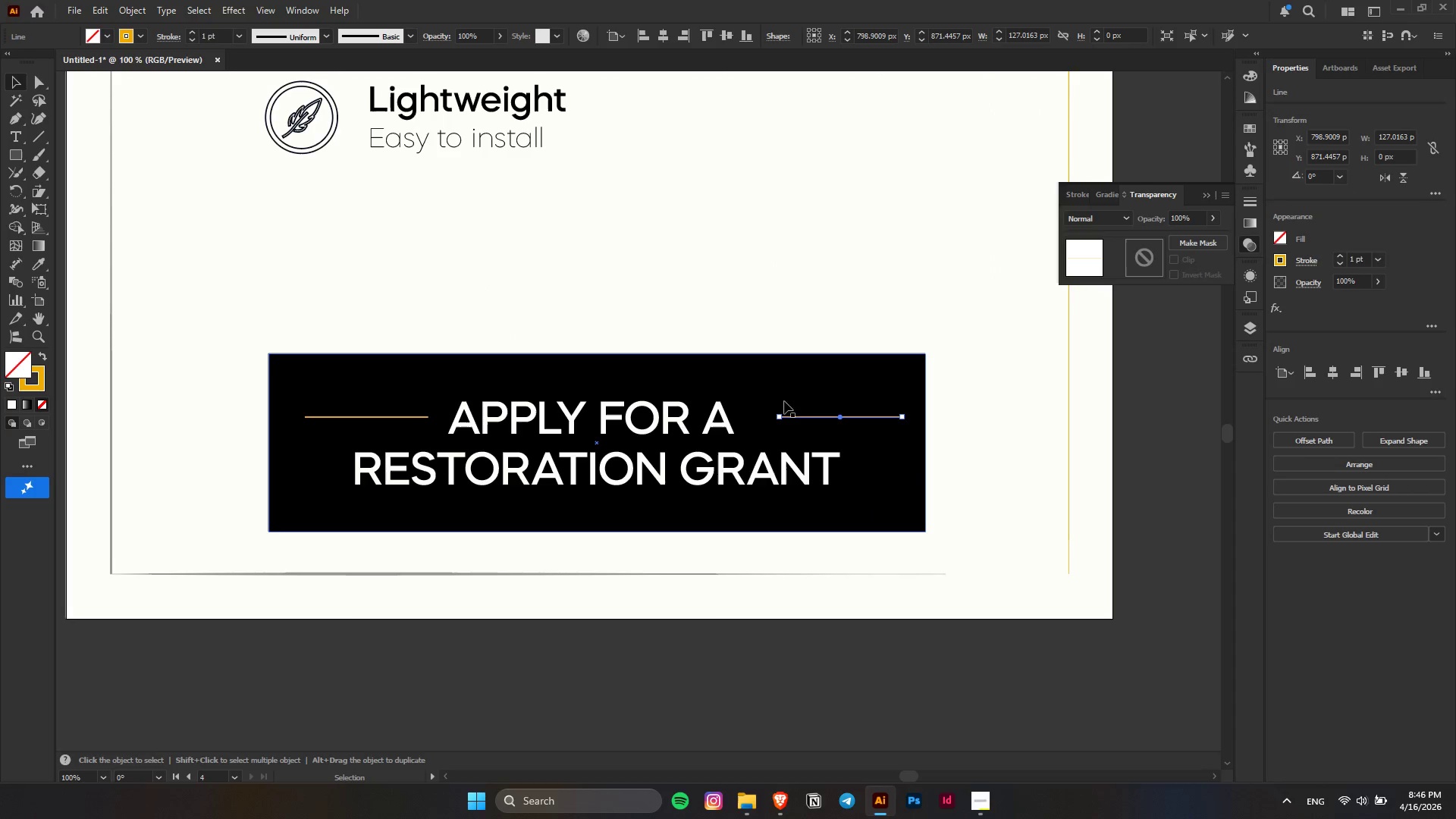 
left_click_drag(start_coordinate=[805, 417], to_coordinate=[795, 417])
 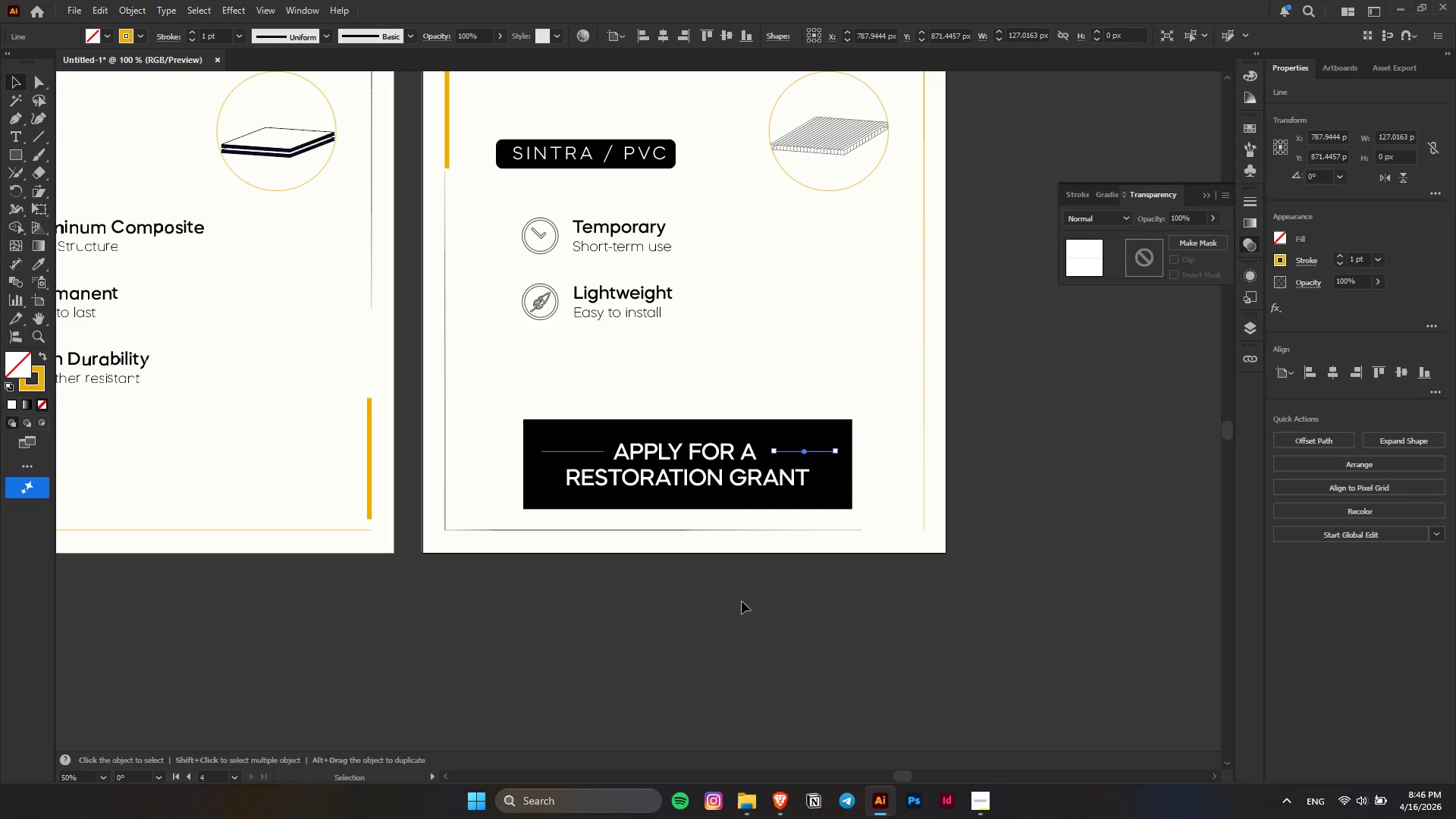 
hold_key(key=ShiftLeft, duration=1.5)
 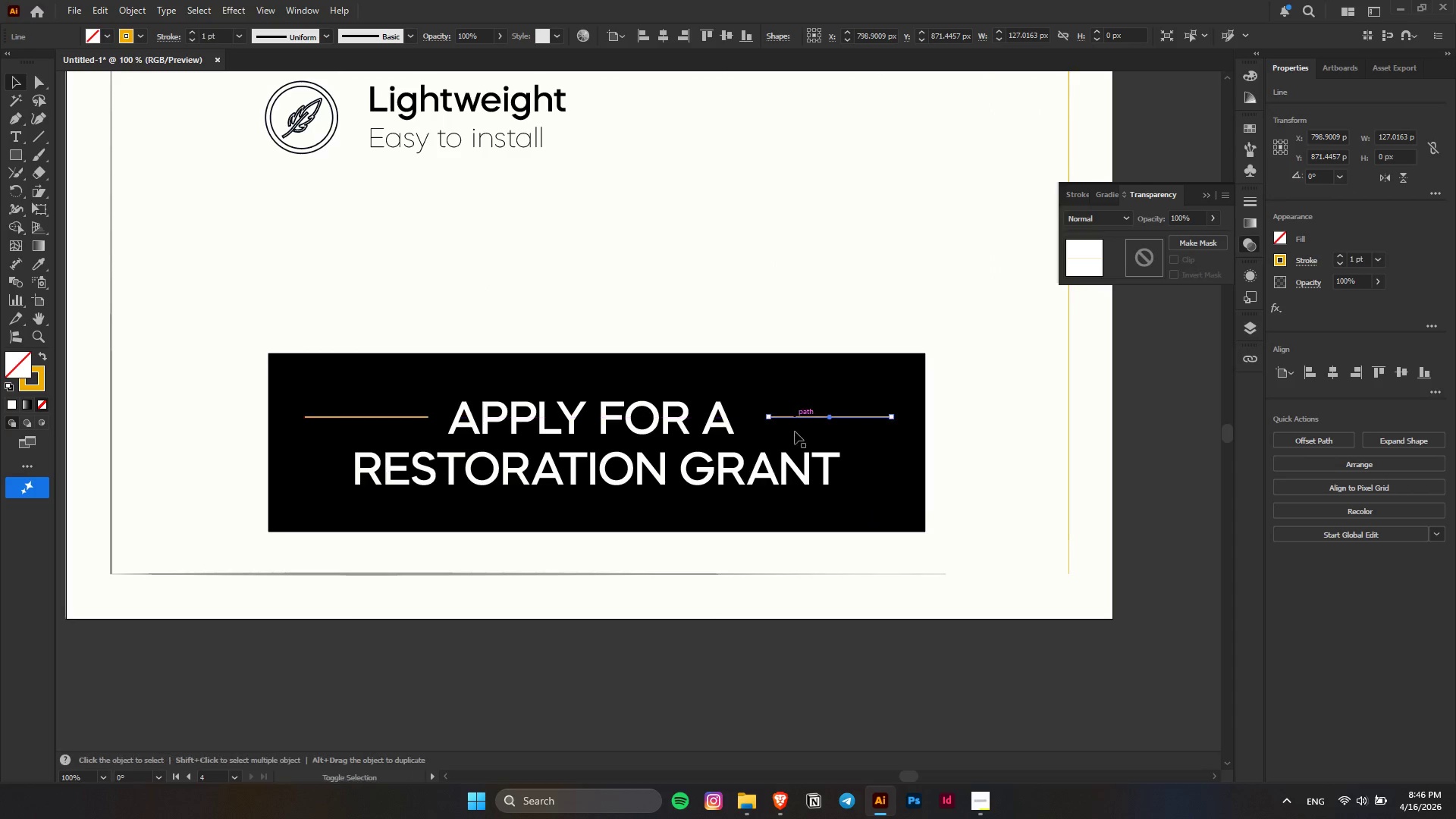 
key(Shift+ShiftLeft)
 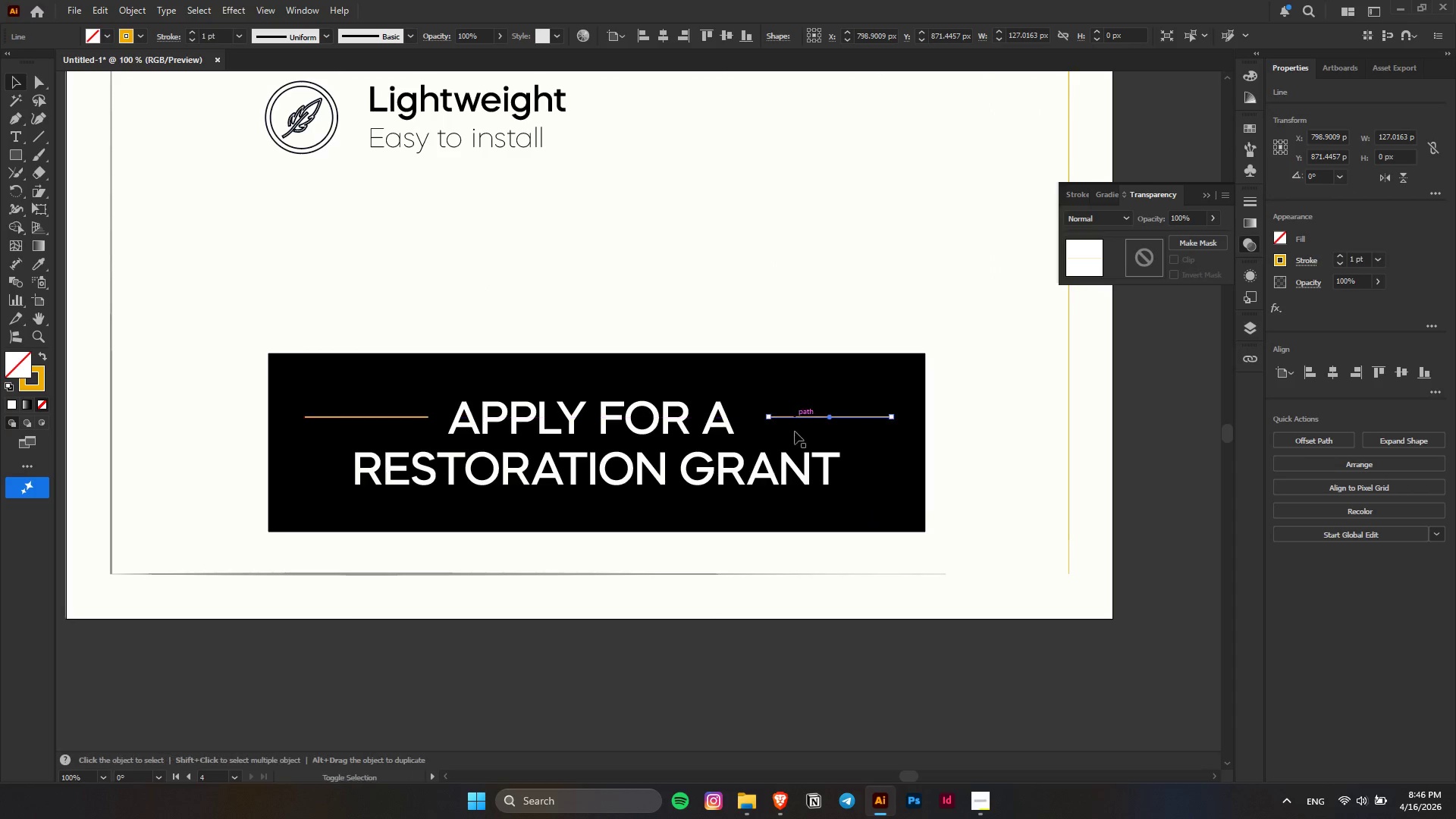 
key(Shift+ShiftLeft)
 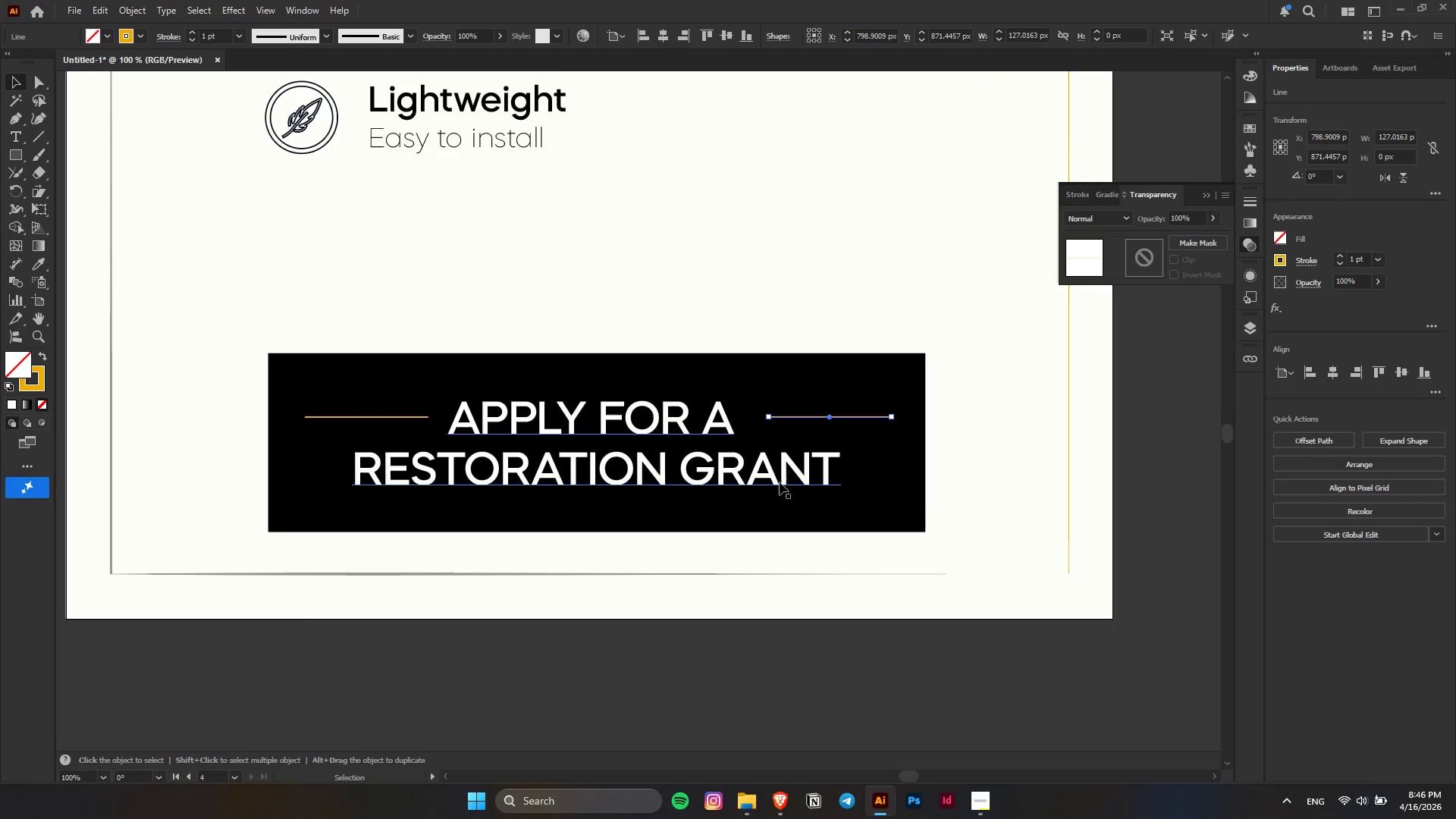 
key(Alt+AltLeft)
 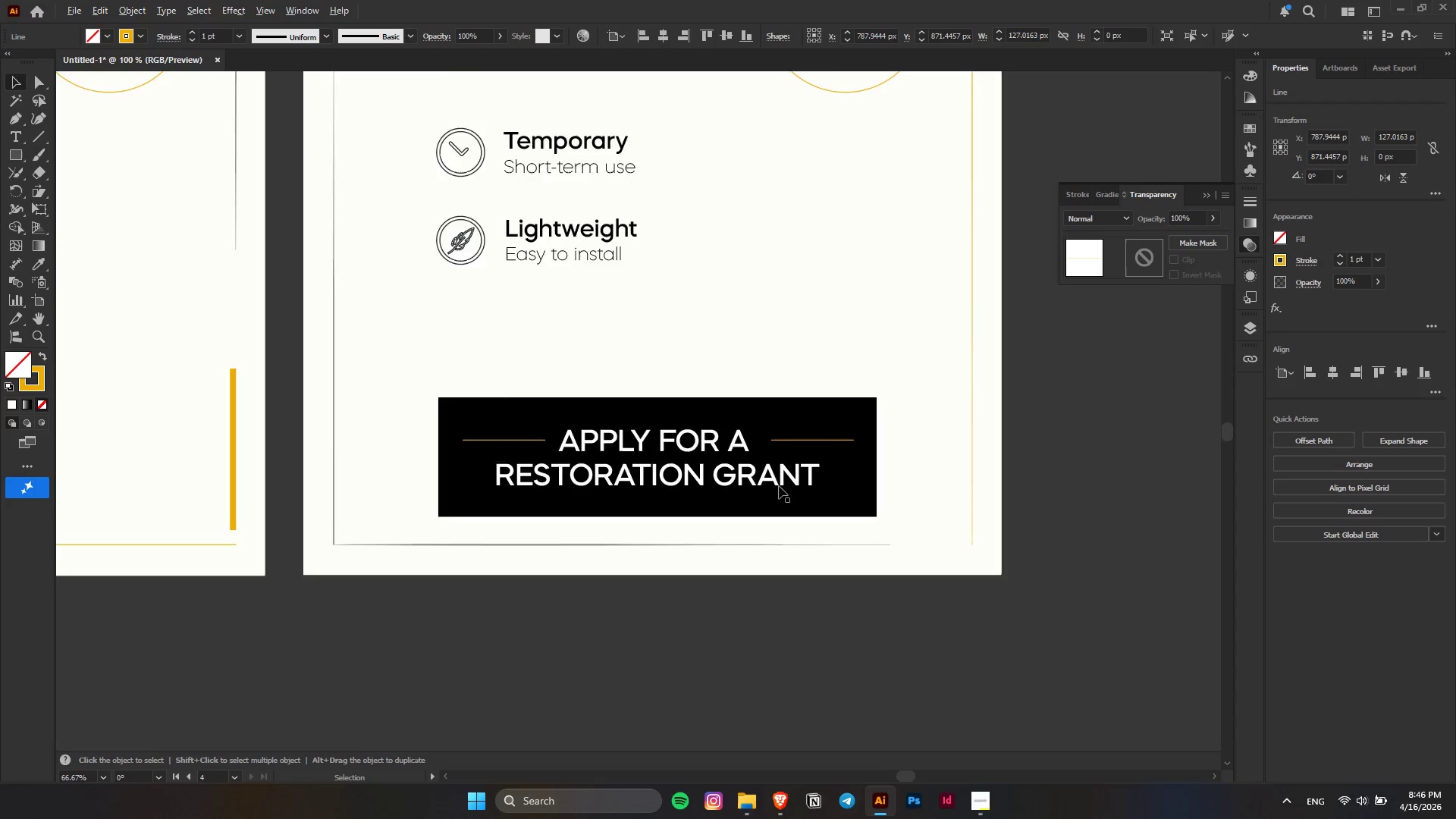 
left_click([737, 624])
 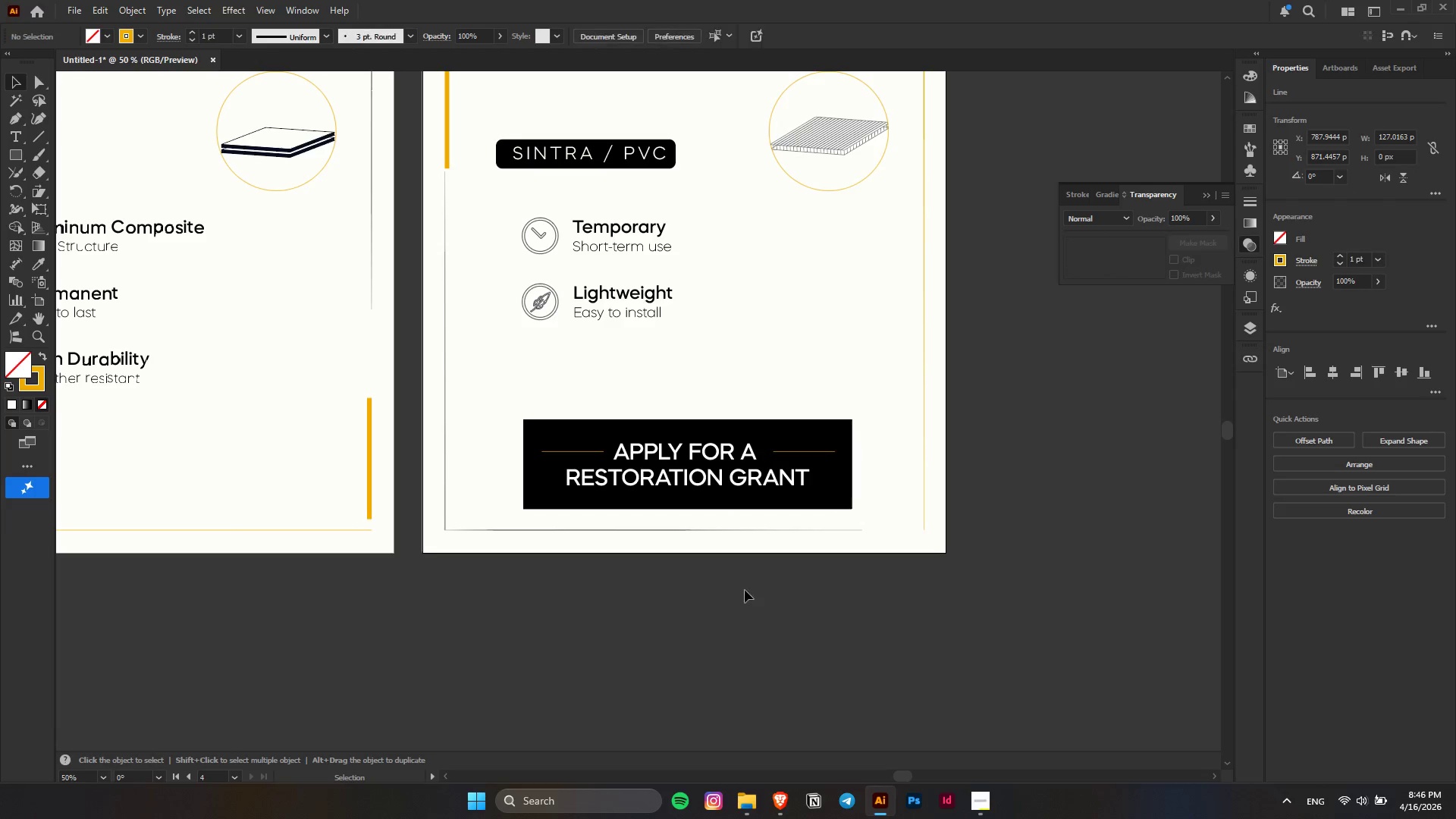 
scroll: coordinate [779, 486], scroll_direction: down, amount: 3.0
 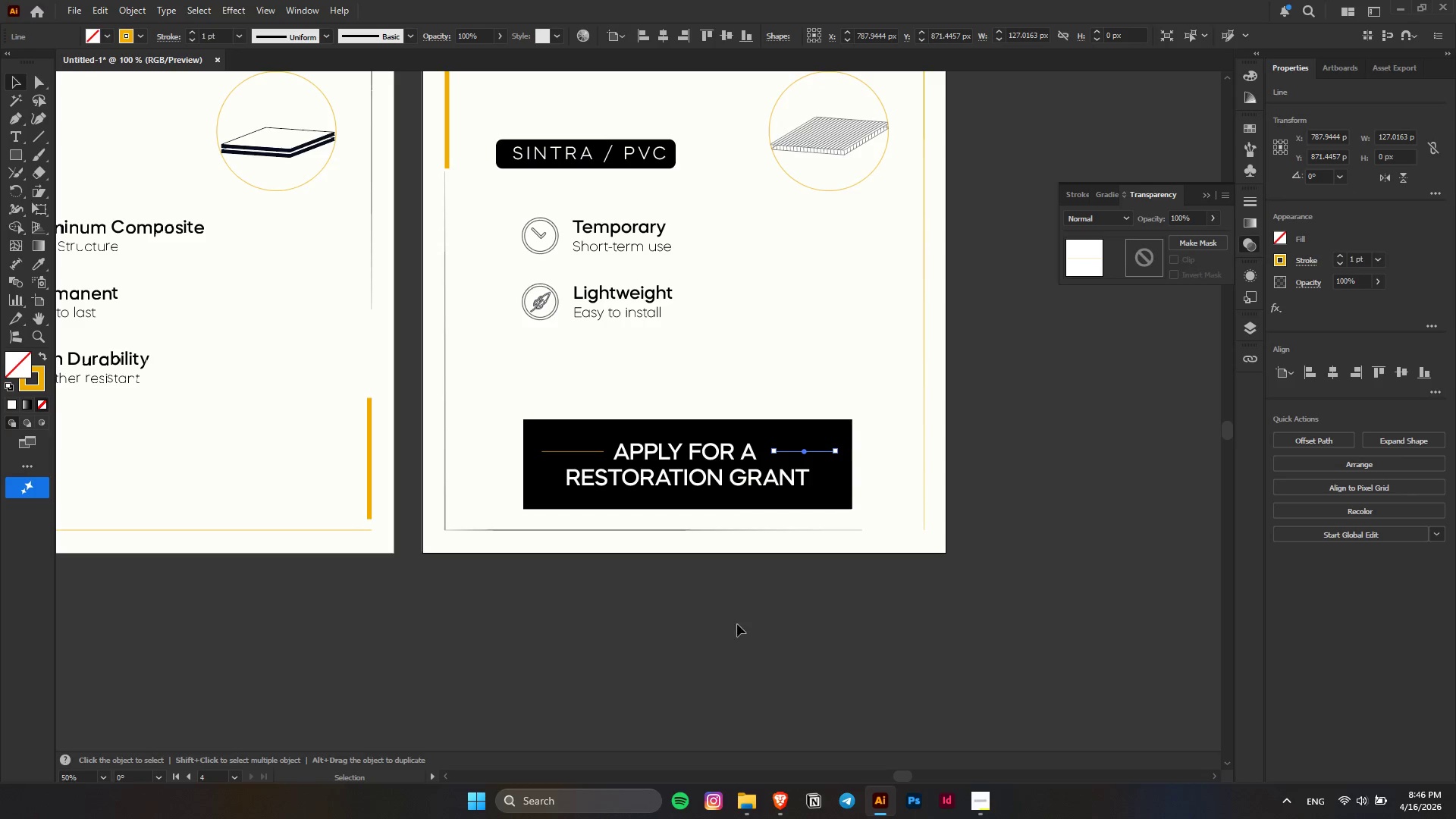 
key(Alt+AltLeft)
 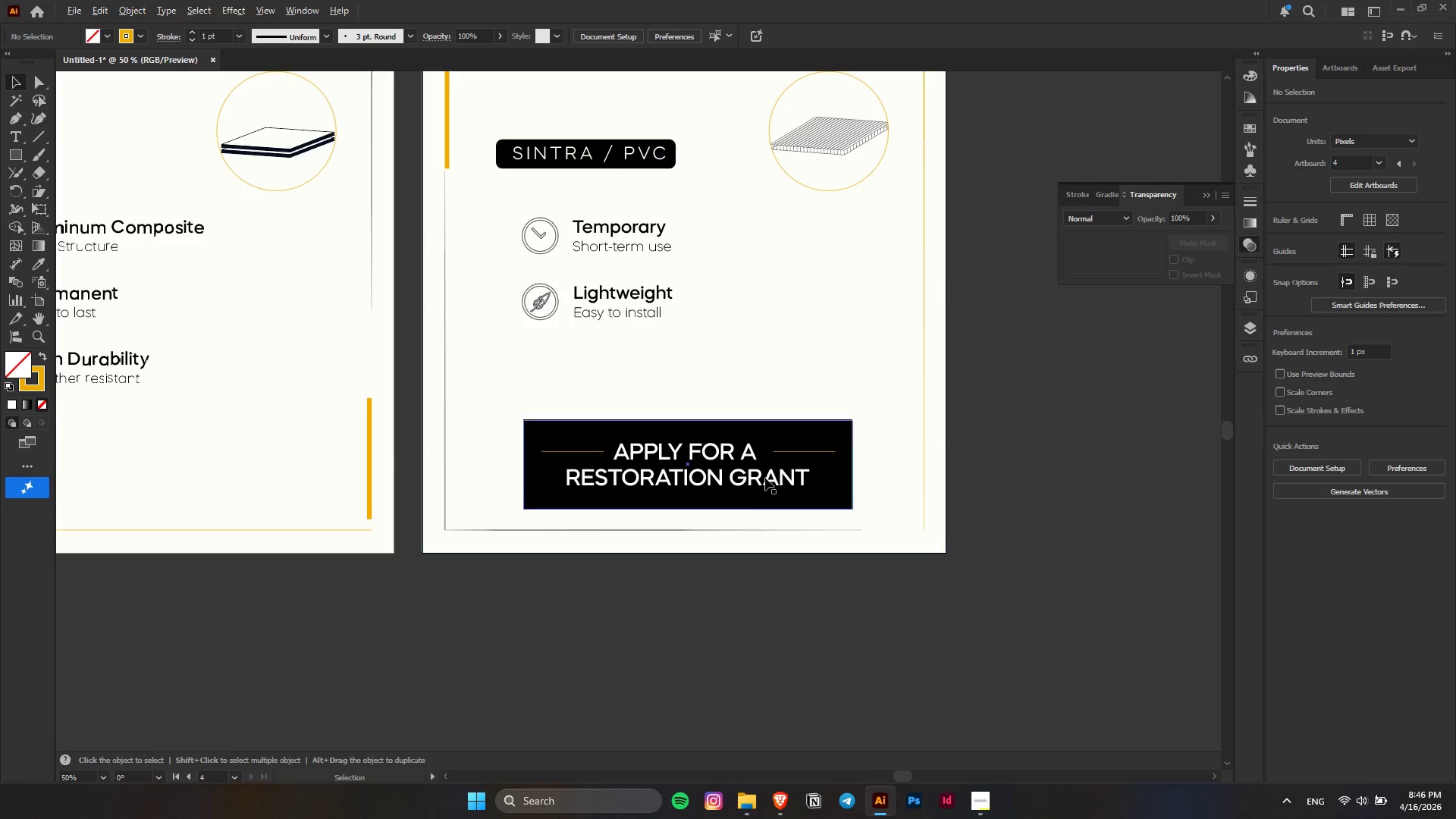 
scroll: coordinate [758, 467], scroll_direction: up, amount: 3.0
 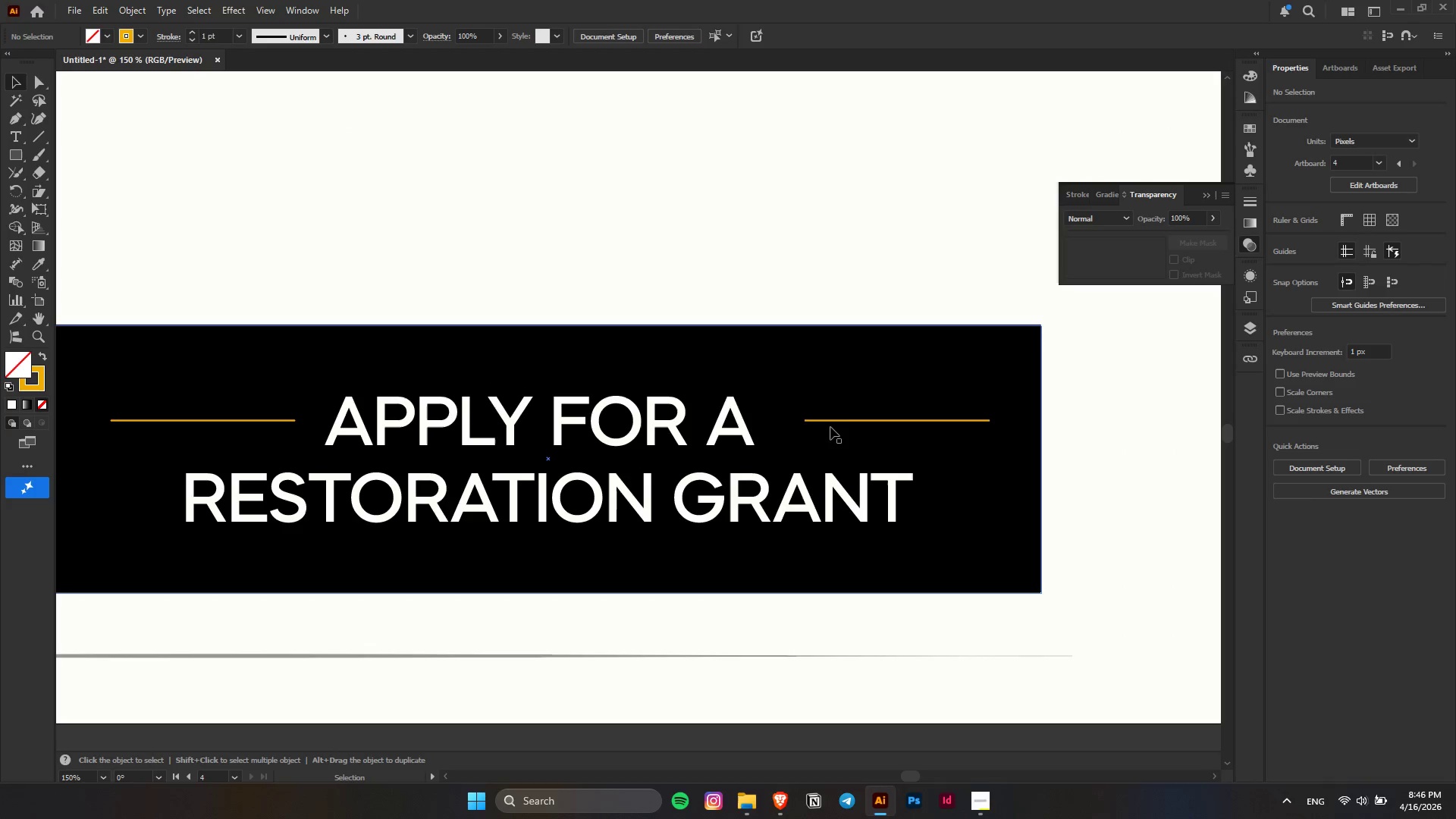 
left_click([831, 423])
 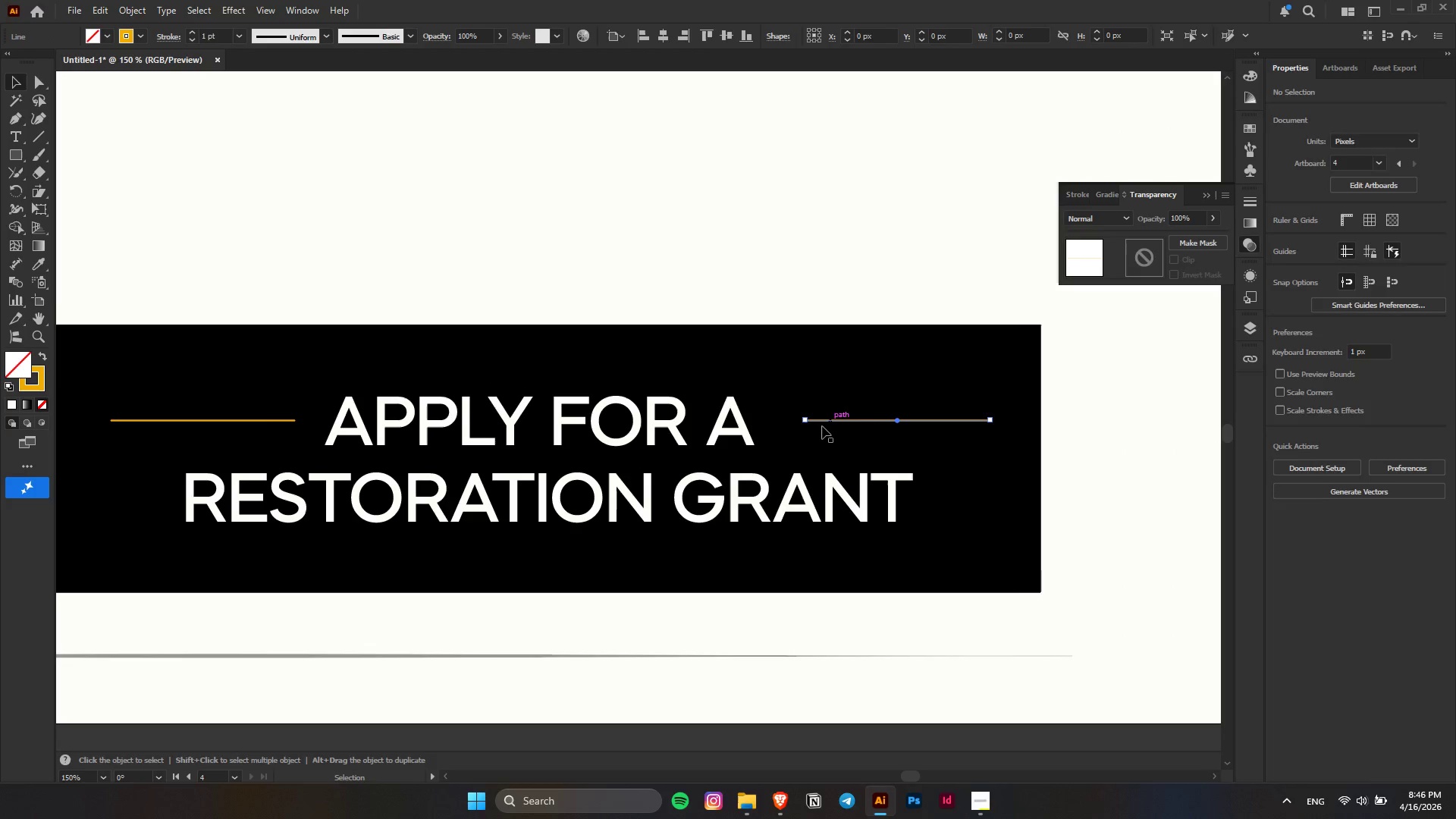 
hold_key(key=ShiftLeft, duration=1.06)
left_click([255, 422])
 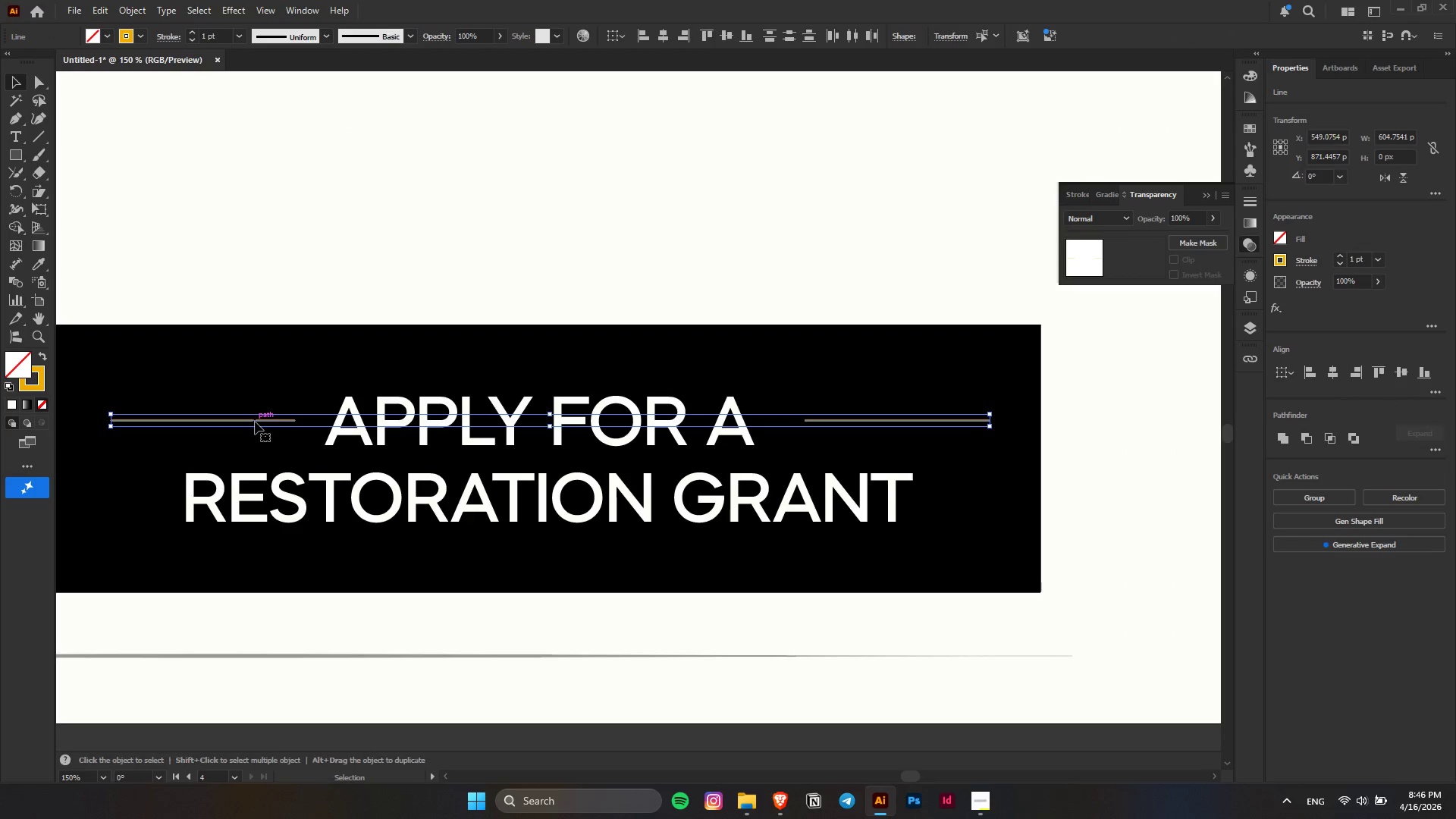 
key(Control+G)
 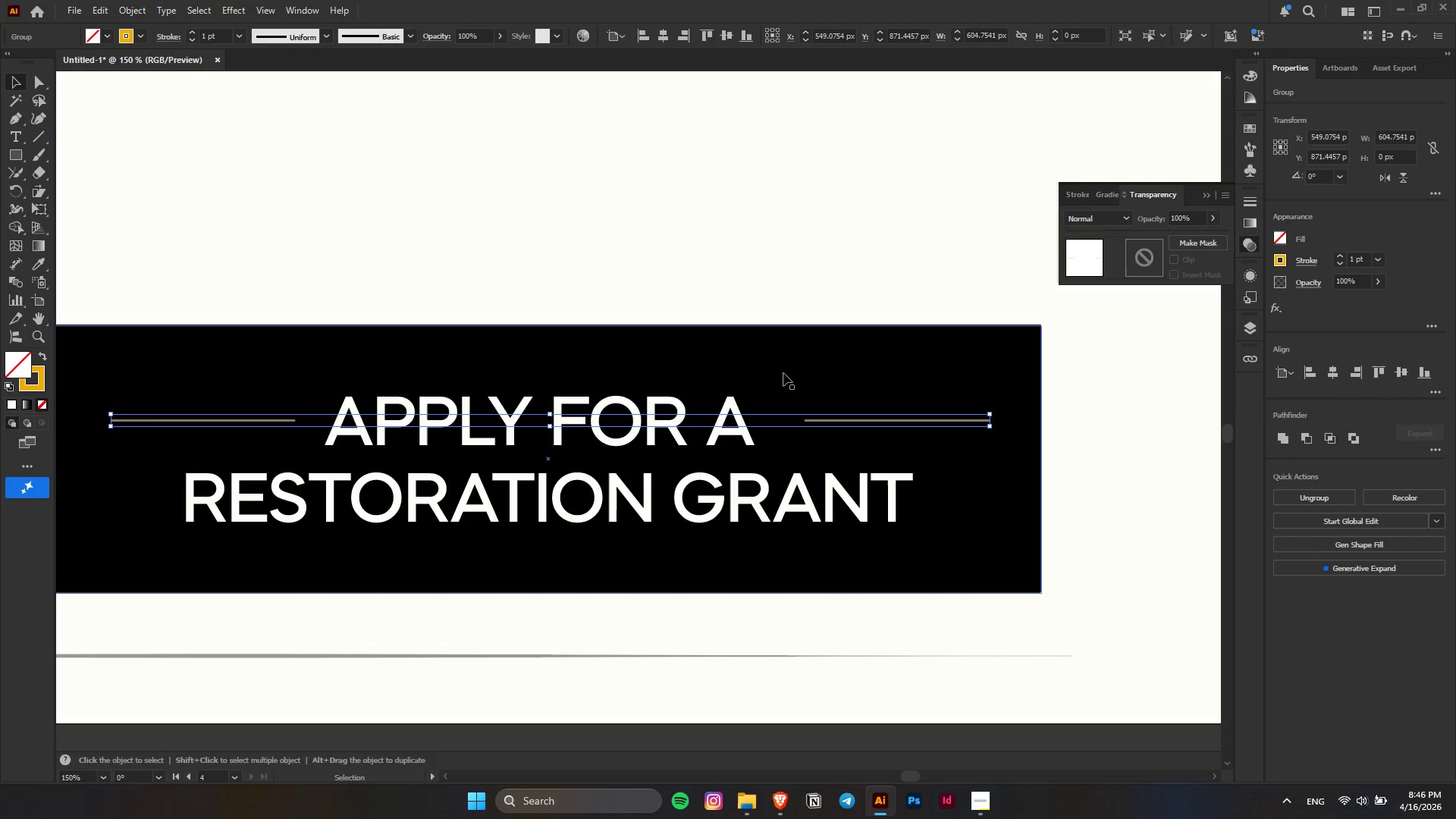 
hold_key(key=ShiftLeft, duration=0.53)
left_click([783, 373])
 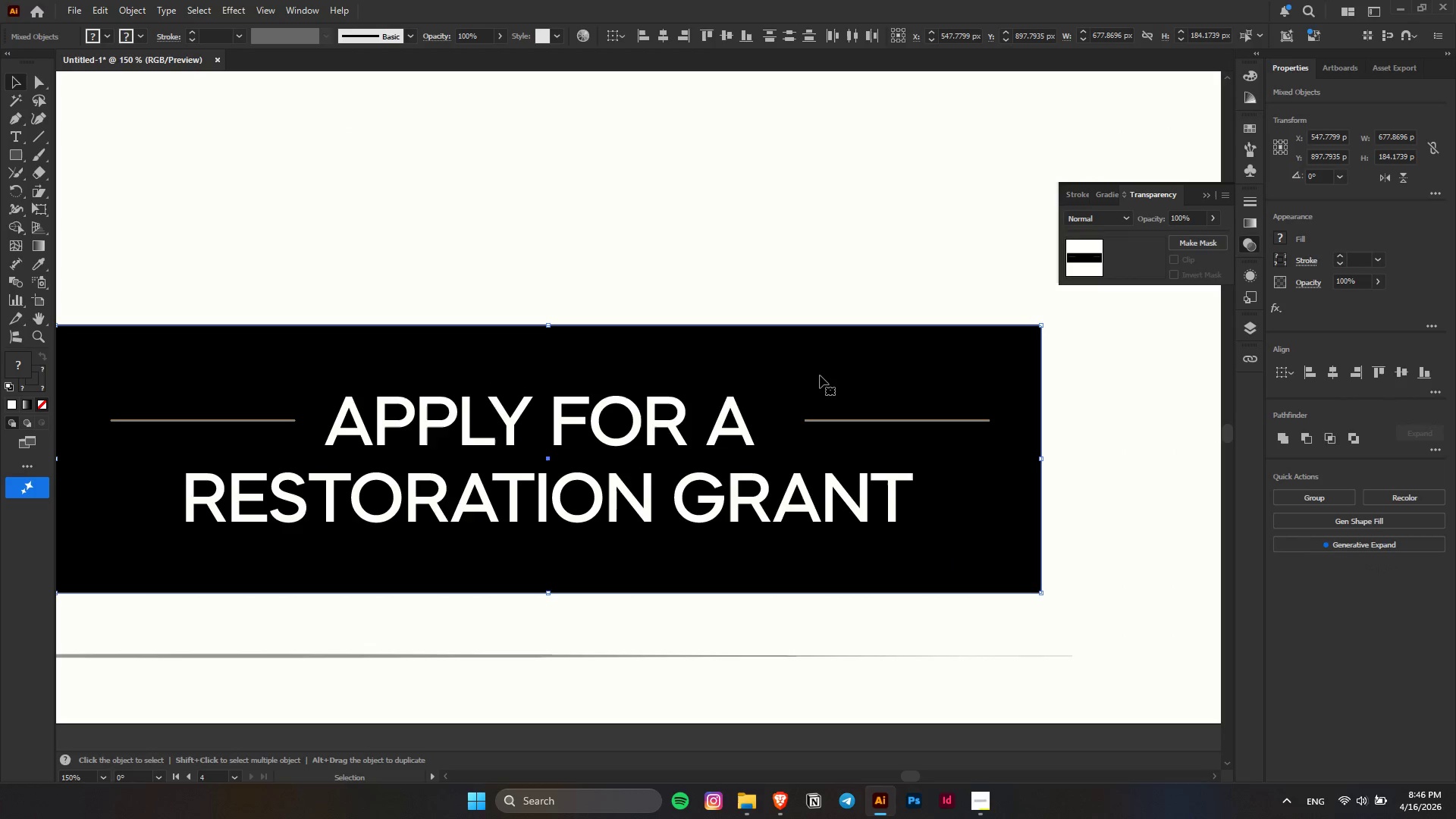 
left_click([820, 375])
 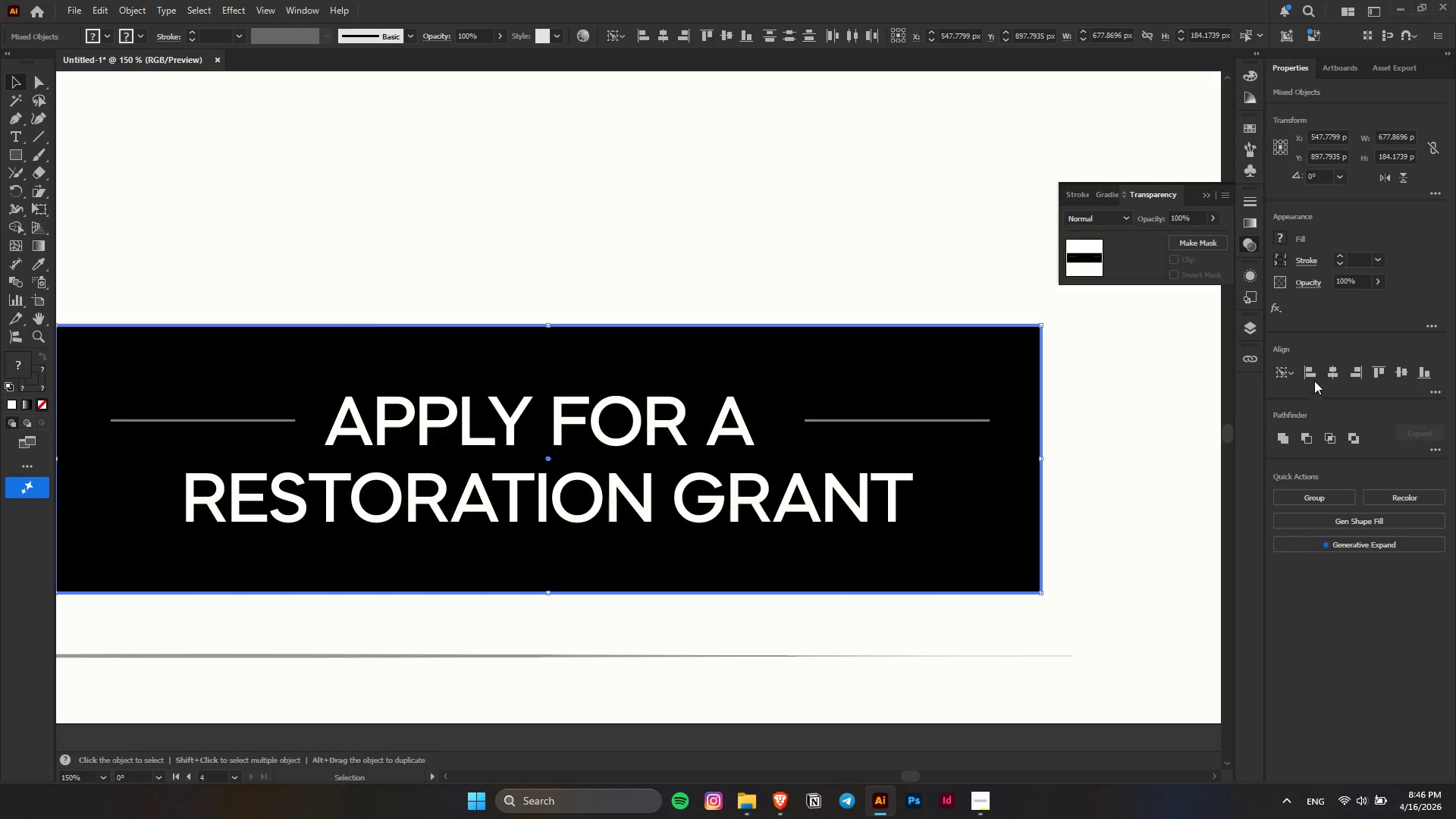 
left_click([1332, 373])
 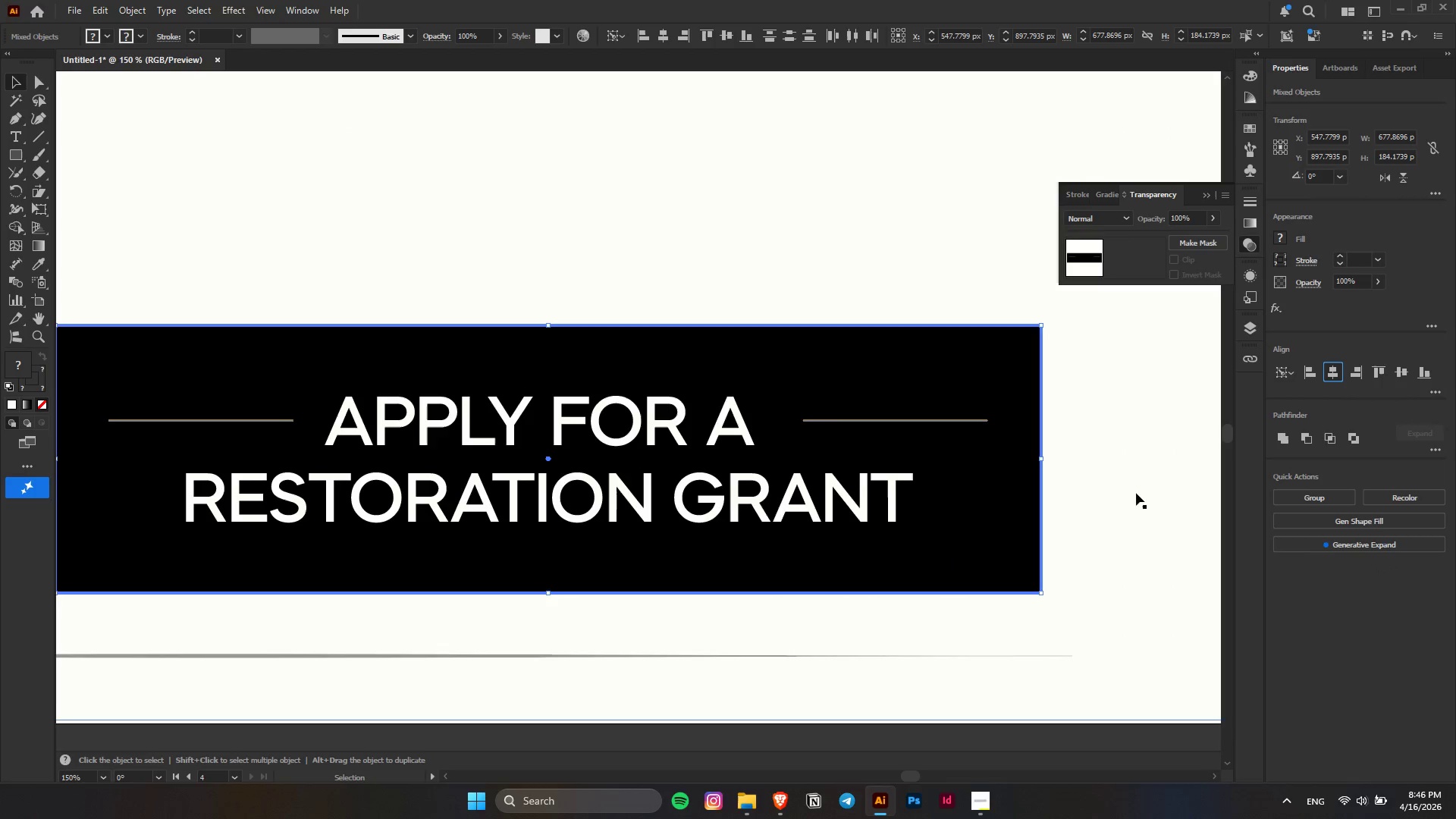 
key(Alt+AltLeft)
 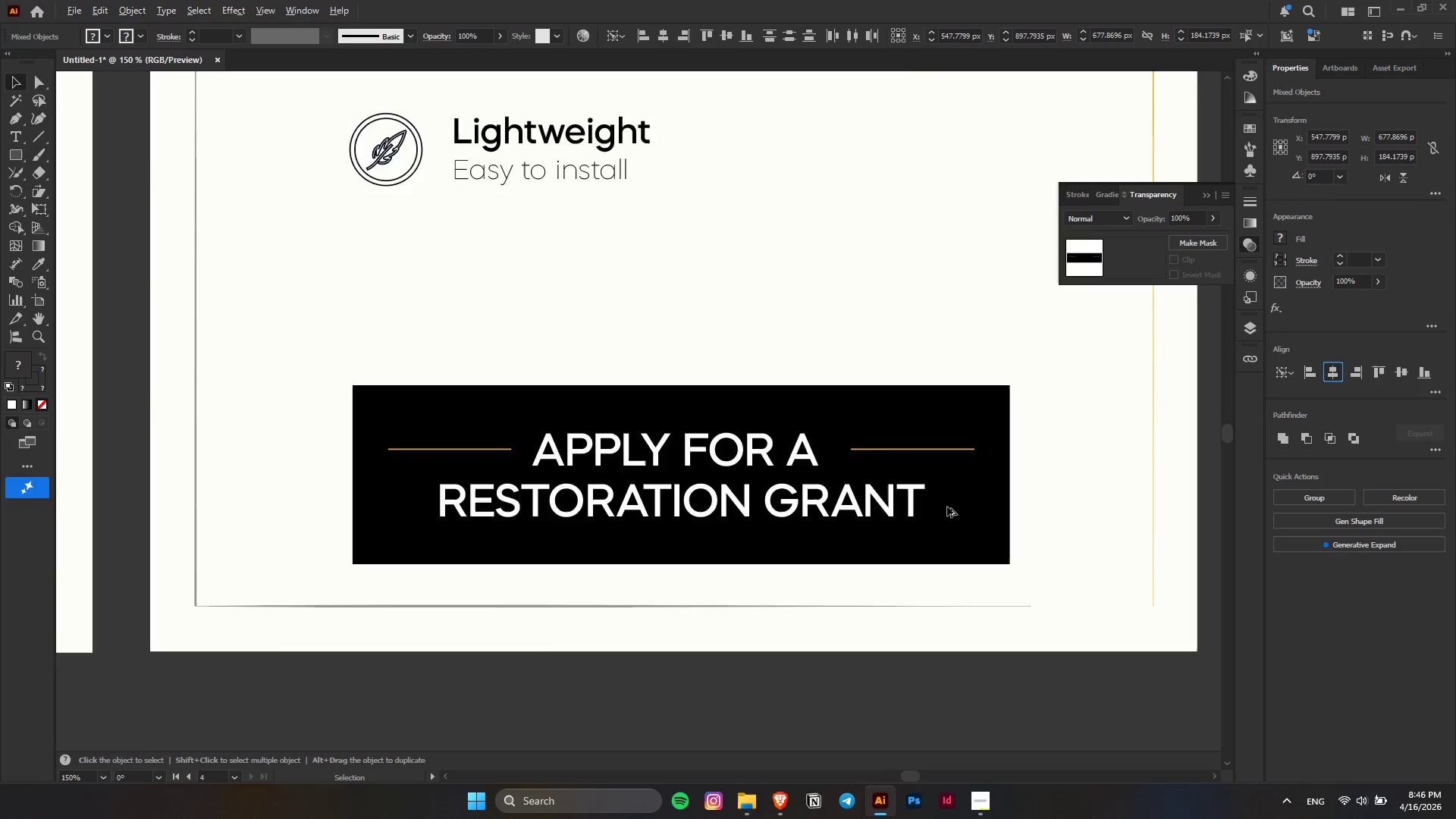 
left_click_drag(start_coordinate=[914, 657], to_coordinate=[915, 647])
 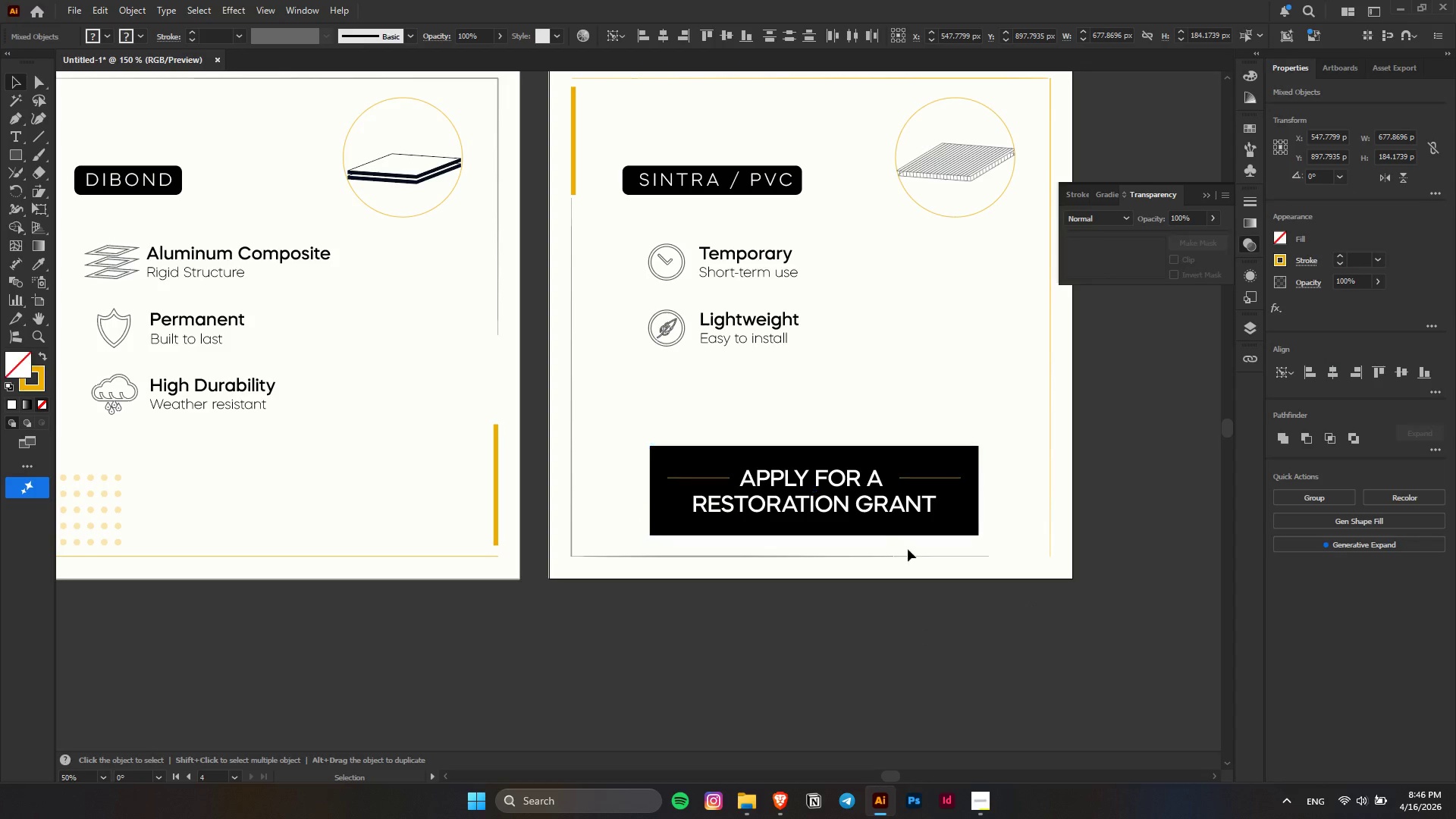 
hold_key(key=AltLeft, duration=0.41)
 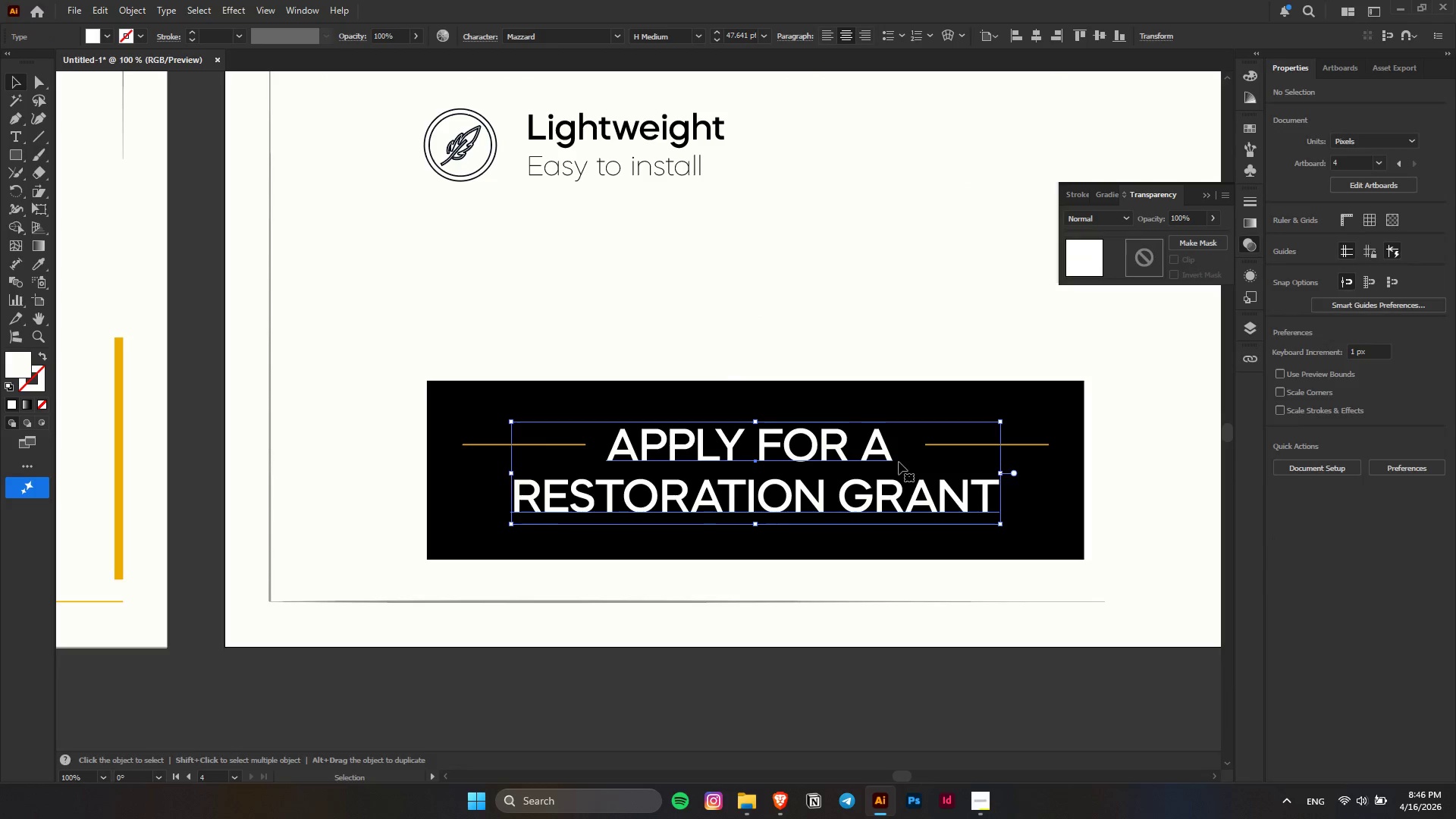 
scroll: coordinate [947, 507], scroll_direction: down, amount: 3.0
 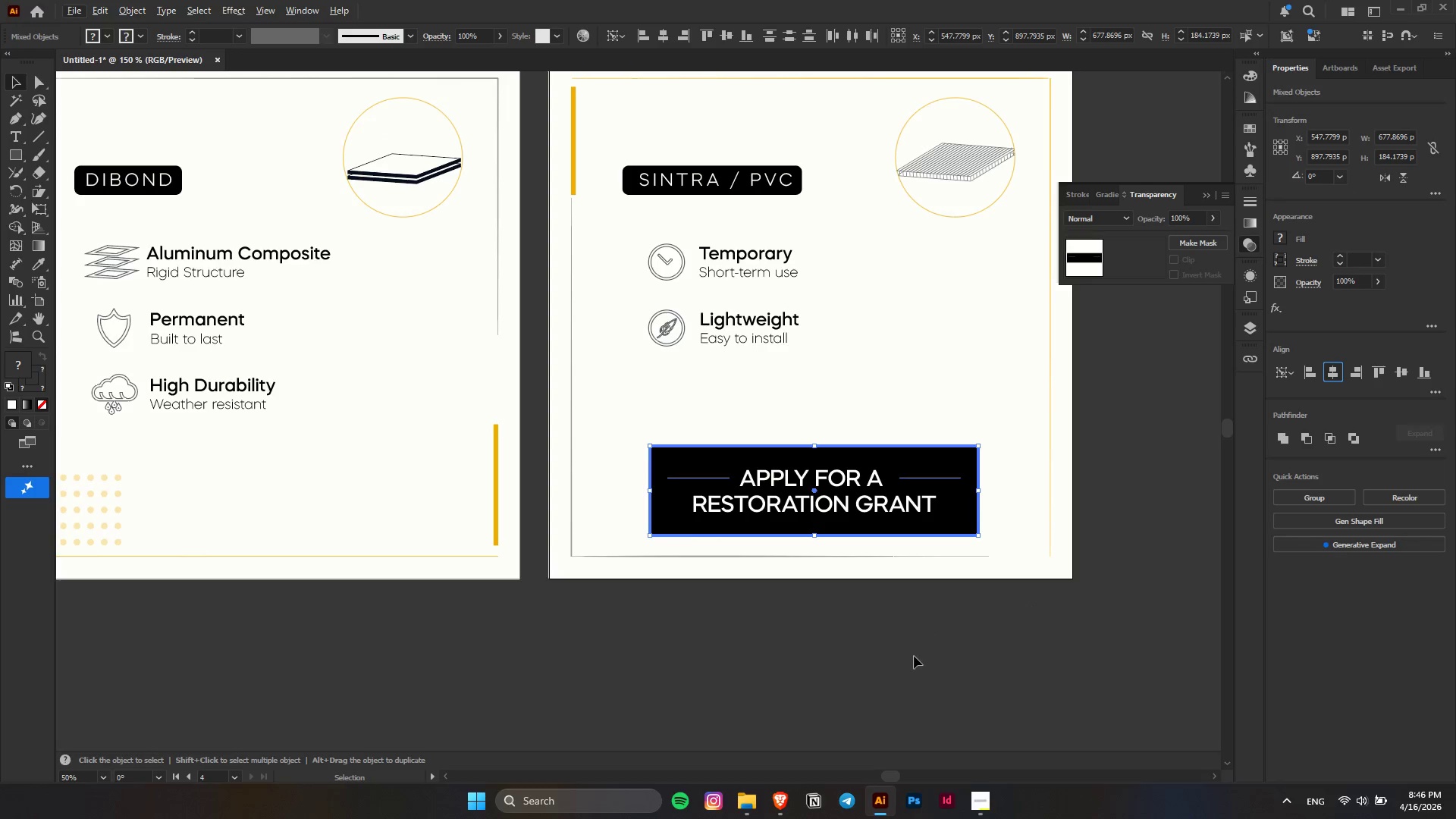 
left_click([899, 462])
 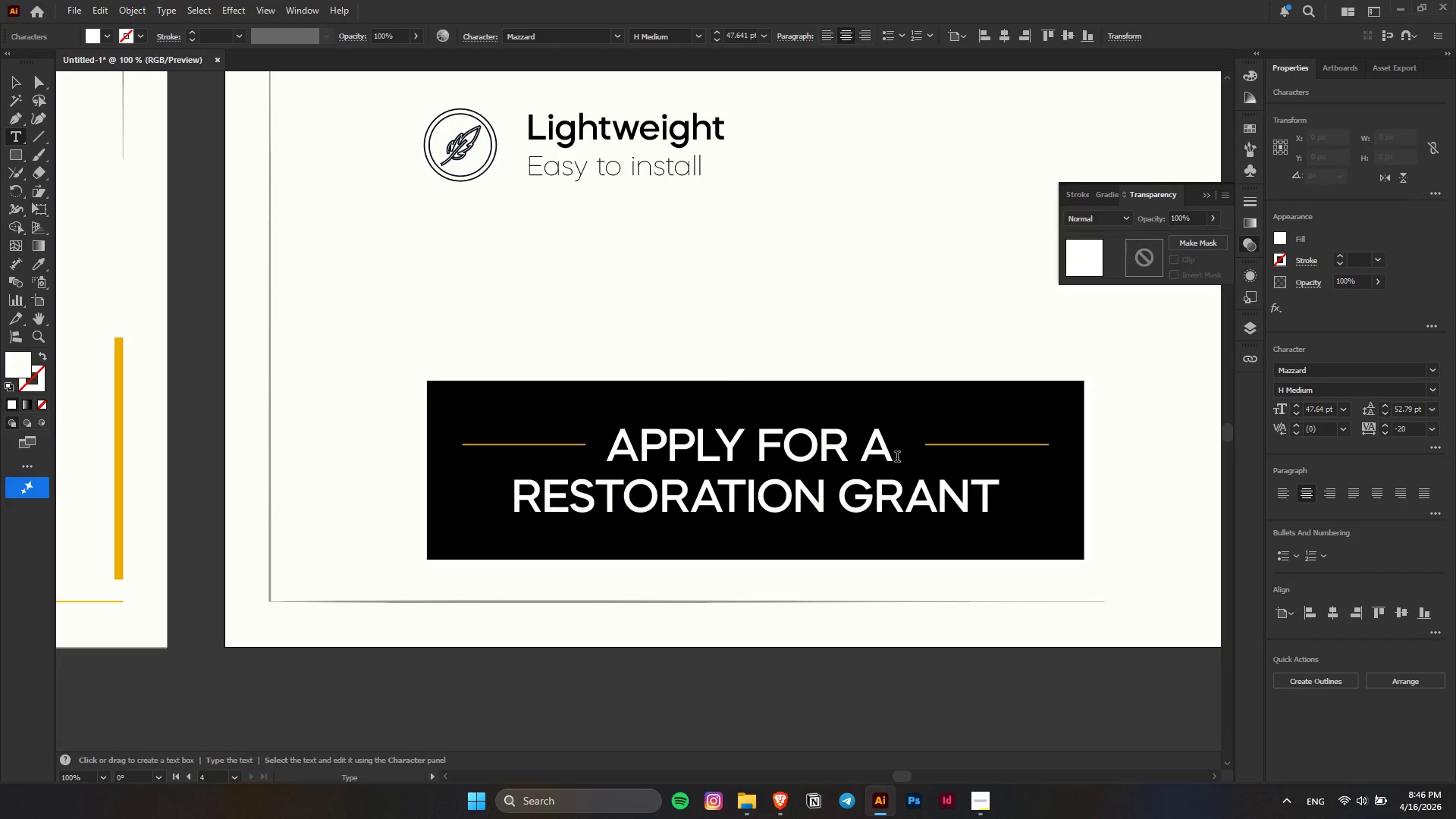 
left_click([899, 462])
 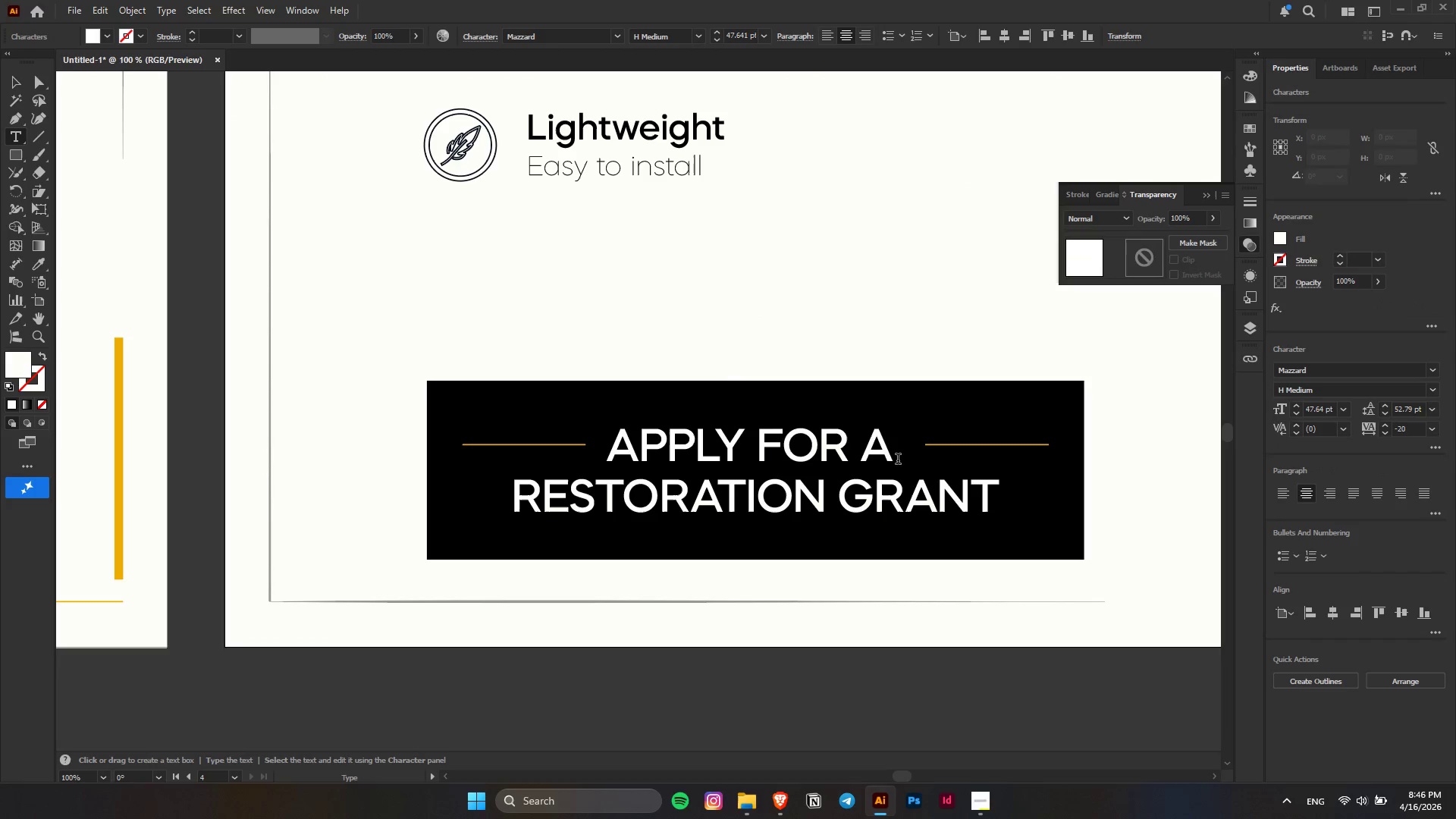 
scroll: coordinate [873, 511], scroll_direction: up, amount: 2.0
 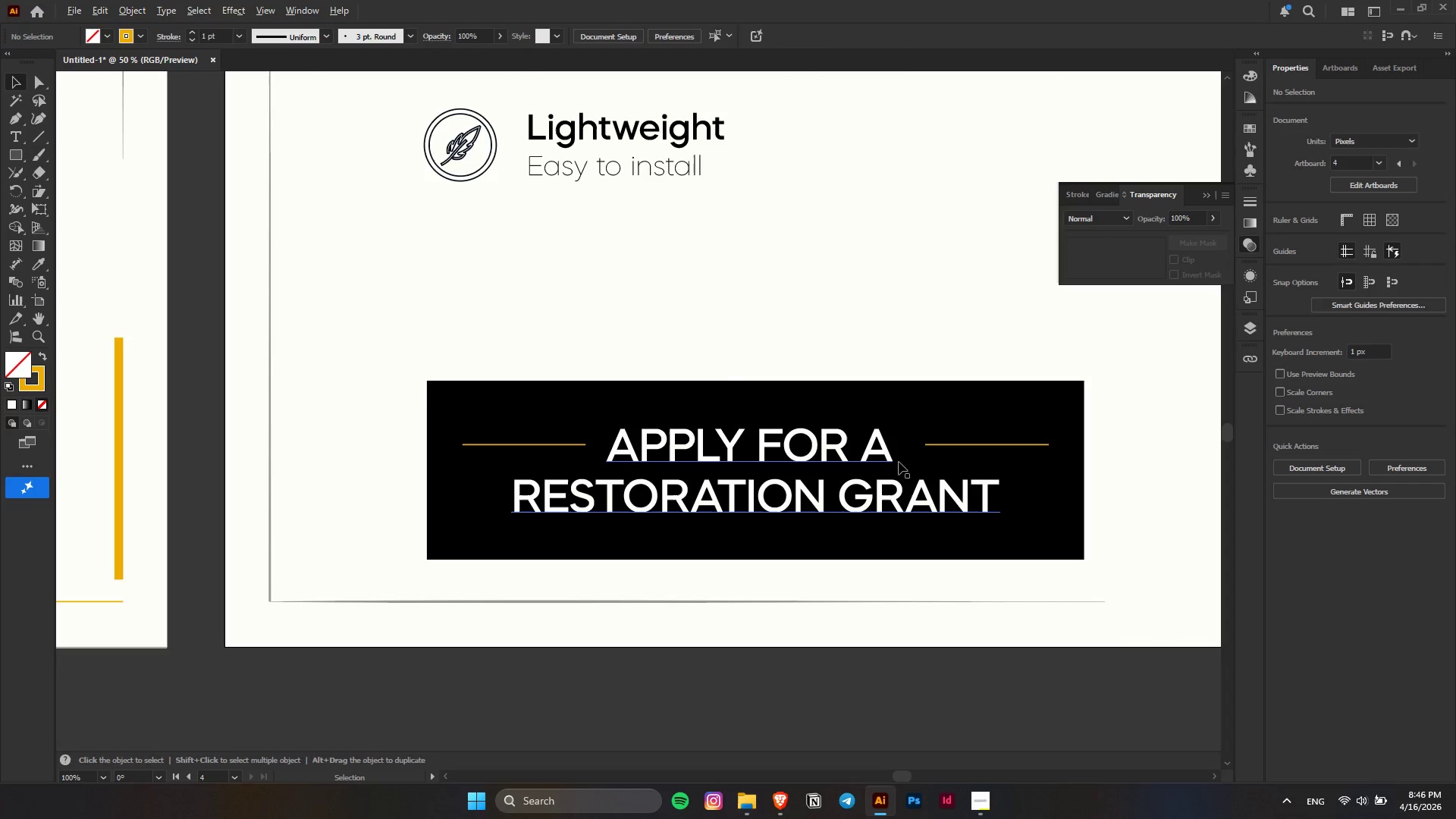 
left_click_drag(start_coordinate=[898, 453], to_coordinate=[972, 453])
 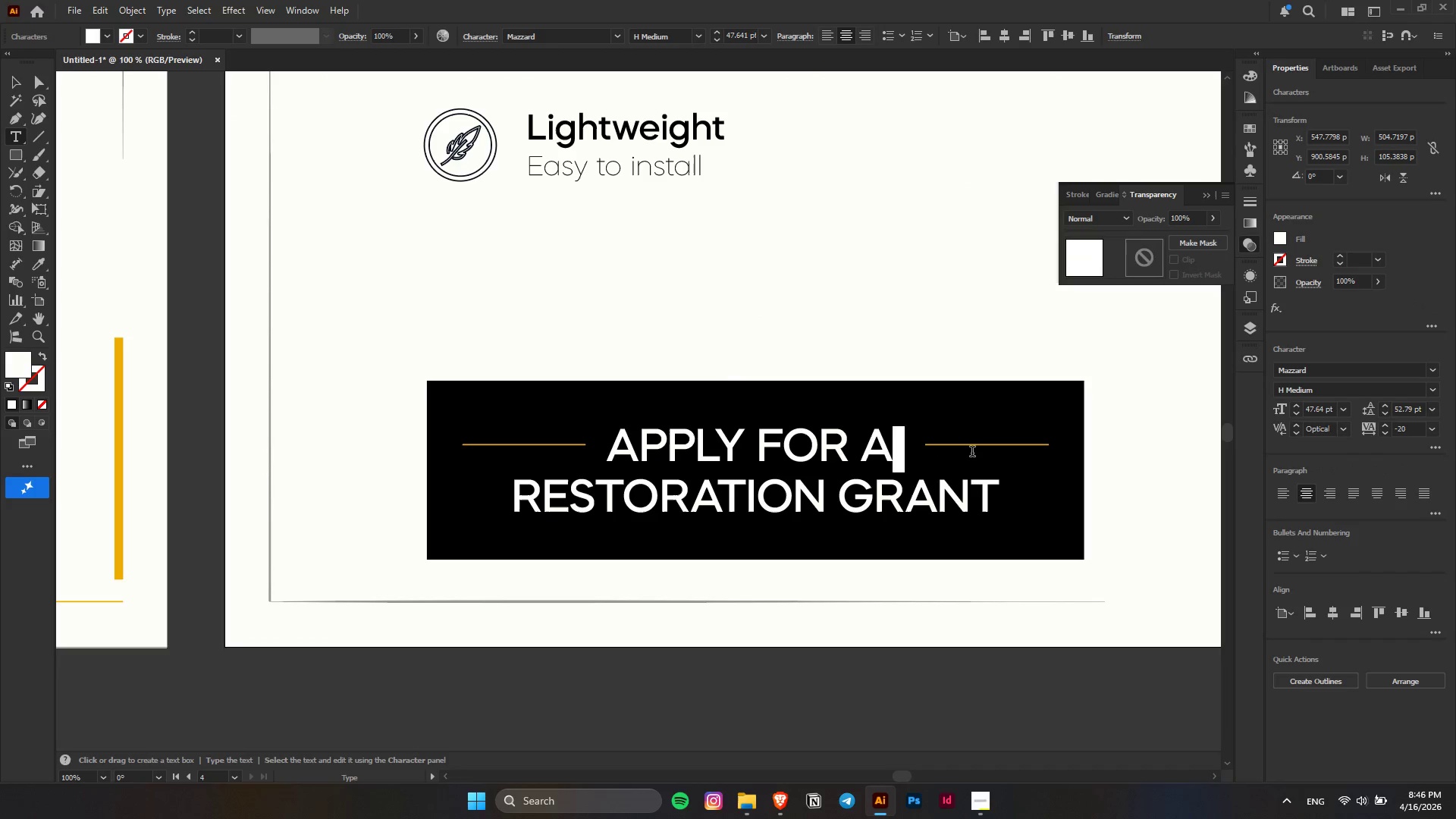 
key(Backspace)
 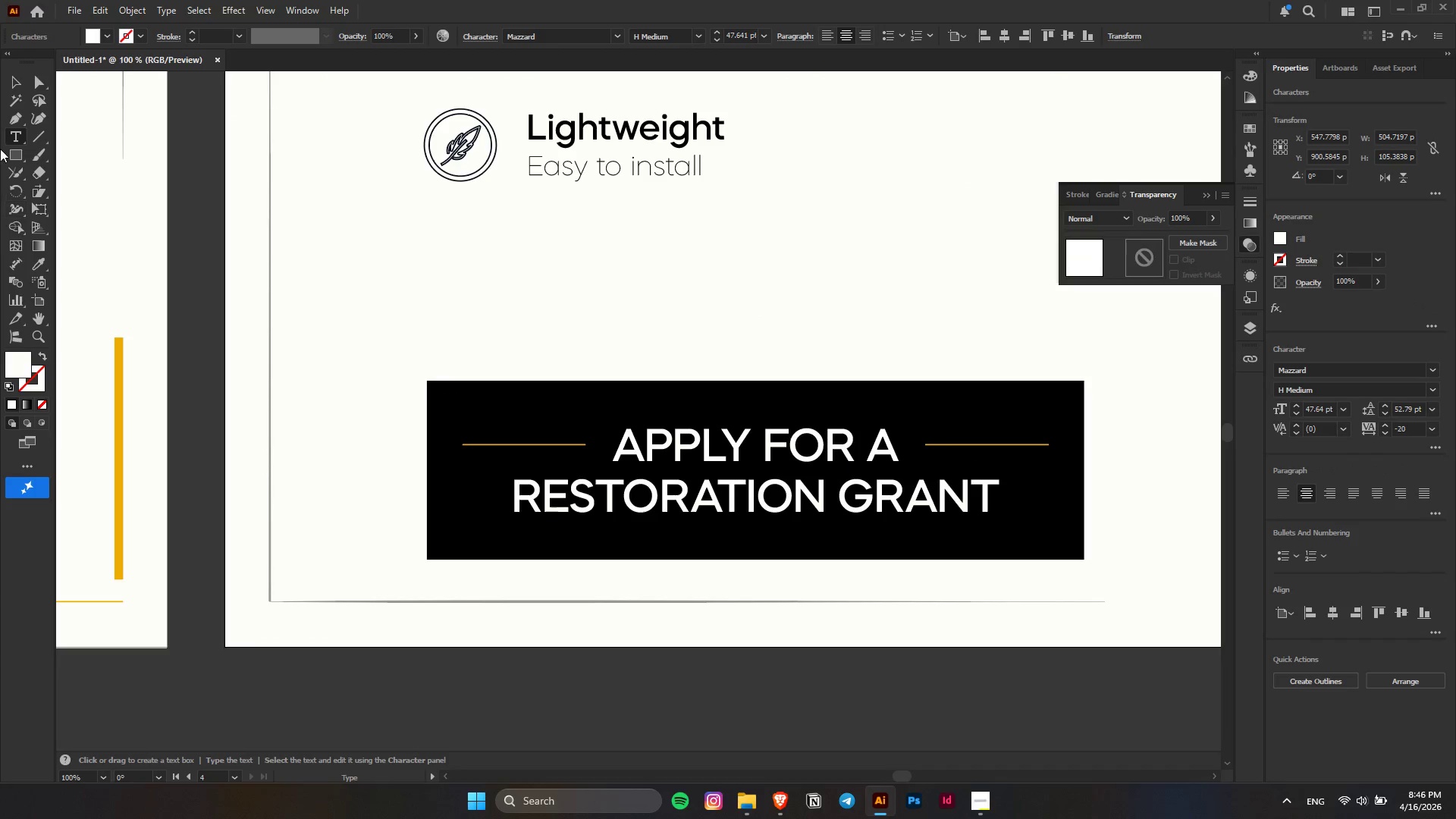 
left_click([15, 80])
 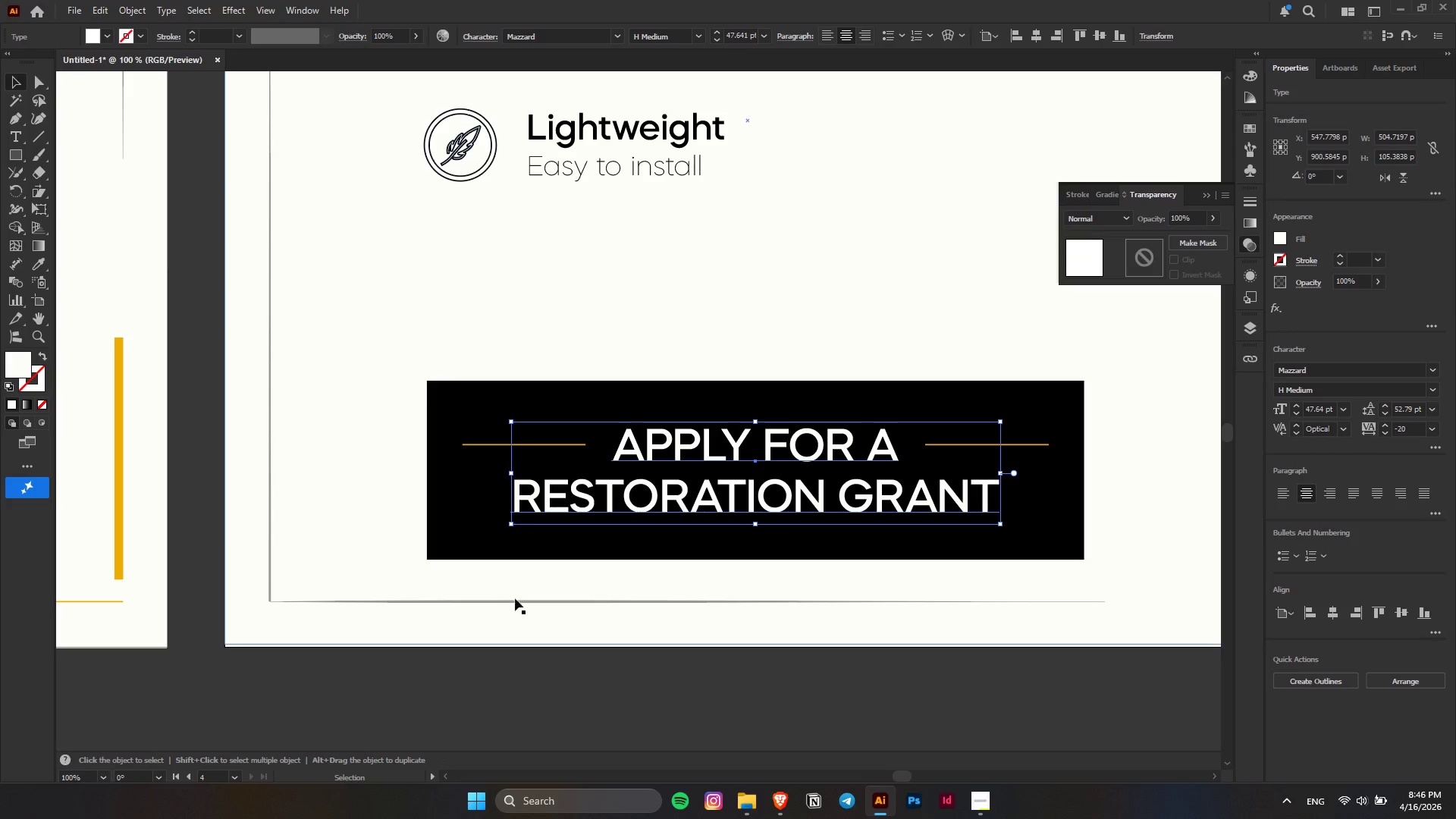 
key(Alt+AltLeft)
 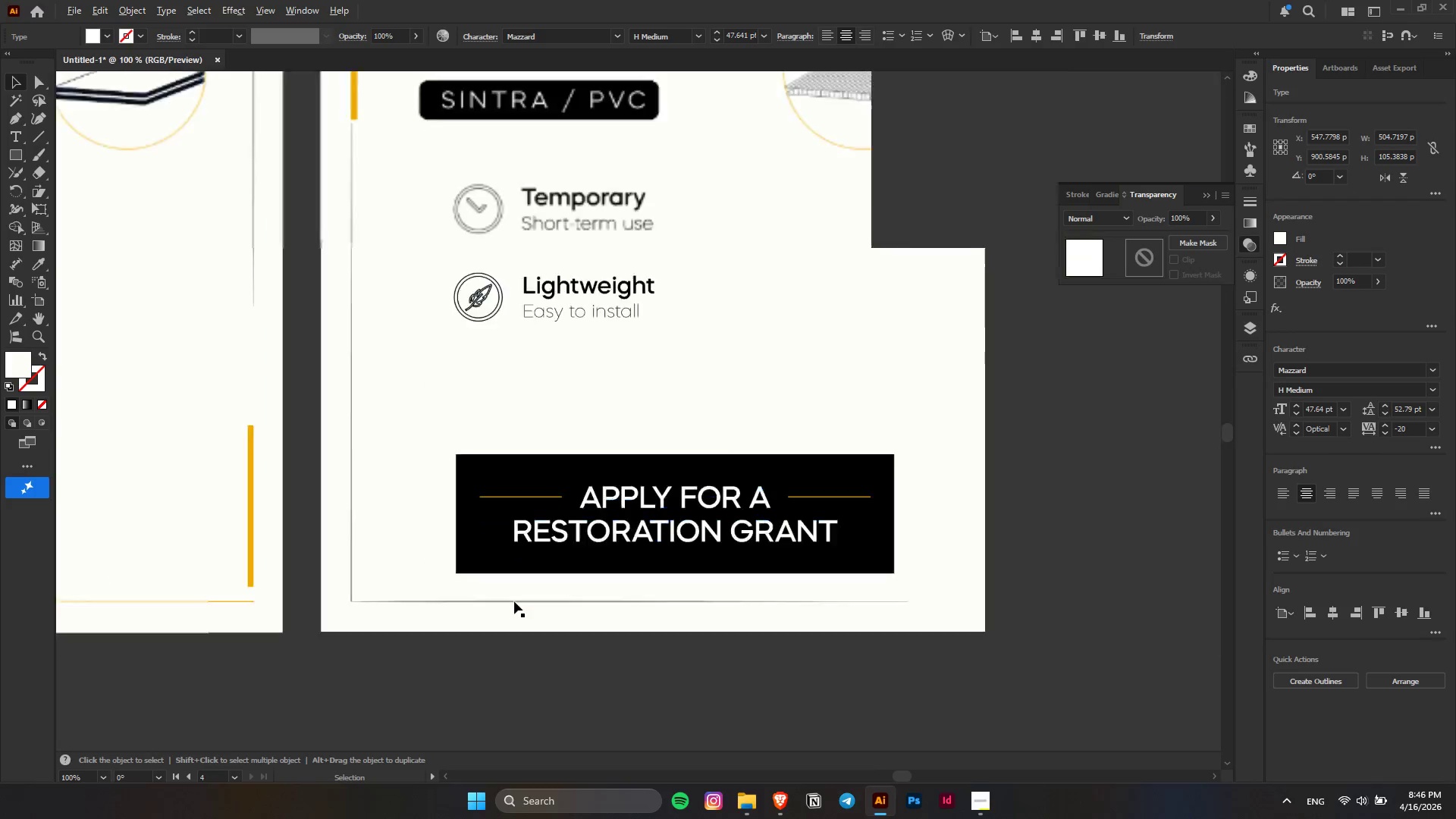 
left_click([604, 664])
 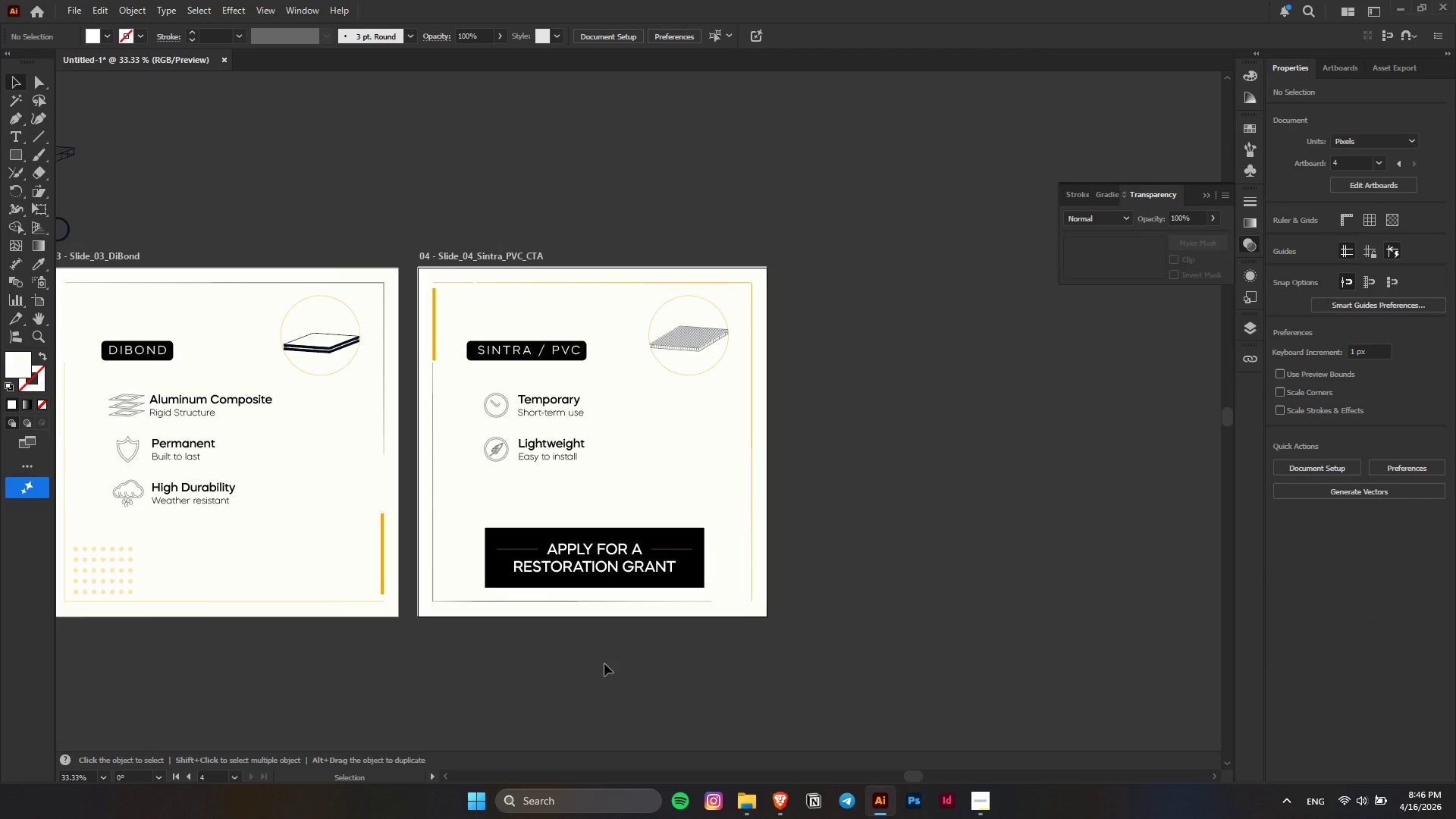 
scroll: coordinate [514, 601], scroll_direction: down, amount: 4.0
 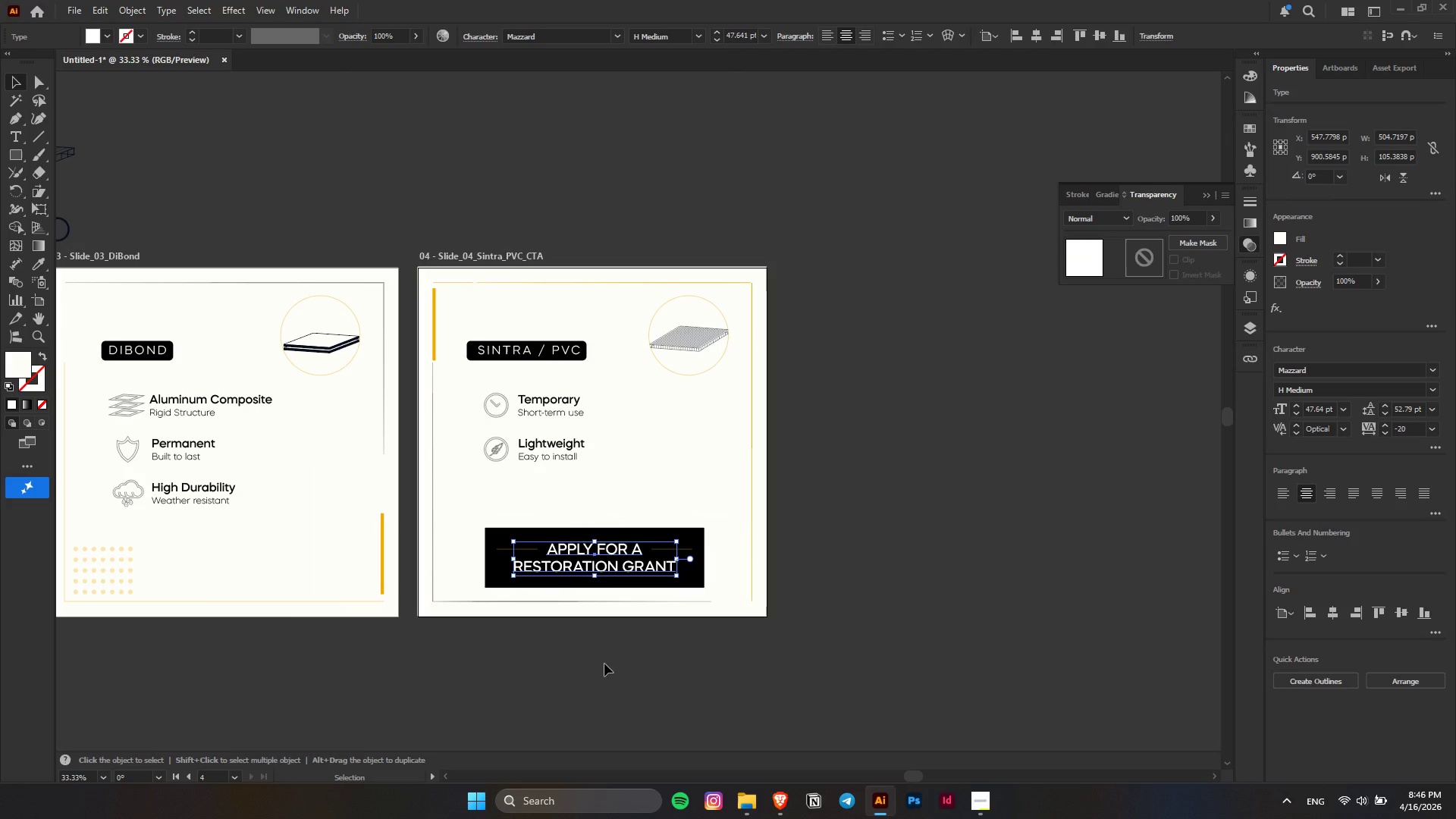 
hold_key(key=AltLeft, duration=0.45)
scroll: coordinate [570, 611], scroll_direction: up, amount: 3.0
 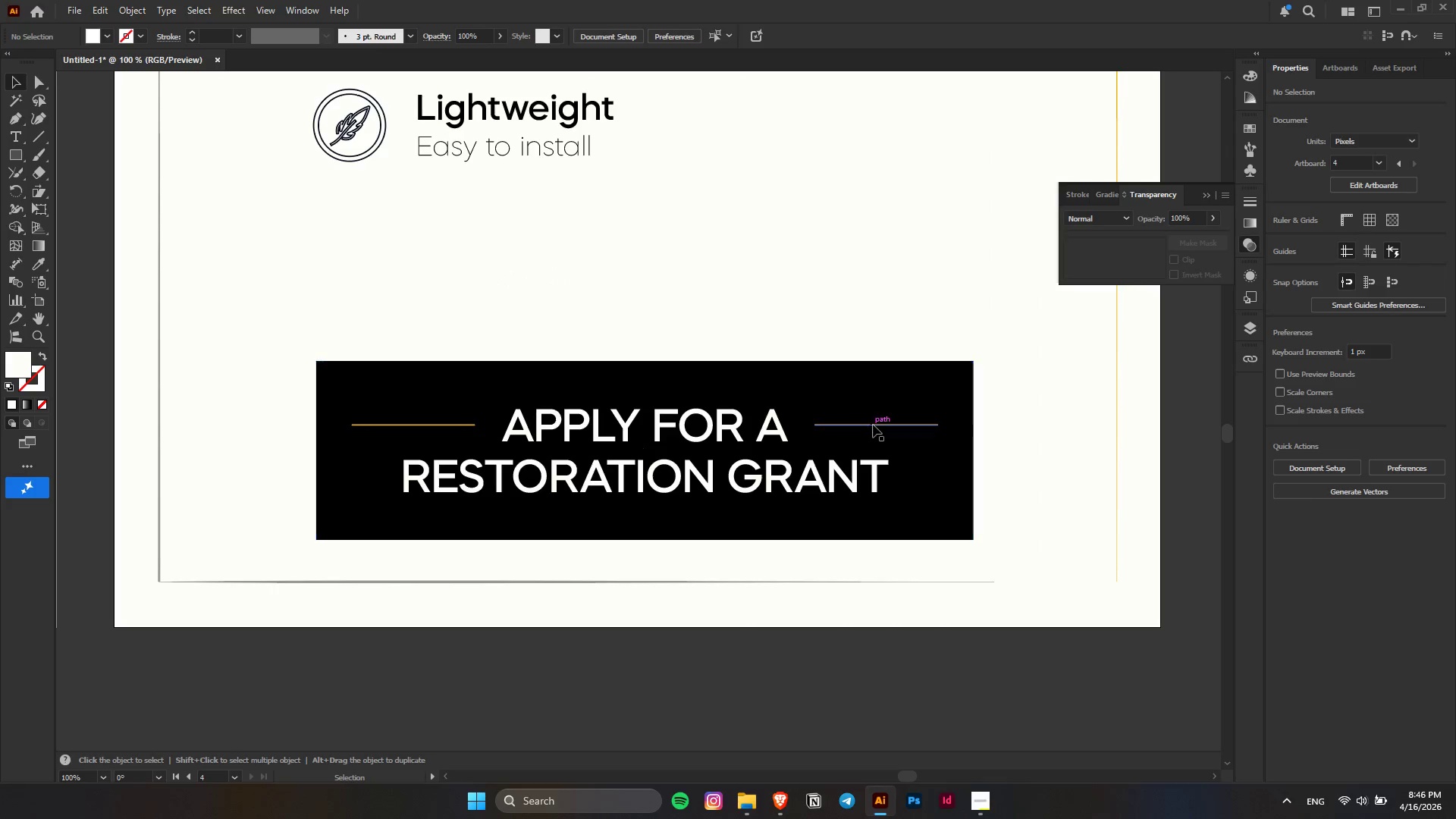 
left_click([873, 425])
 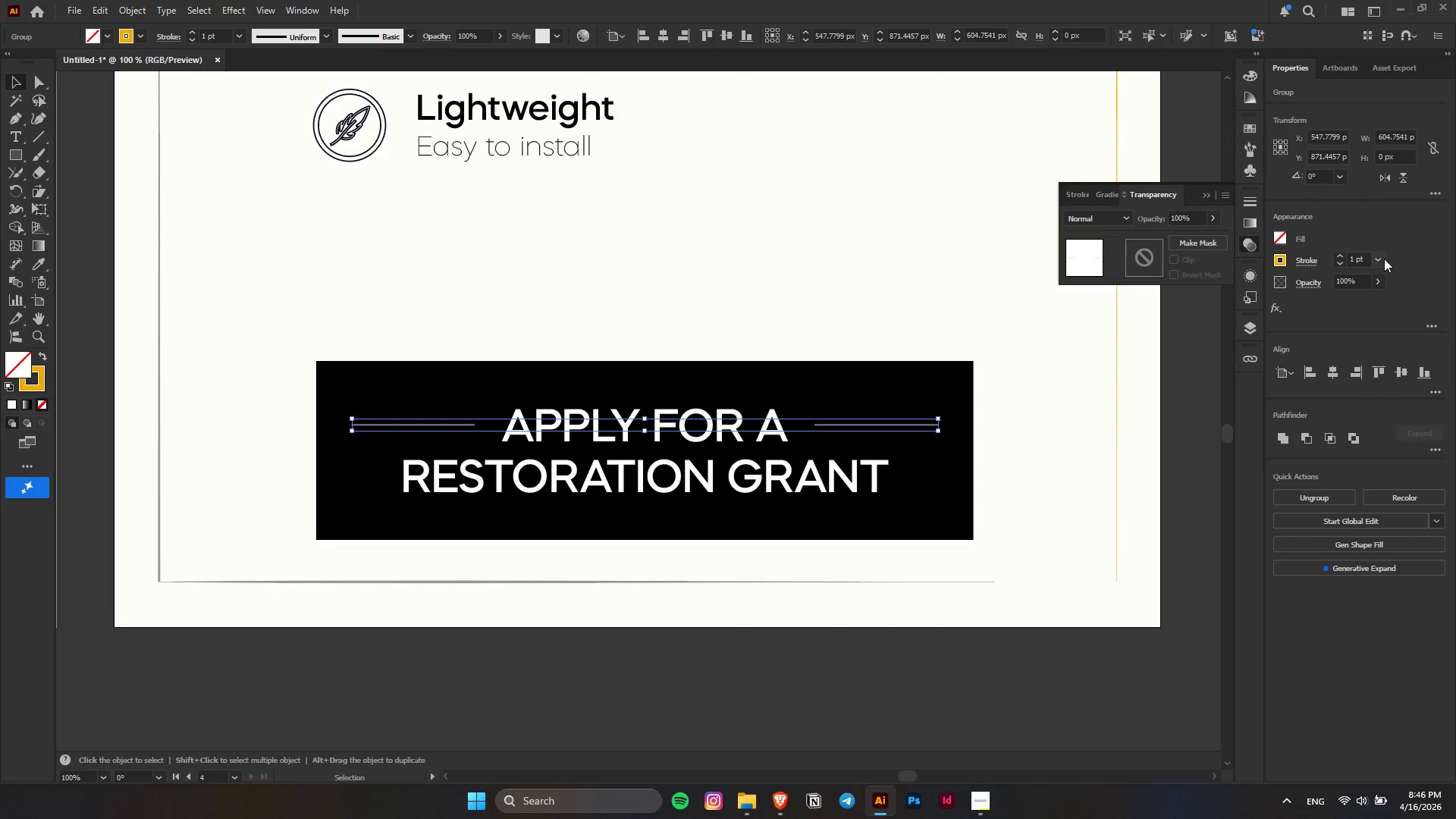 
scroll: coordinate [1370, 259], scroll_direction: up, amount: 4.0
 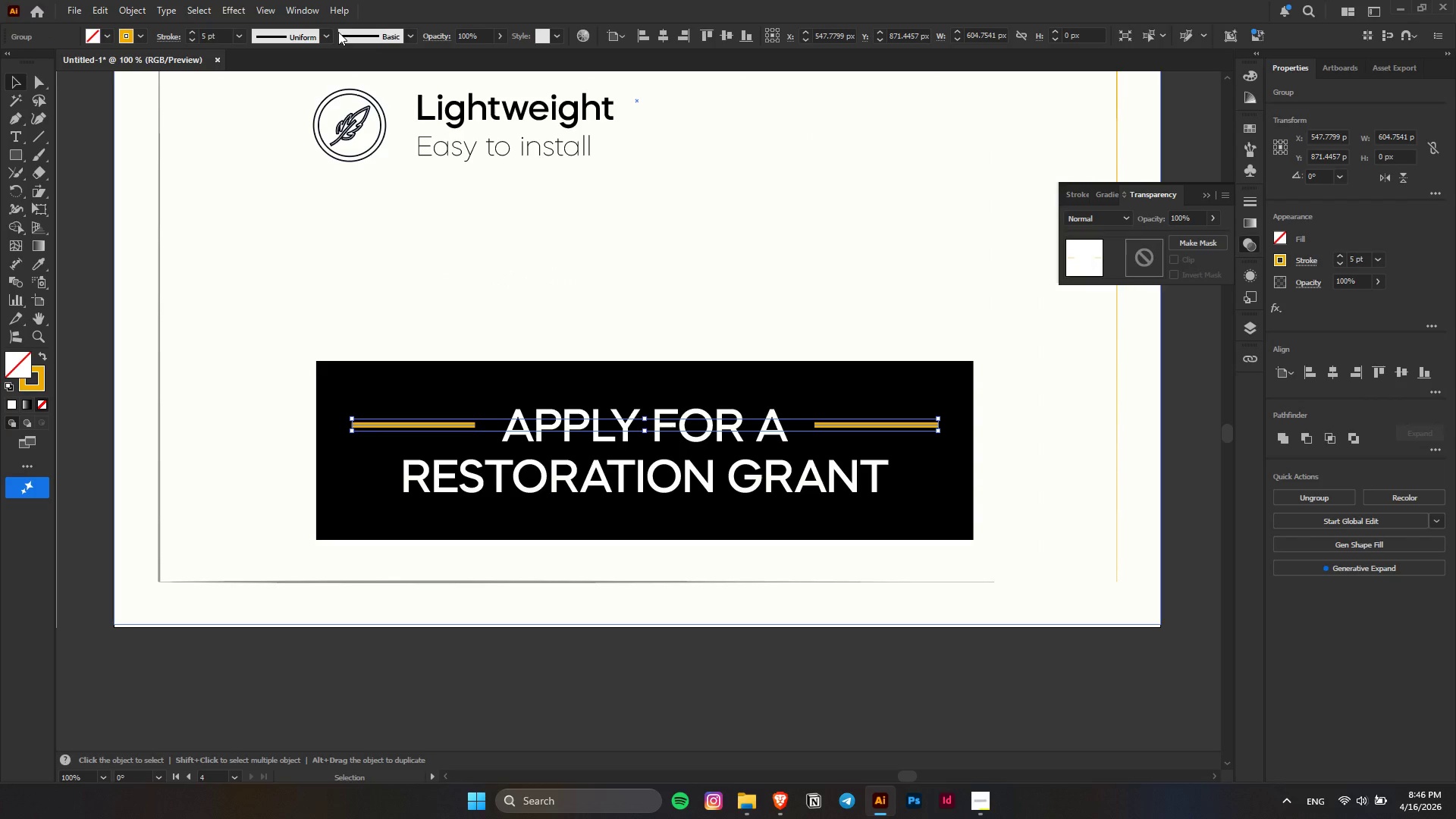 
left_click([322, 33])
 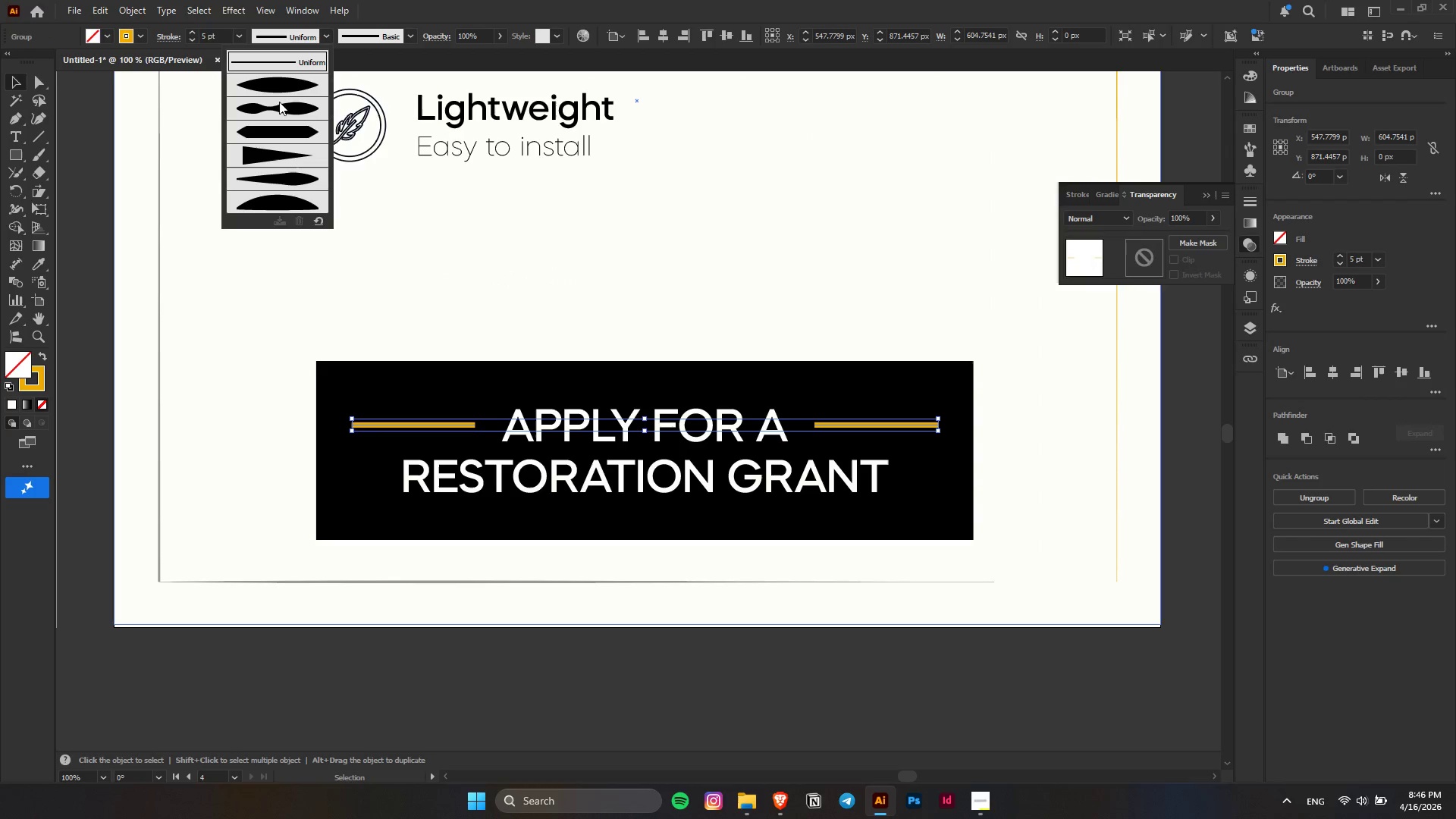 
left_click([276, 85])
 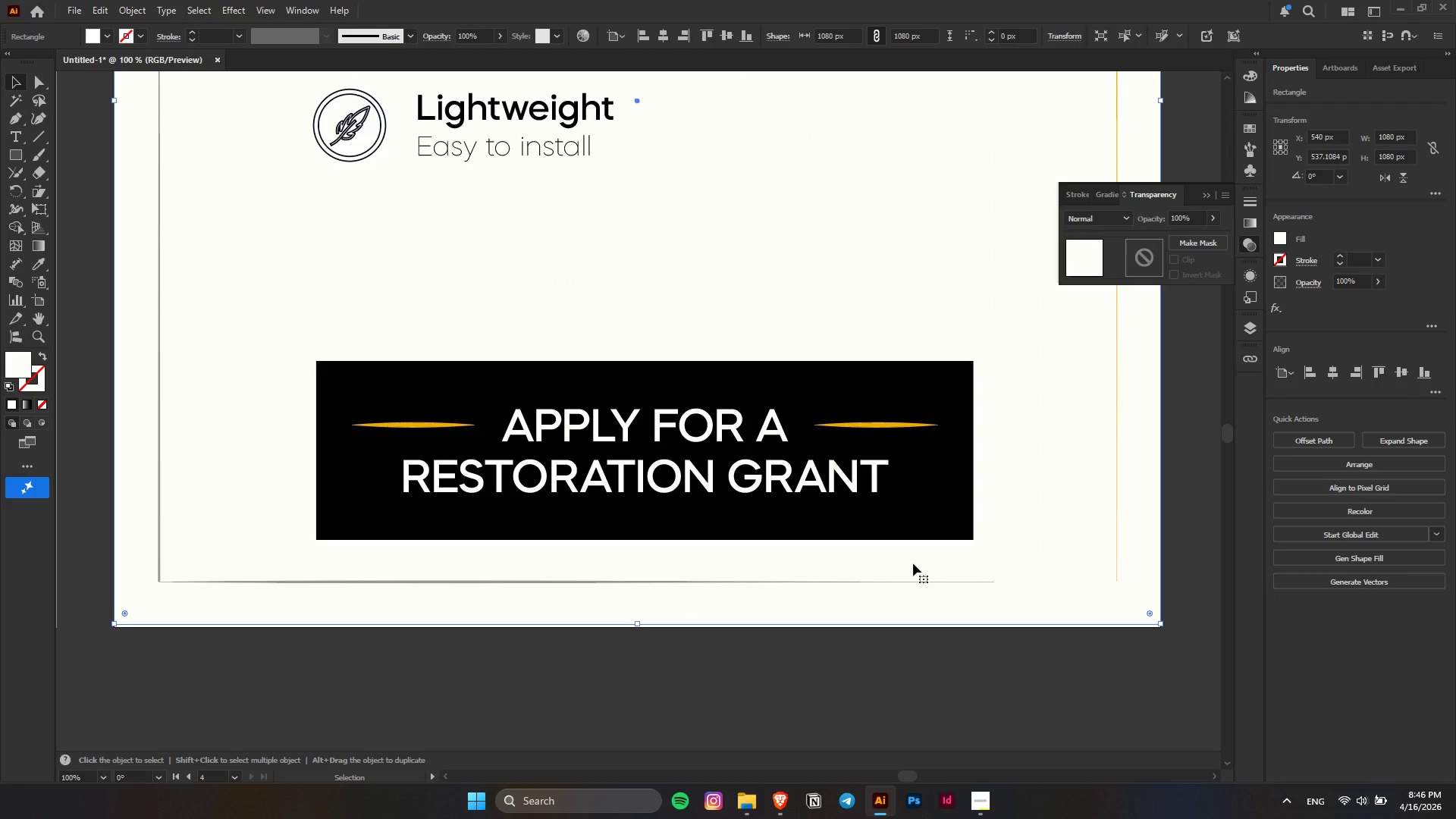 
key(Alt+AltLeft)
 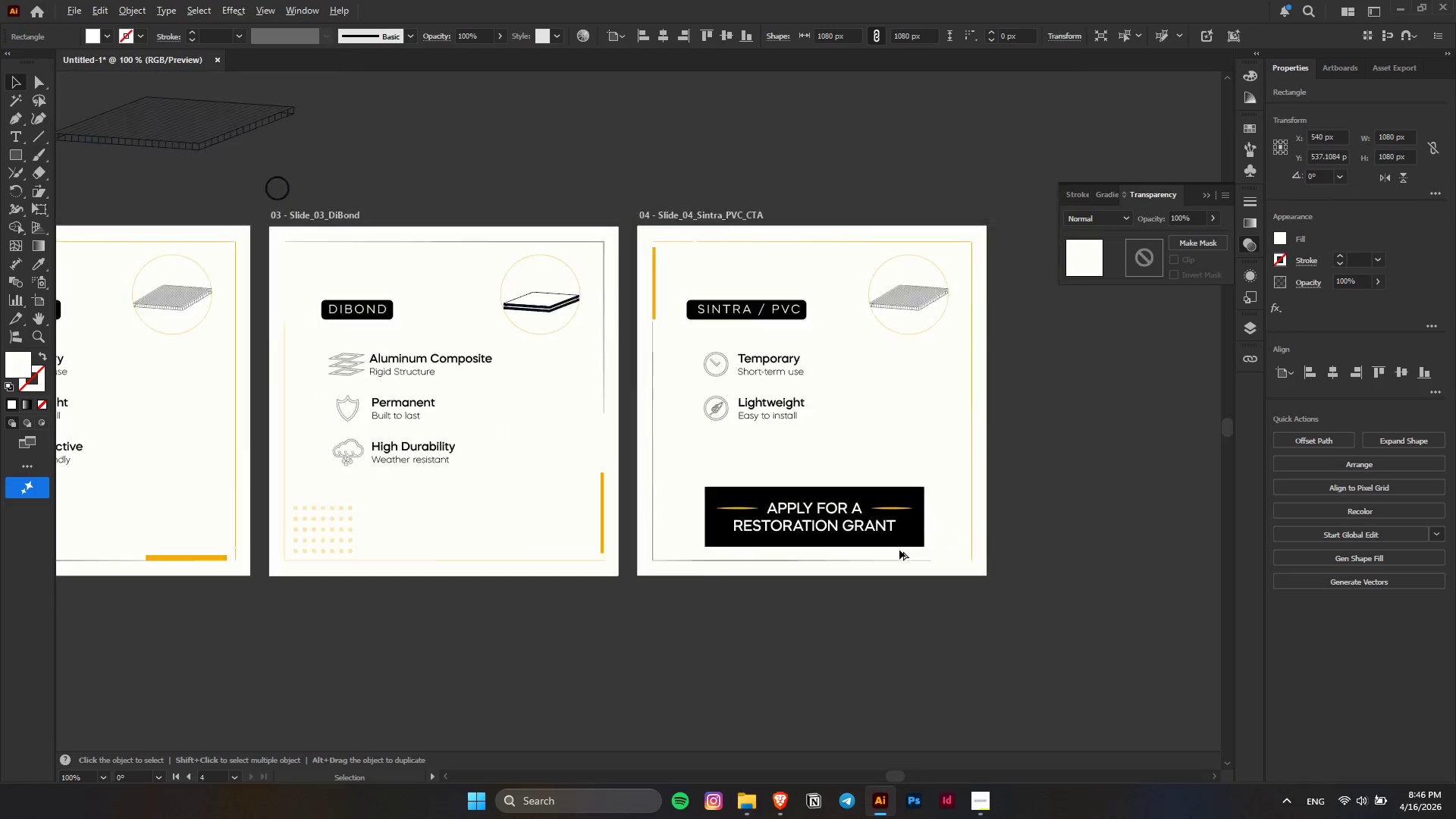 
left_click([927, 633])
 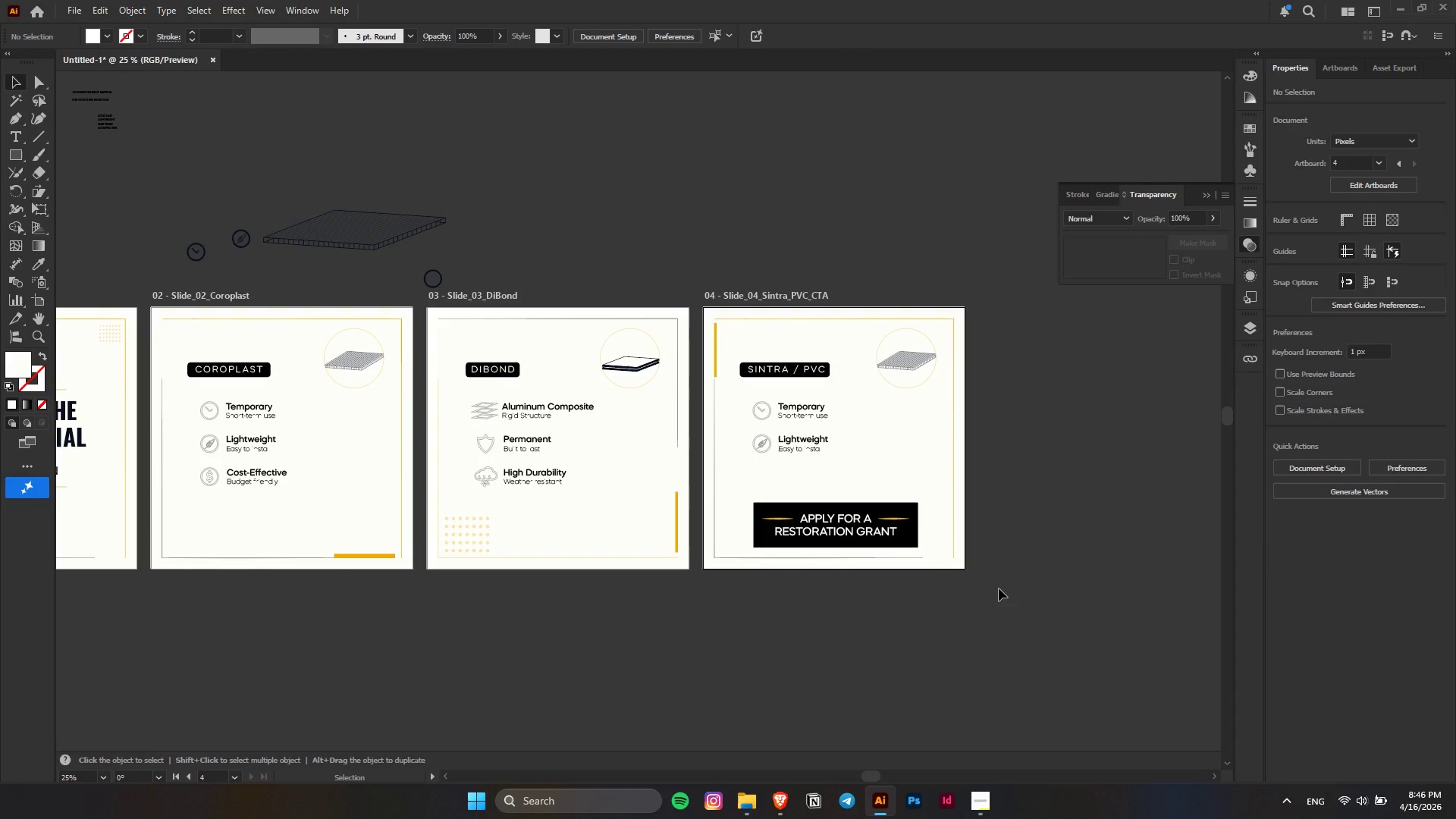 
scroll: coordinate [899, 550], scroll_direction: down, amount: 6.0
 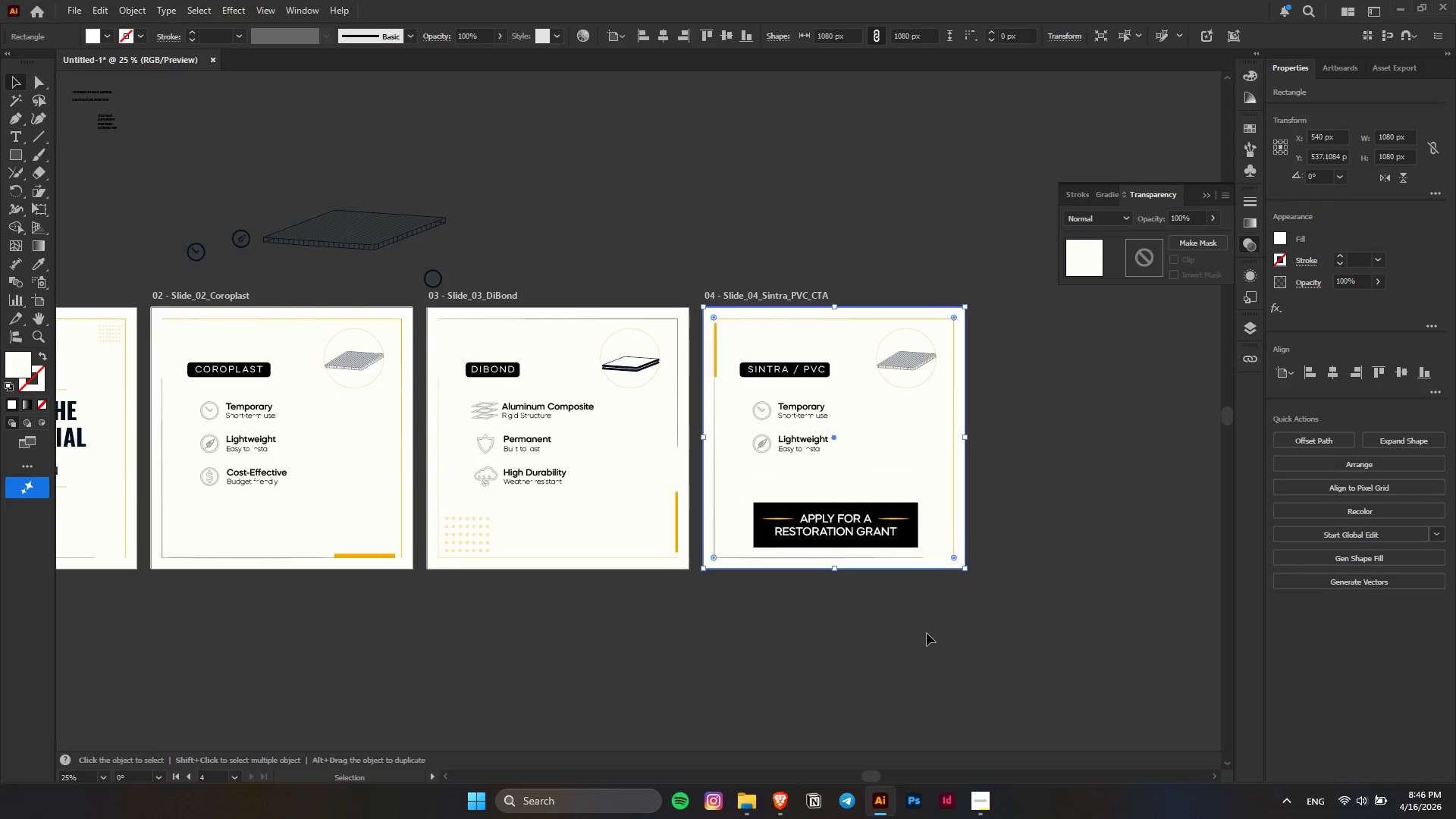 
hold_key(key=AltLeft, duration=0.48)
 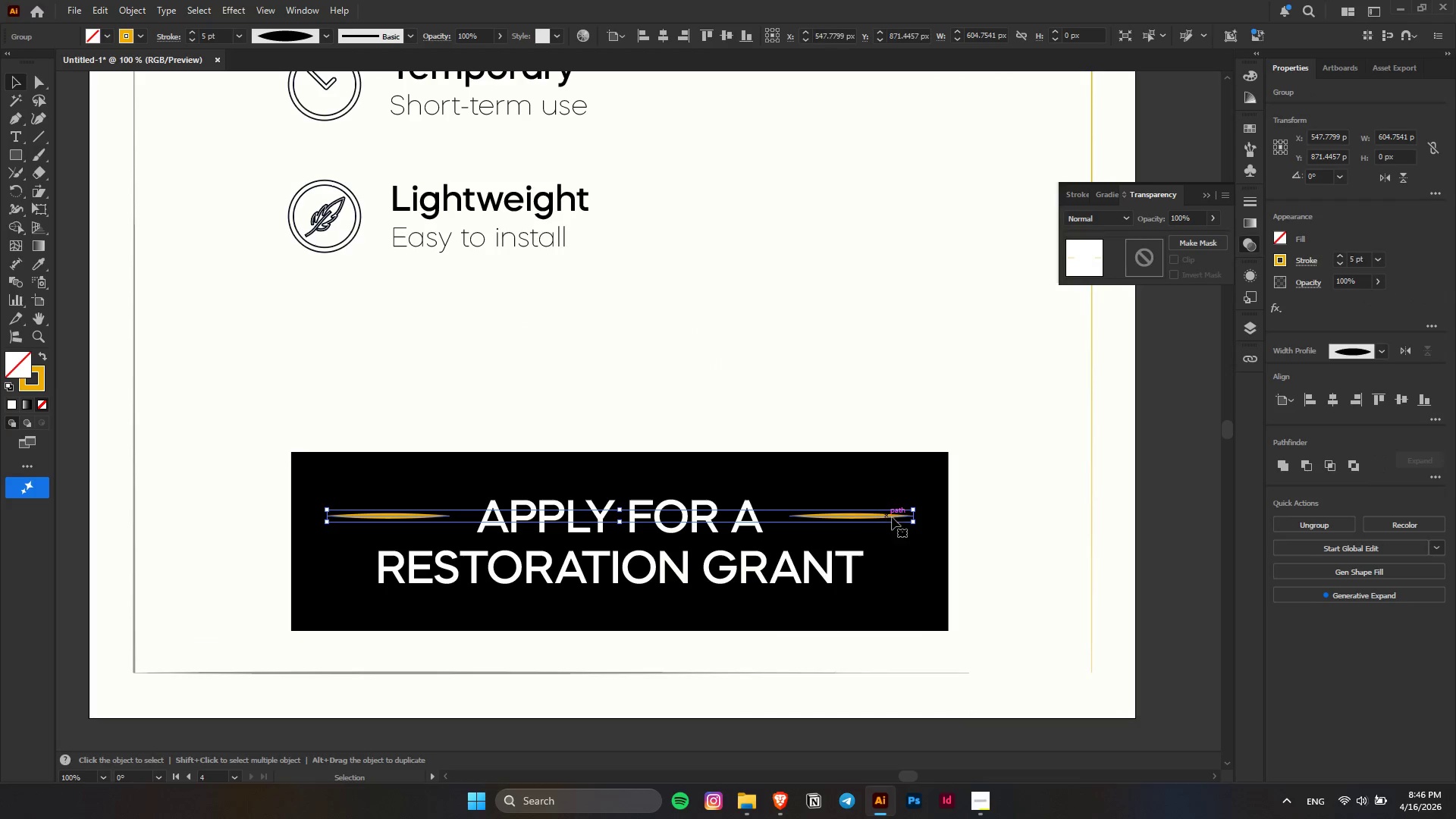 
left_click([885, 519])
 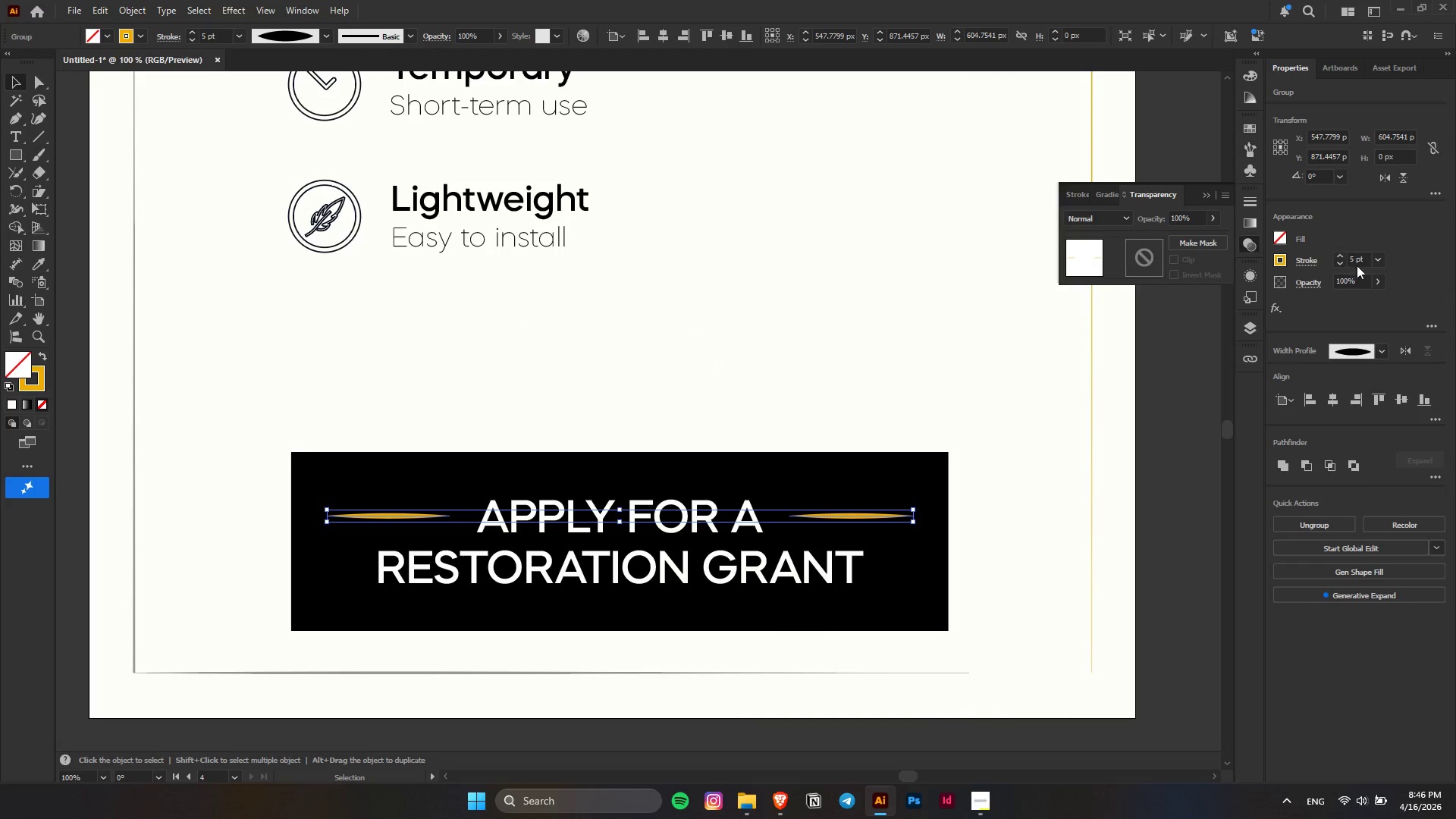 
scroll: coordinate [908, 519], scroll_direction: up, amount: 4.0
 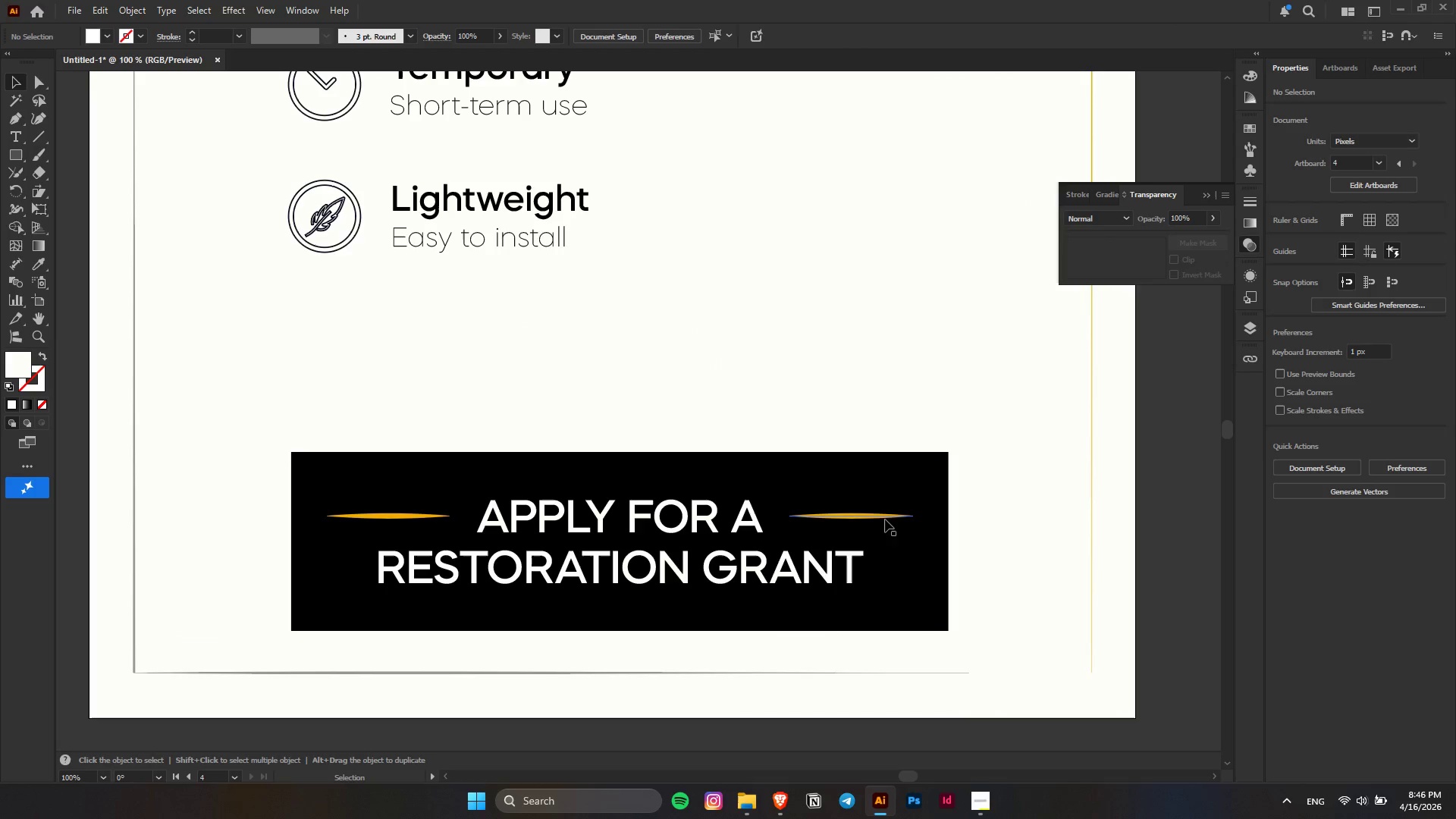 
scroll: coordinate [1358, 259], scroll_direction: down, amount: 2.0
 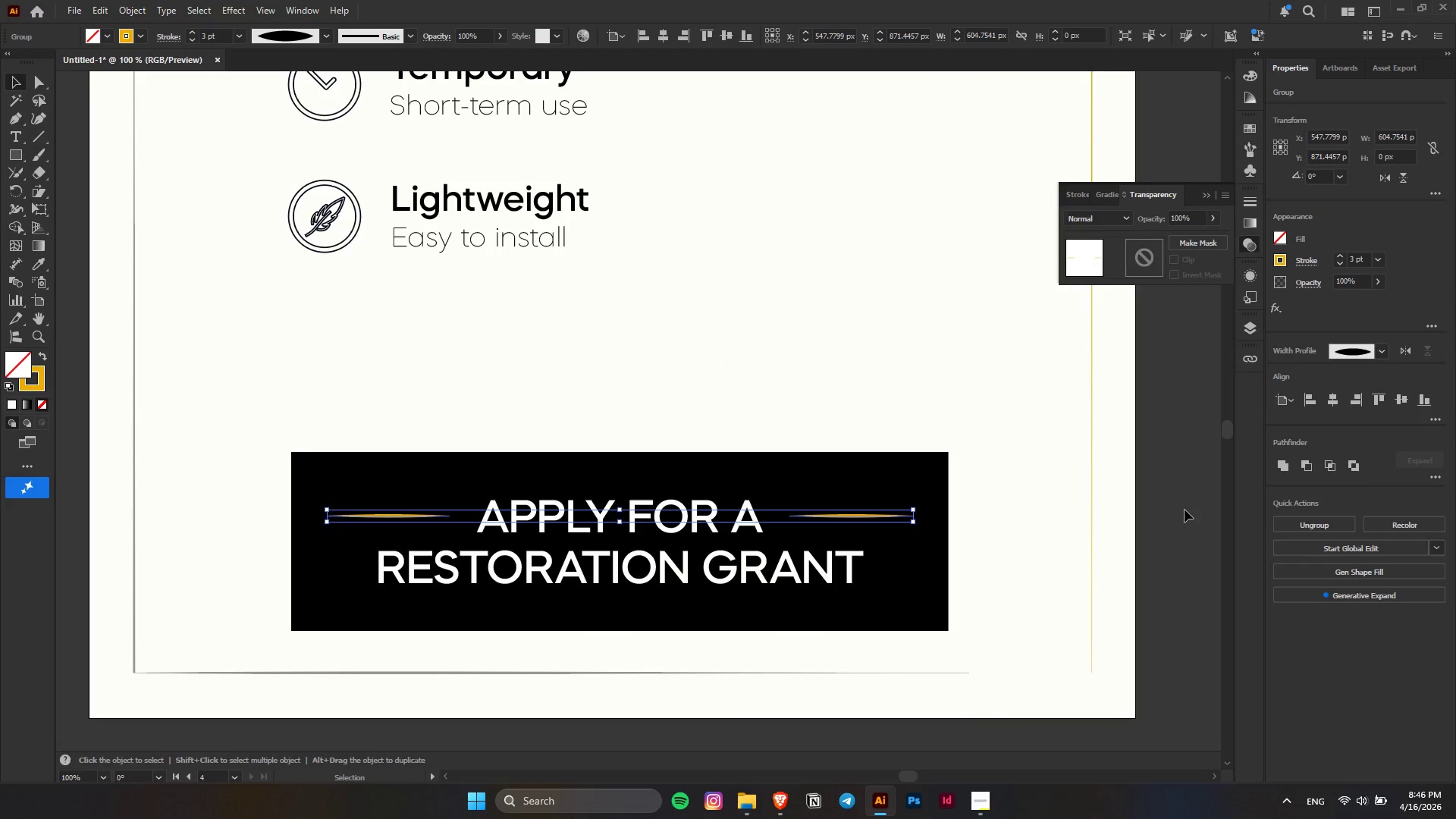 
left_click([1172, 510])
 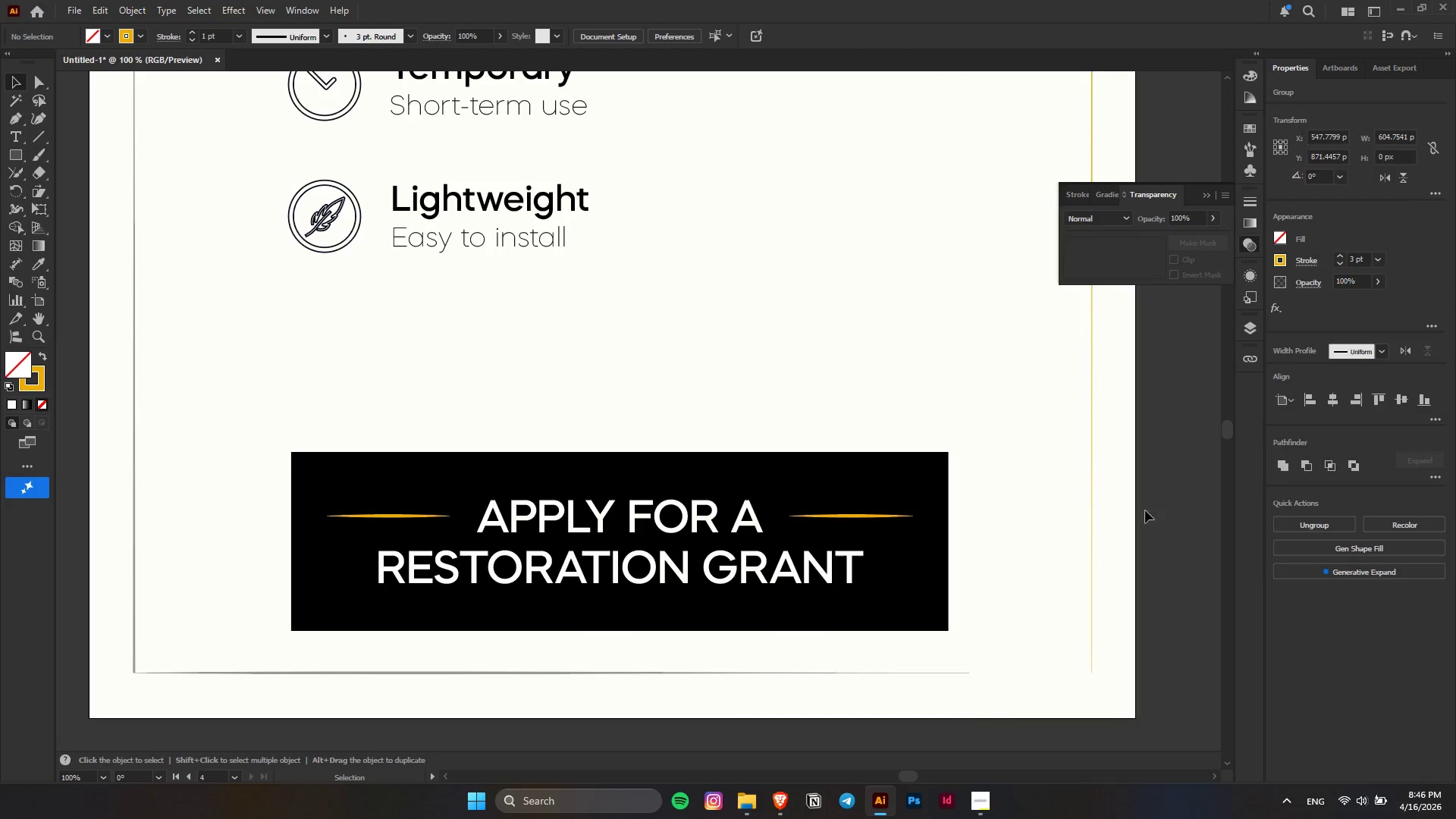 
hold_key(key=AltLeft, duration=0.36)
 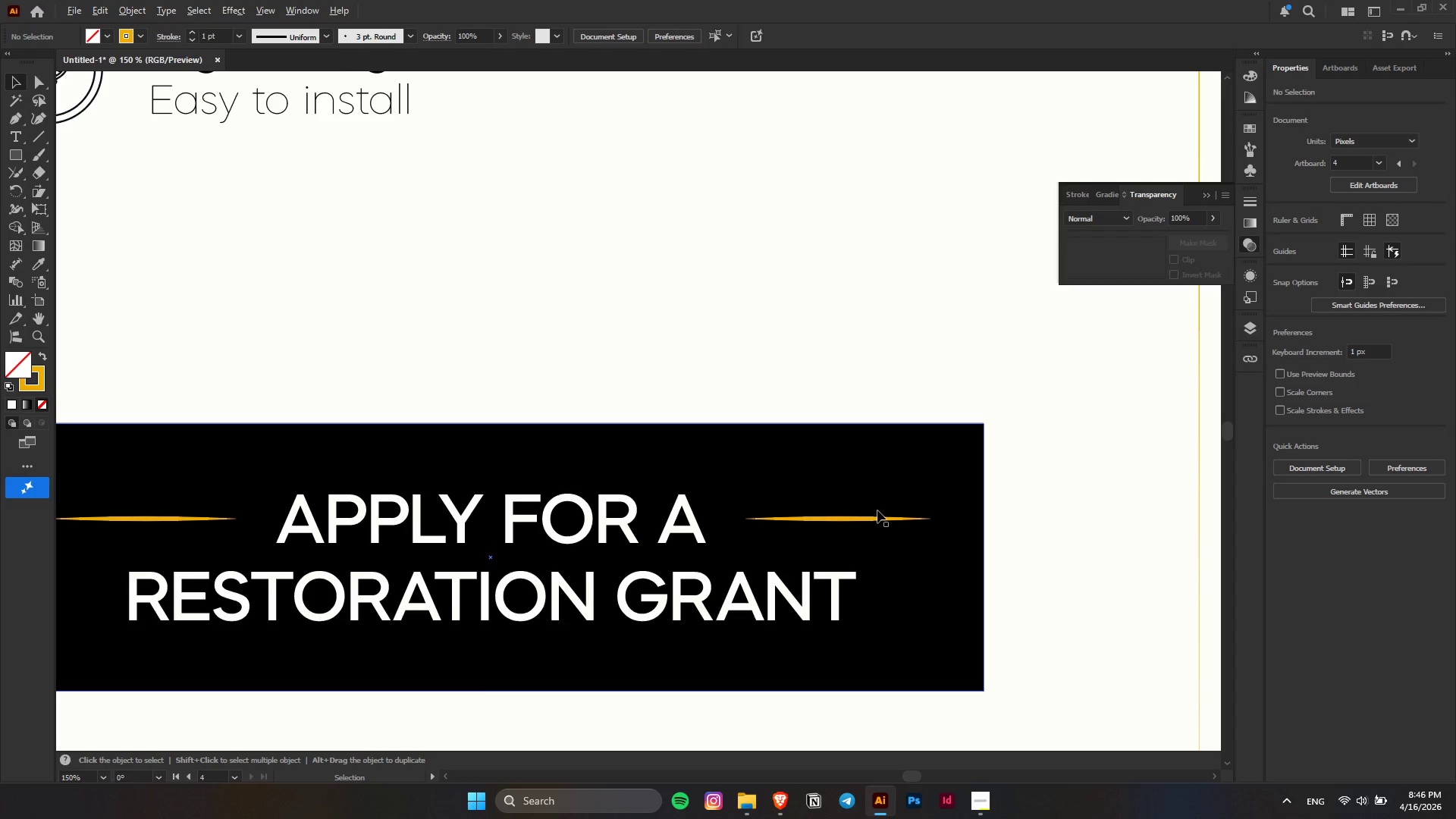 
hold_key(key=AltLeft, duration=0.72)
 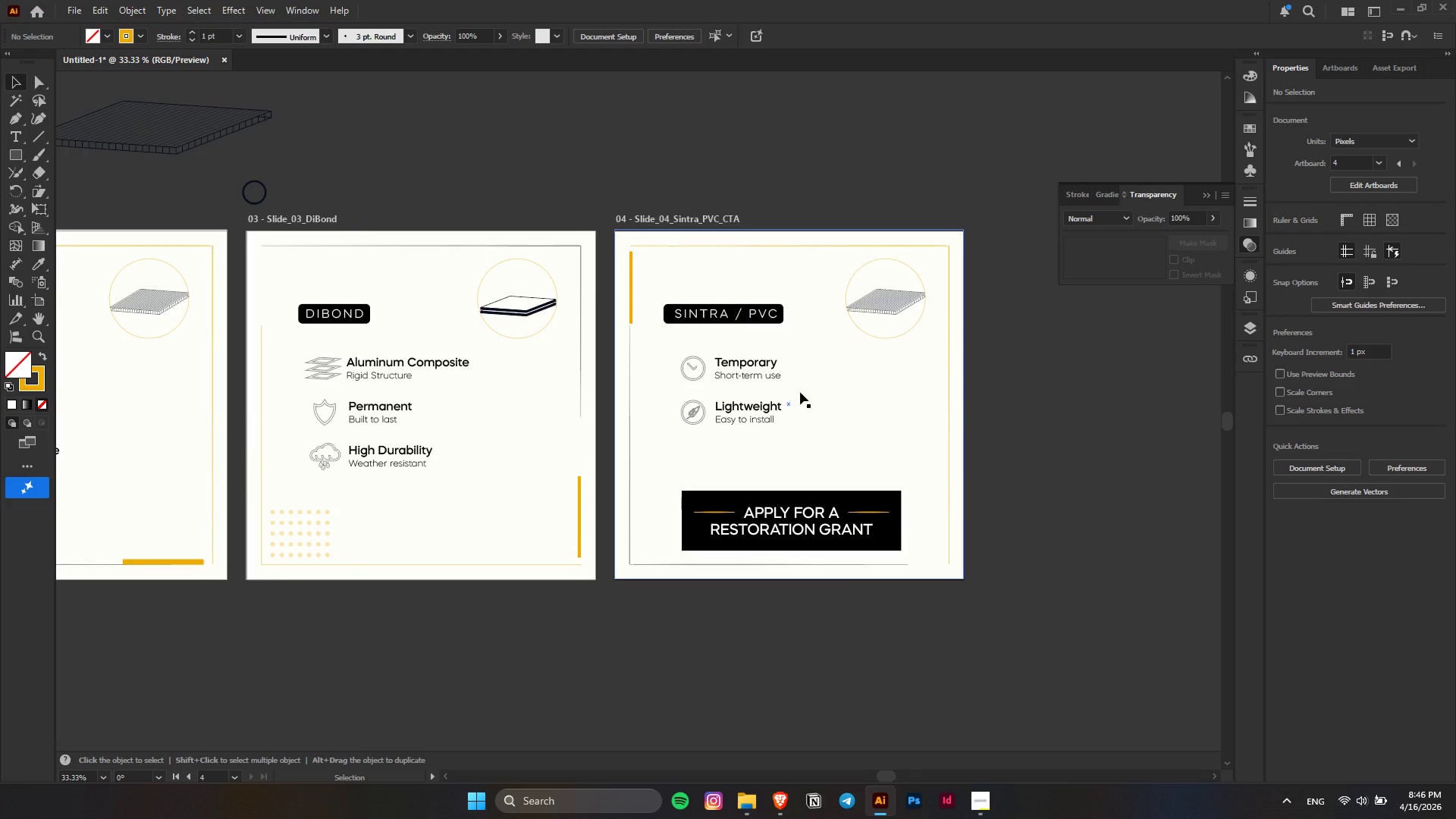 
key(Alt+AltLeft)
 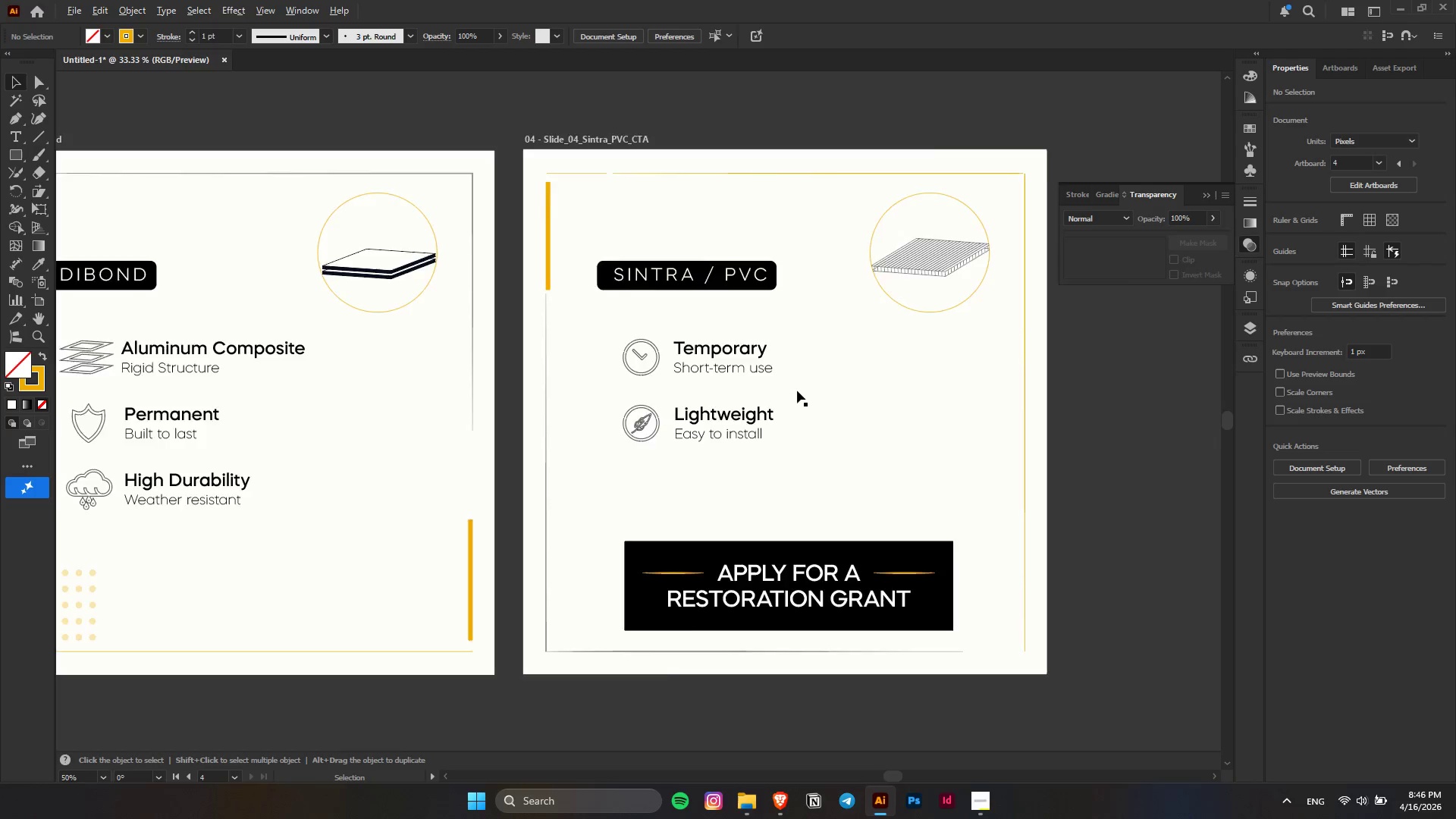 
scroll: coordinate [877, 510], scroll_direction: down, amount: 4.0
 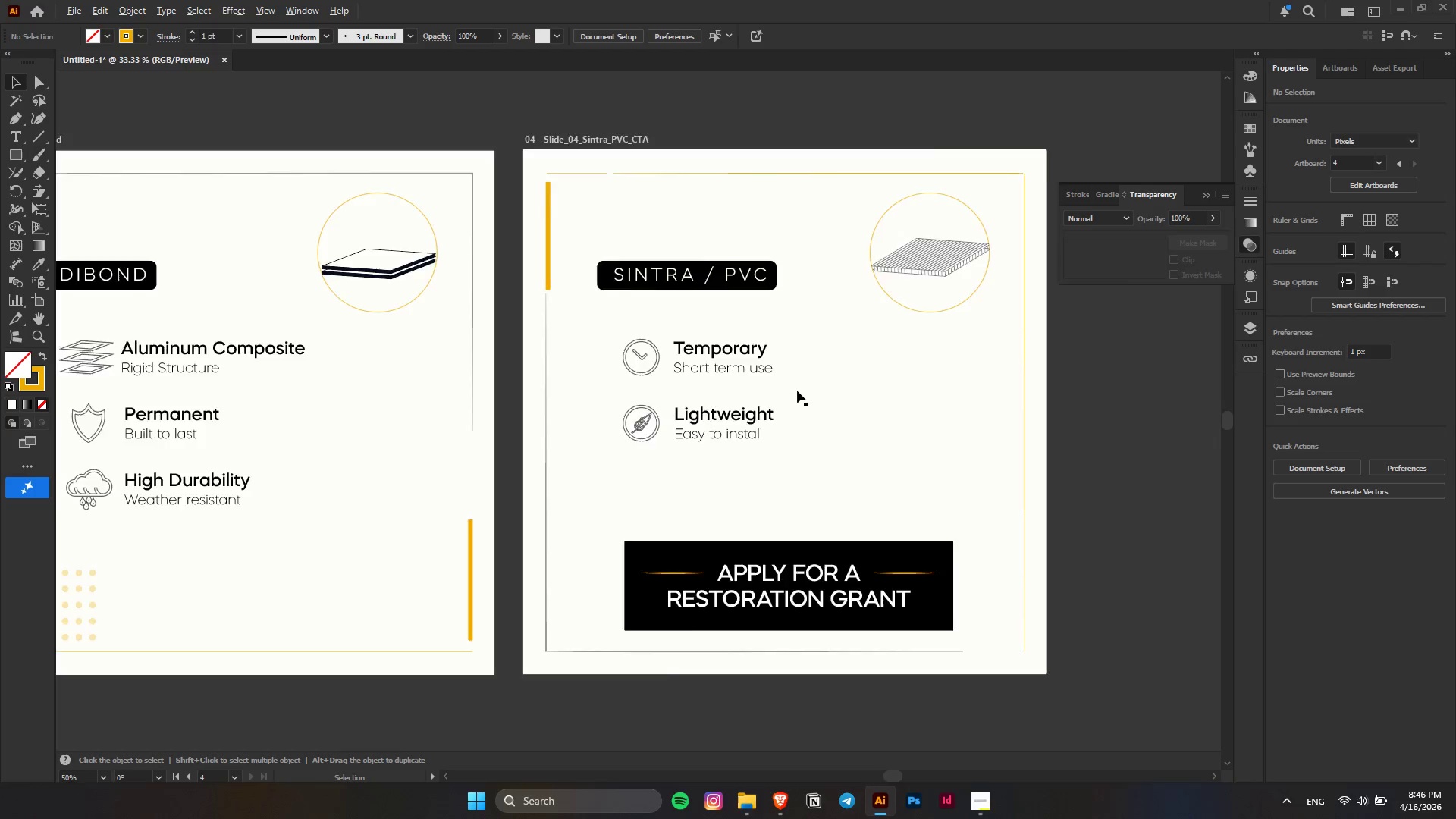 
scroll: coordinate [797, 391], scroll_direction: up, amount: 2.0
 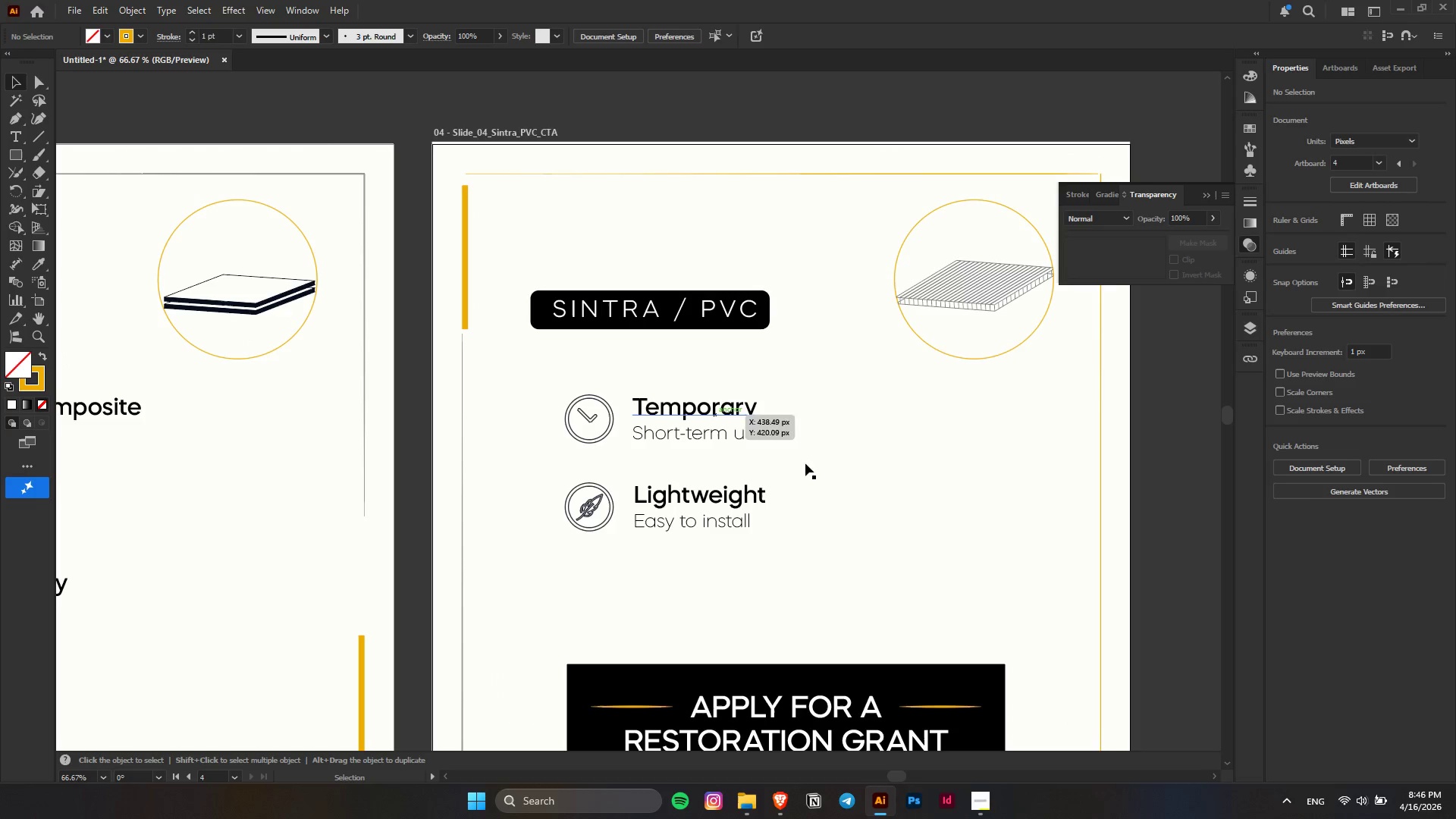 
left_click([971, 806])
 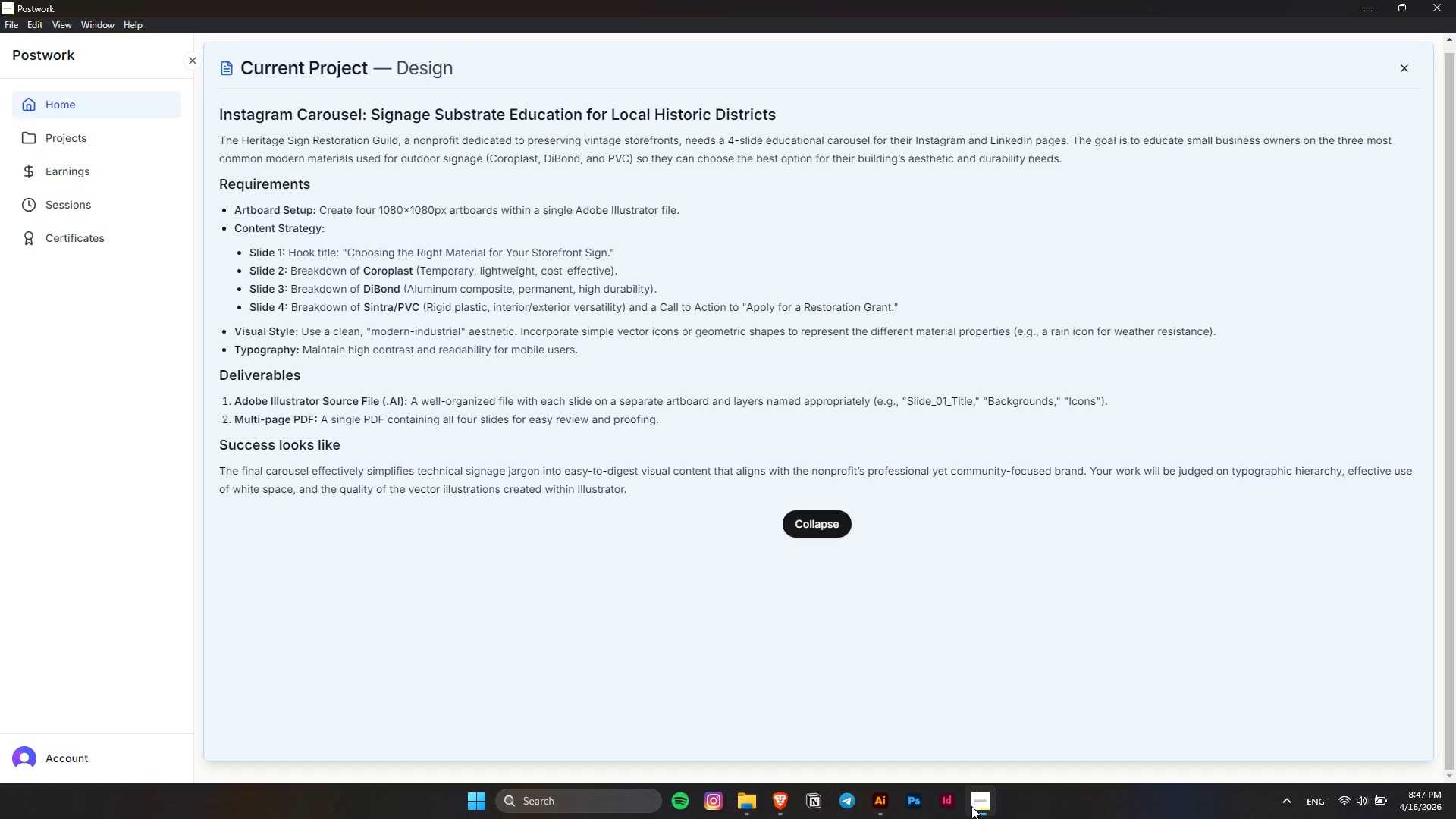 
wait(13.09)
 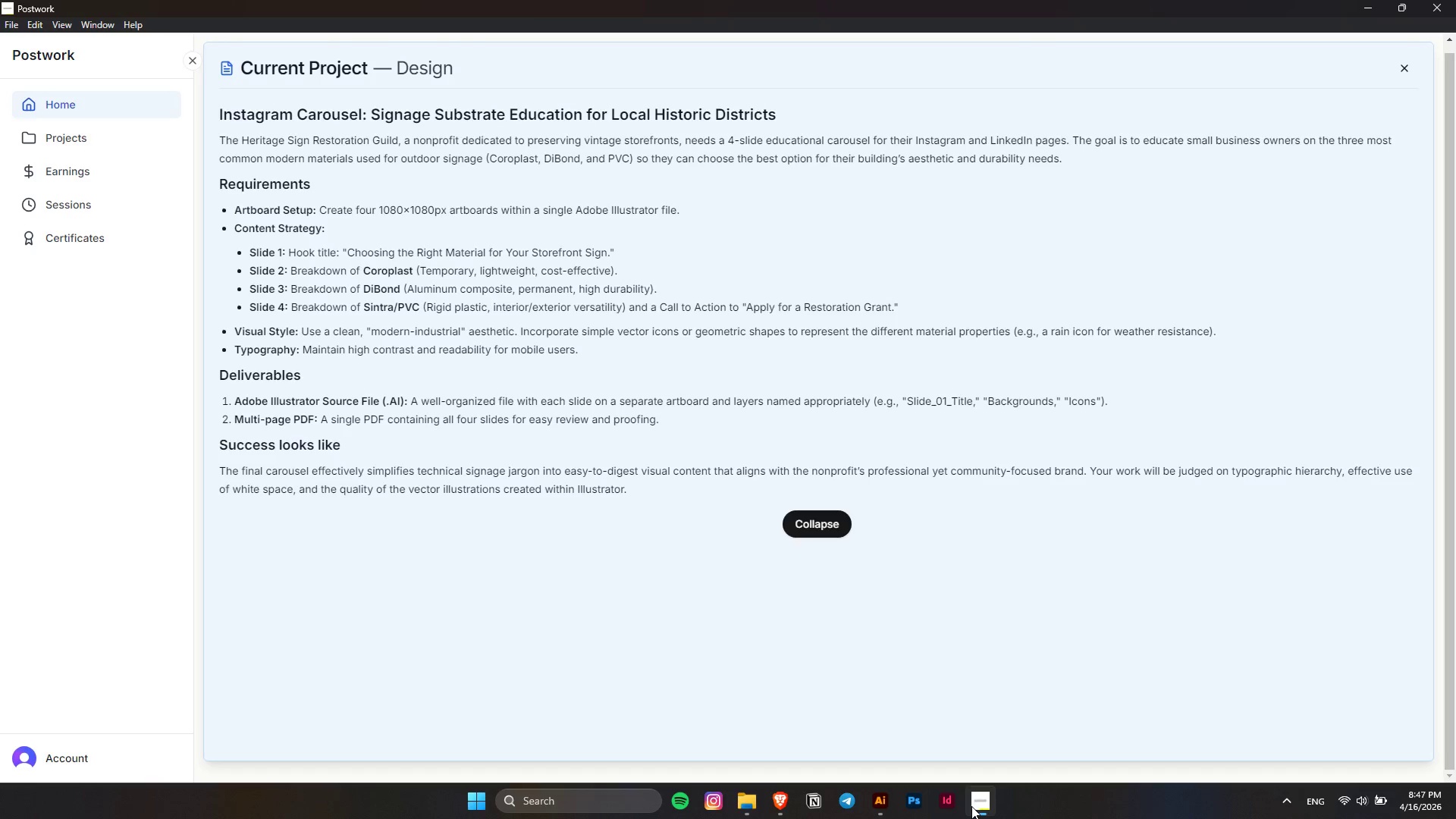 
left_click([1356, 5])
 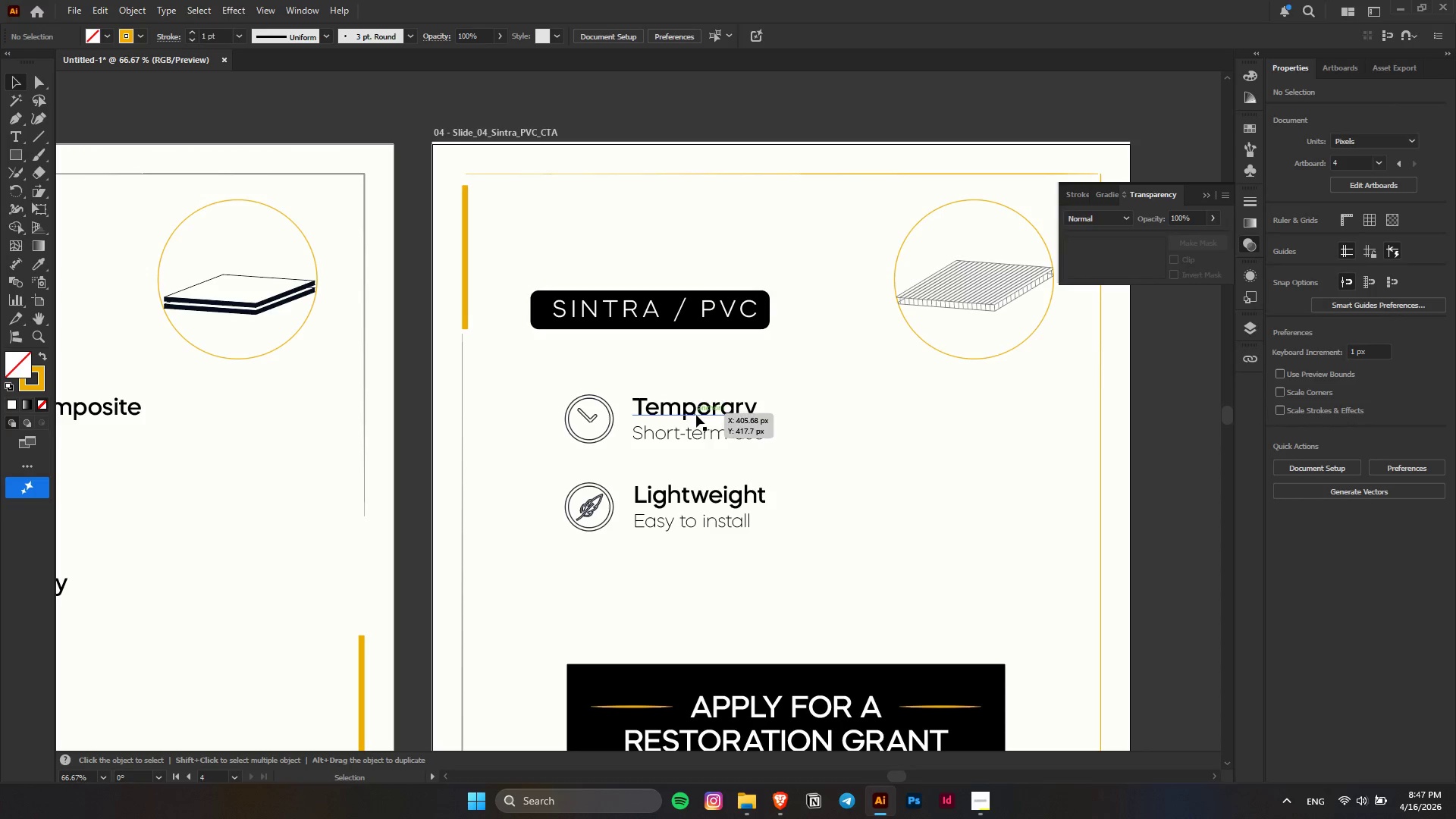 
key(Alt+AltLeft)
 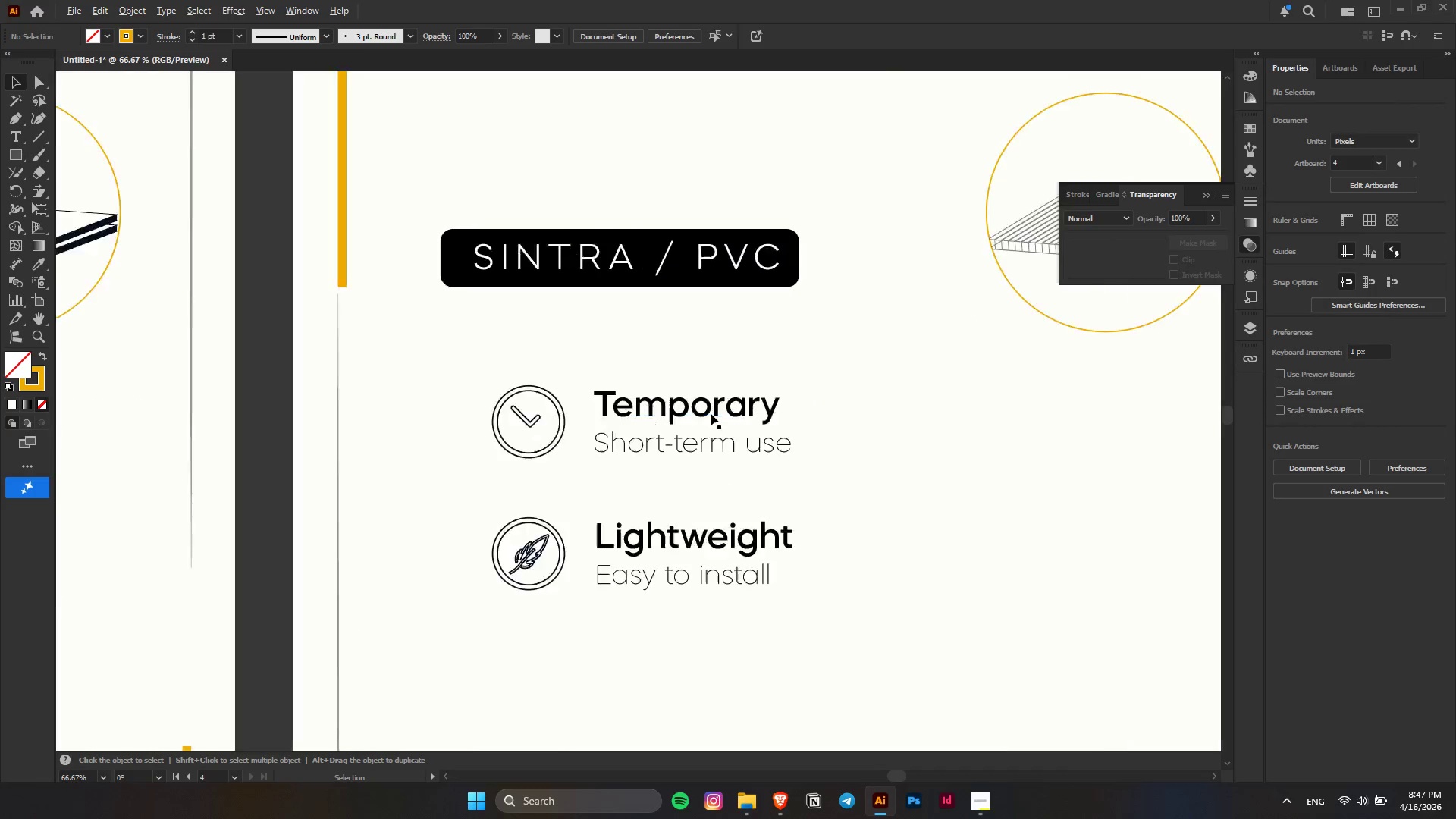 
double_click([711, 413])
 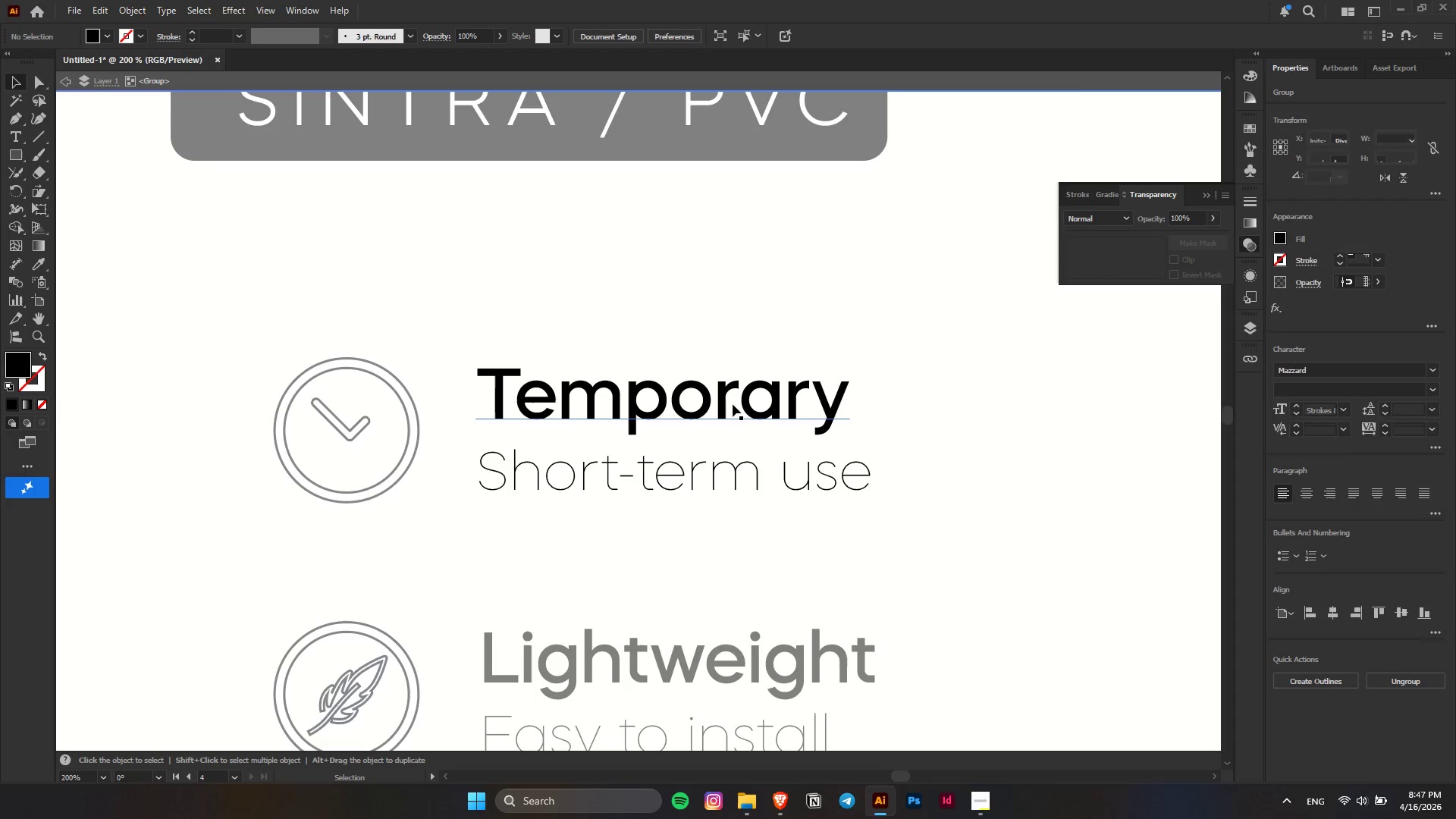 
scroll: coordinate [711, 413], scroll_direction: up, amount: 3.0
 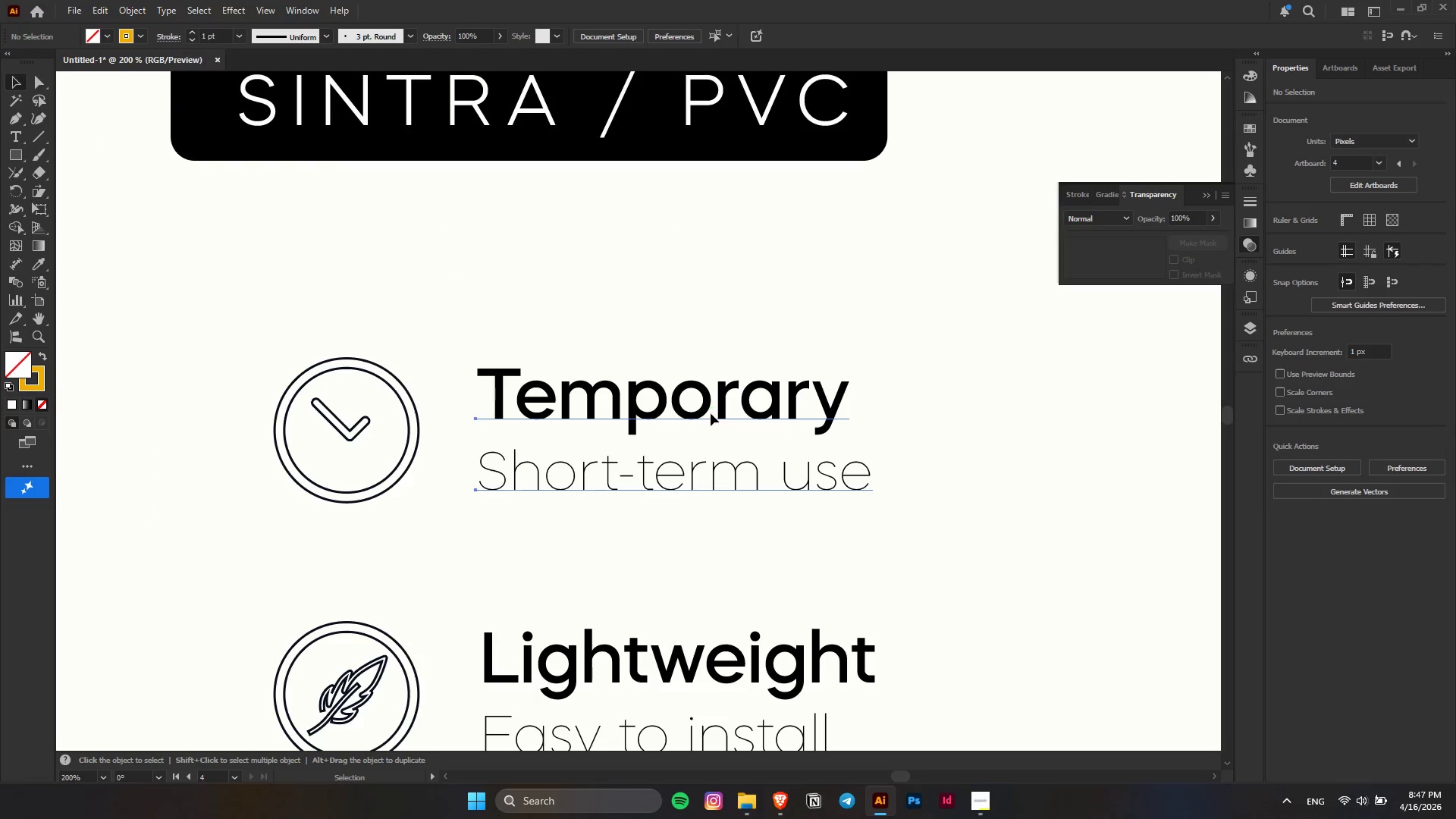 
triple_click([733, 404])
 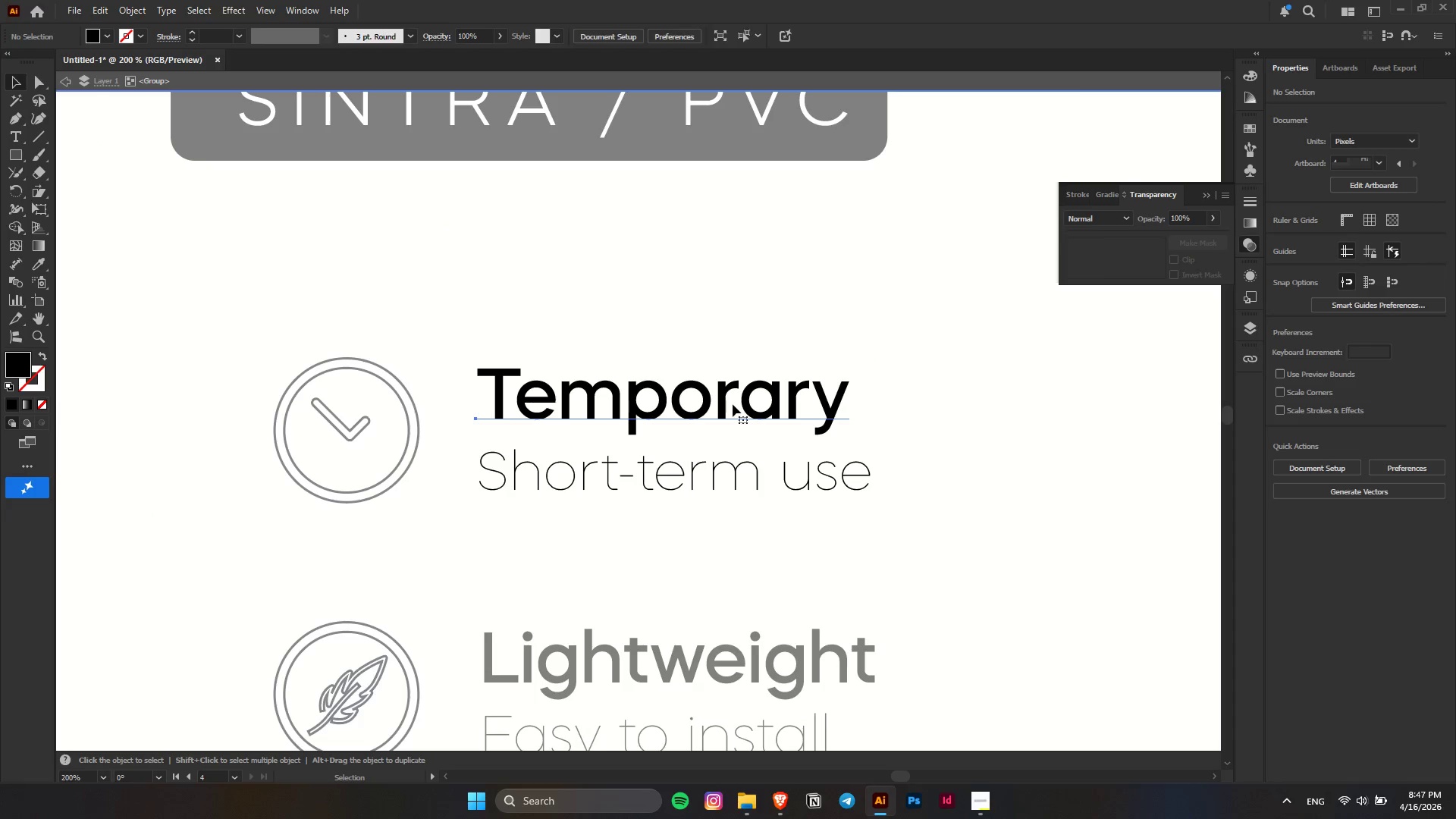 
triple_click([733, 404])
 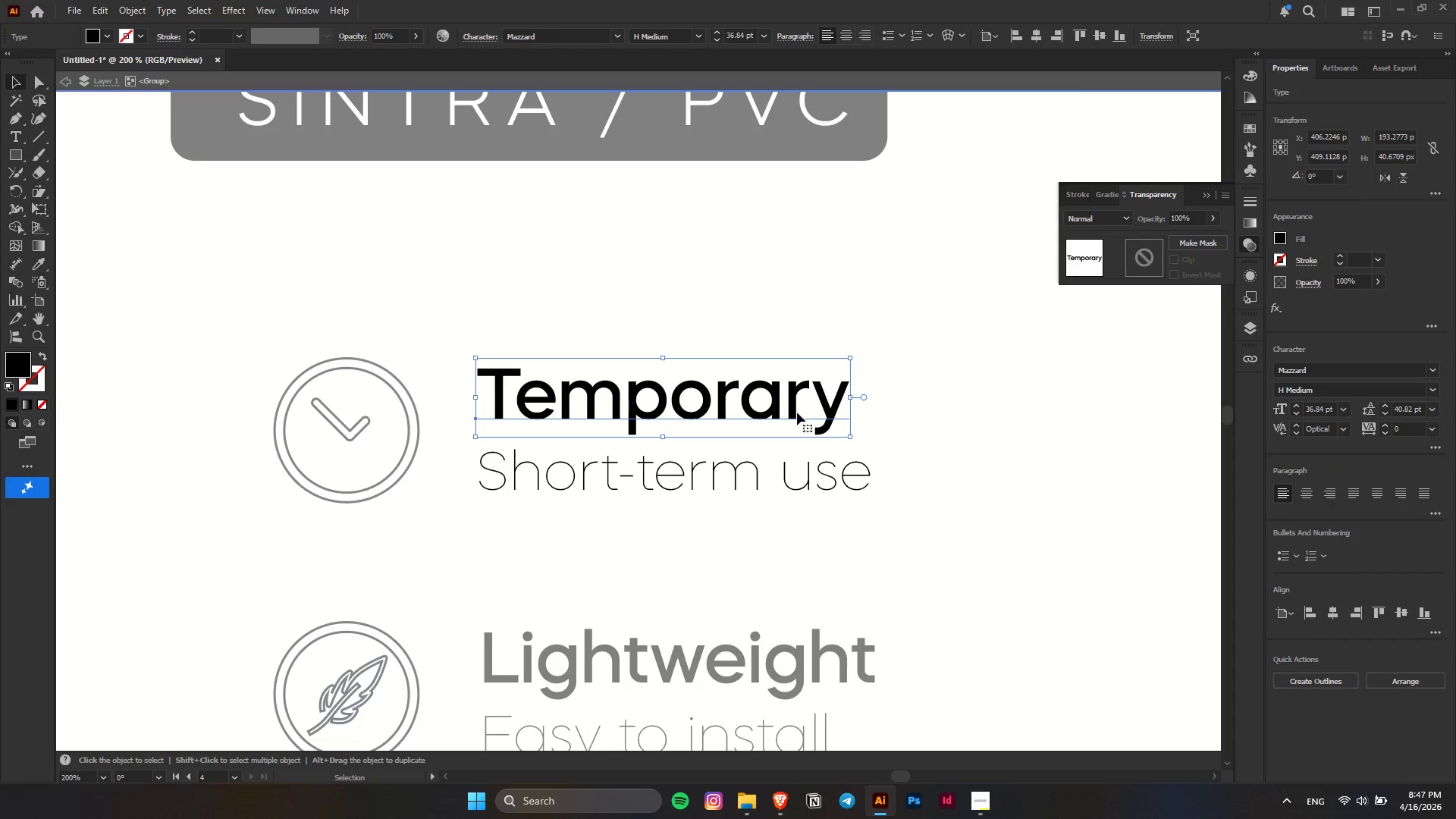 
triple_click([797, 413])
 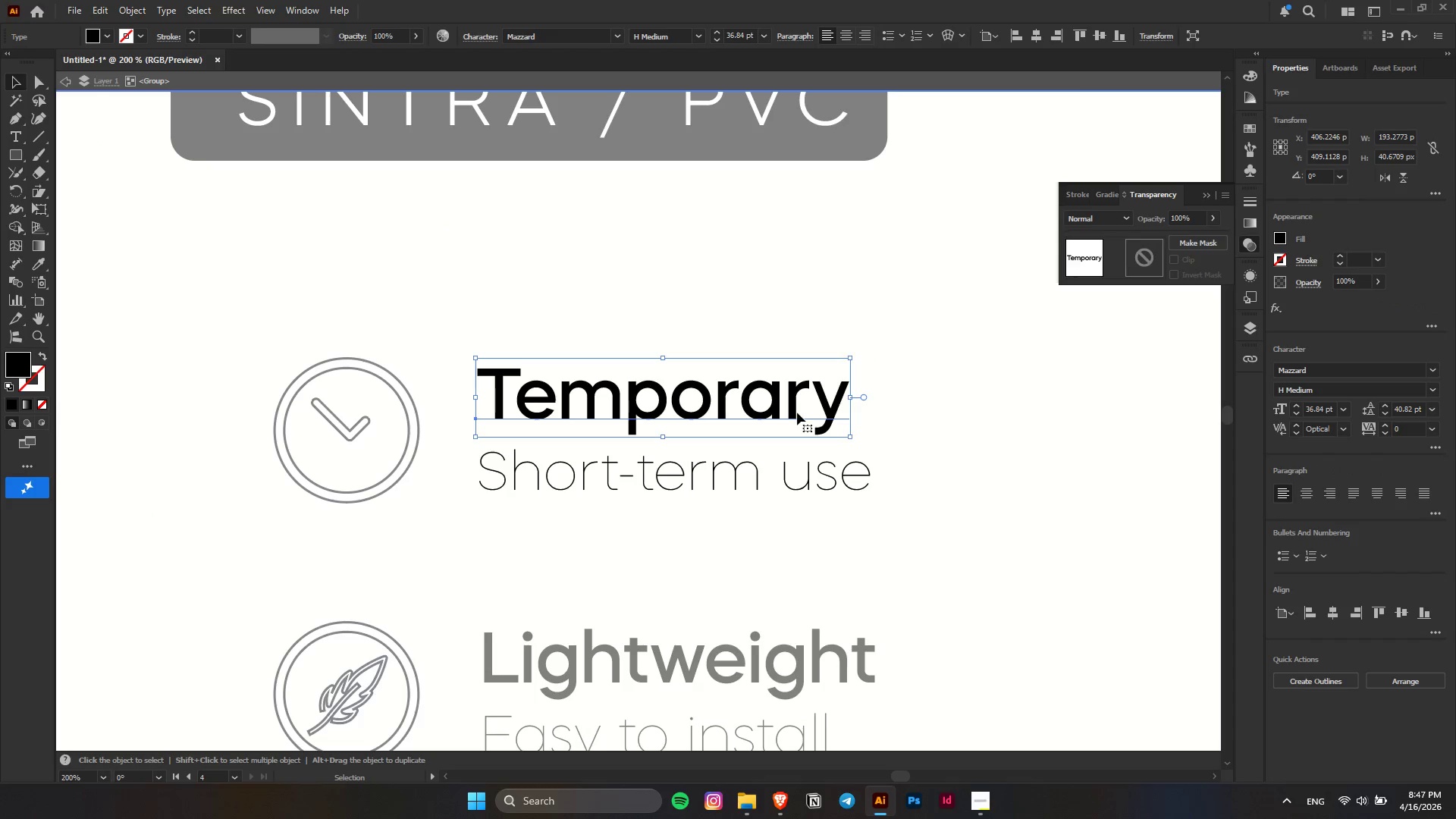 
triple_click([797, 413])
 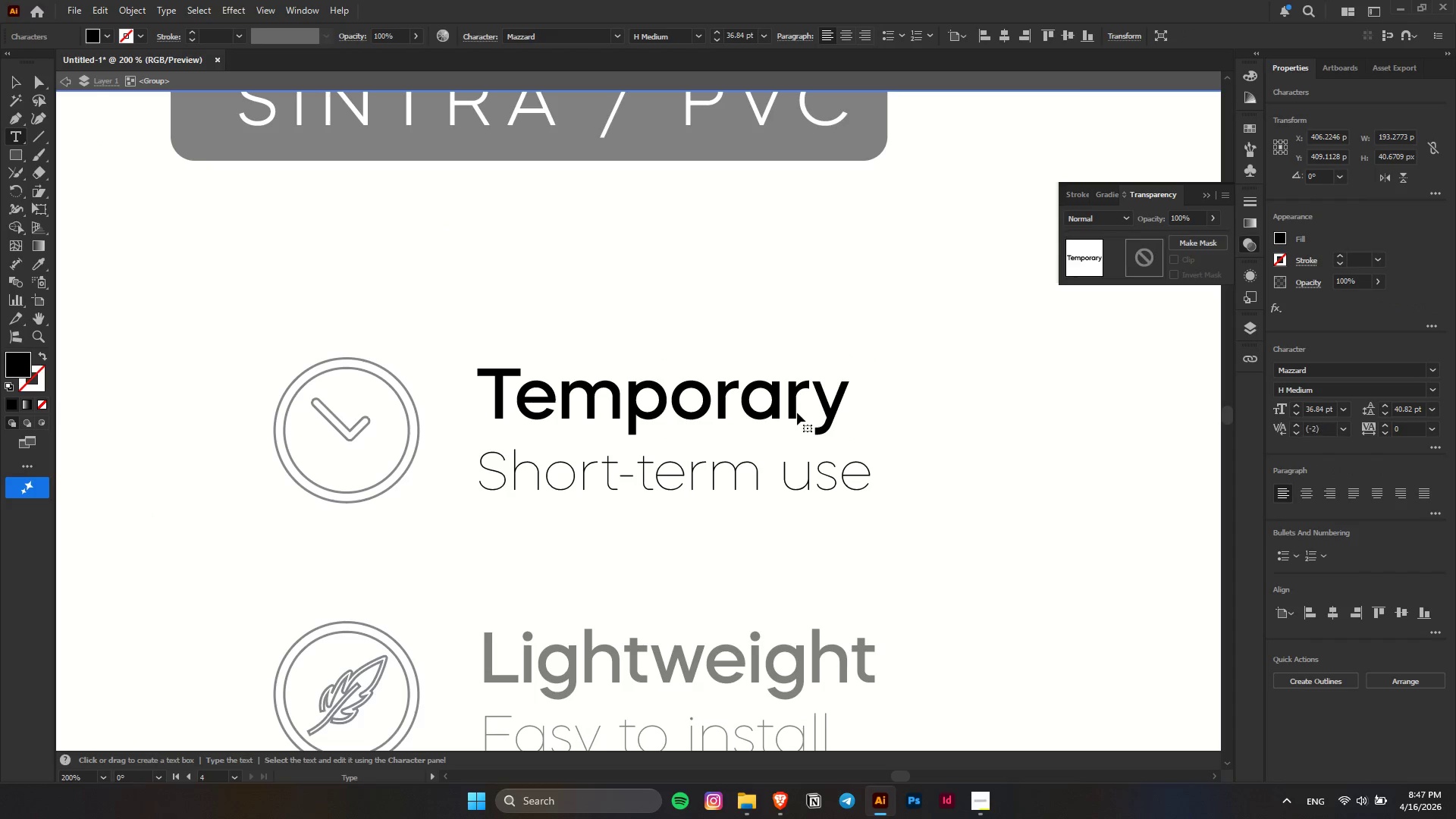 
key(Control+ControlLeft)
 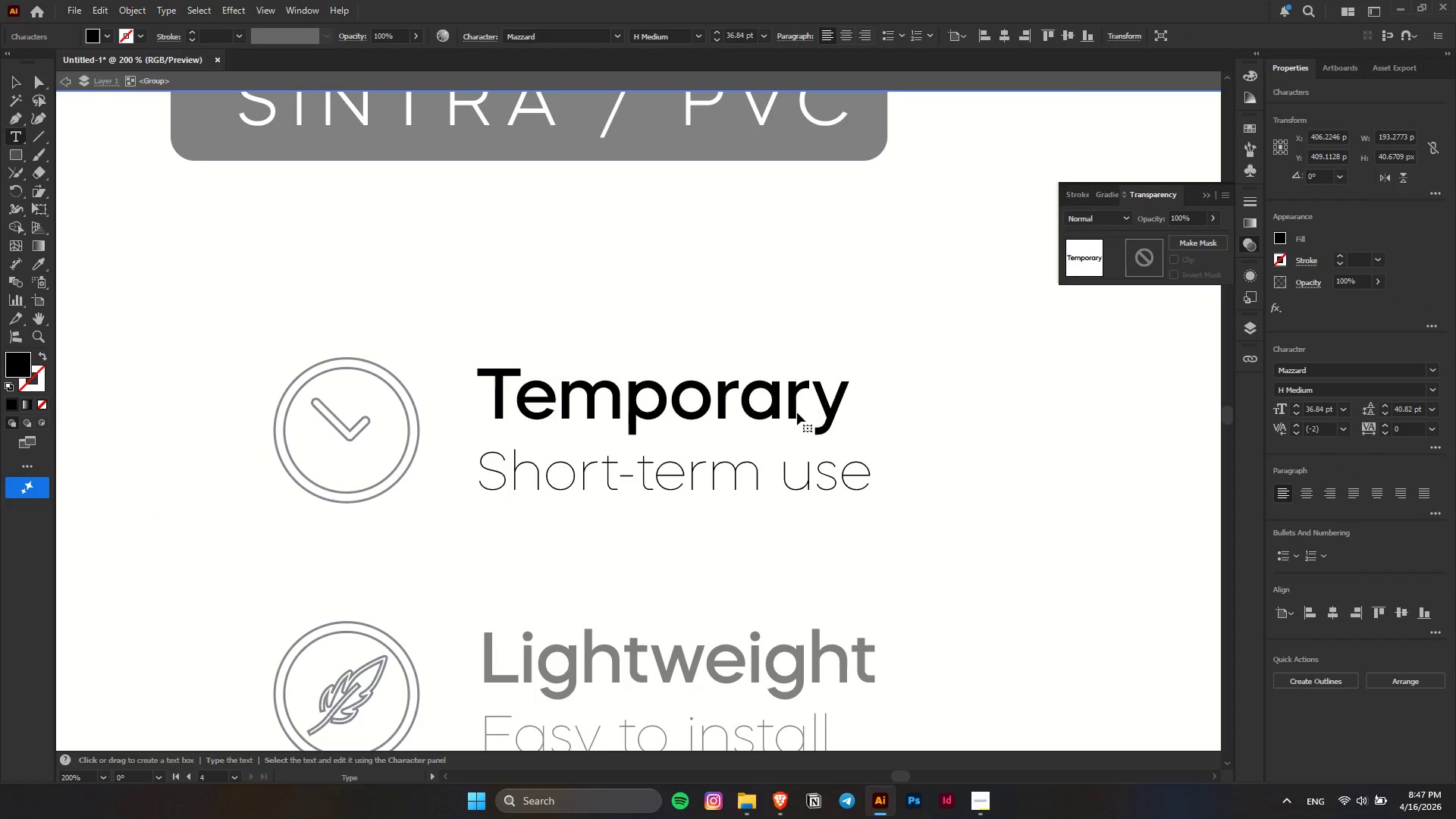 
key(Control+A)
 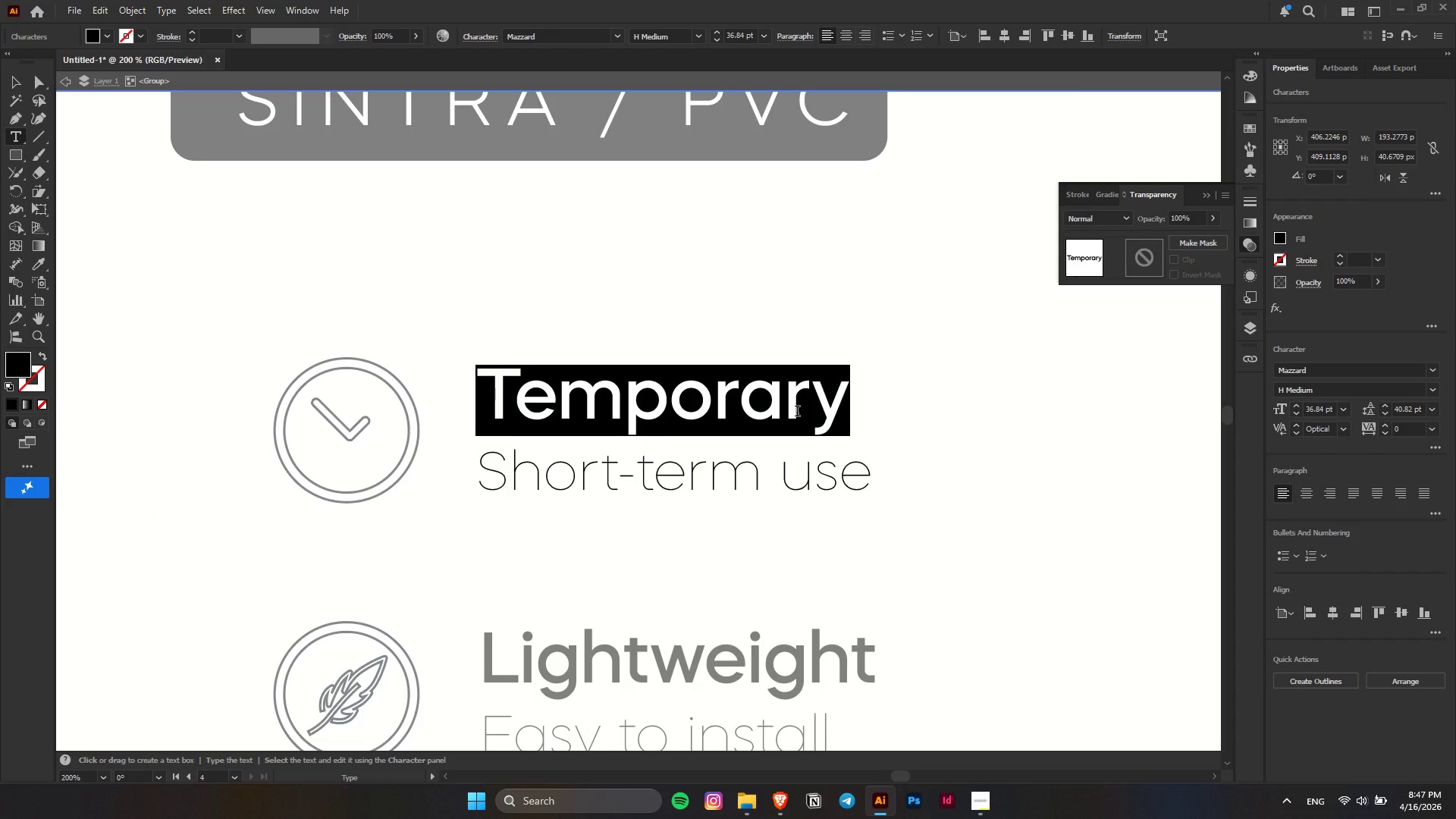 
type(Rigid Plastic)
 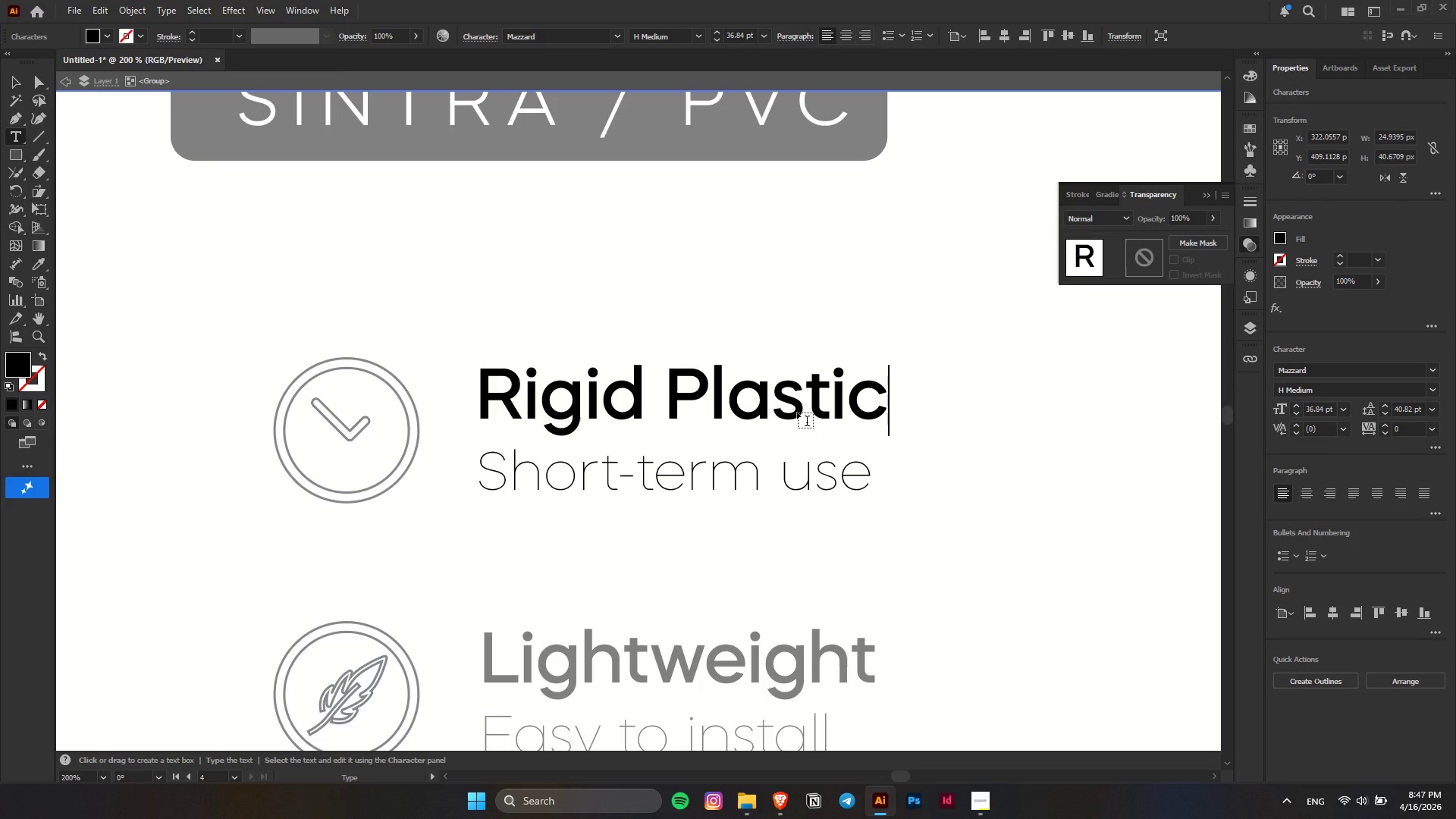 
left_click([723, 487])
 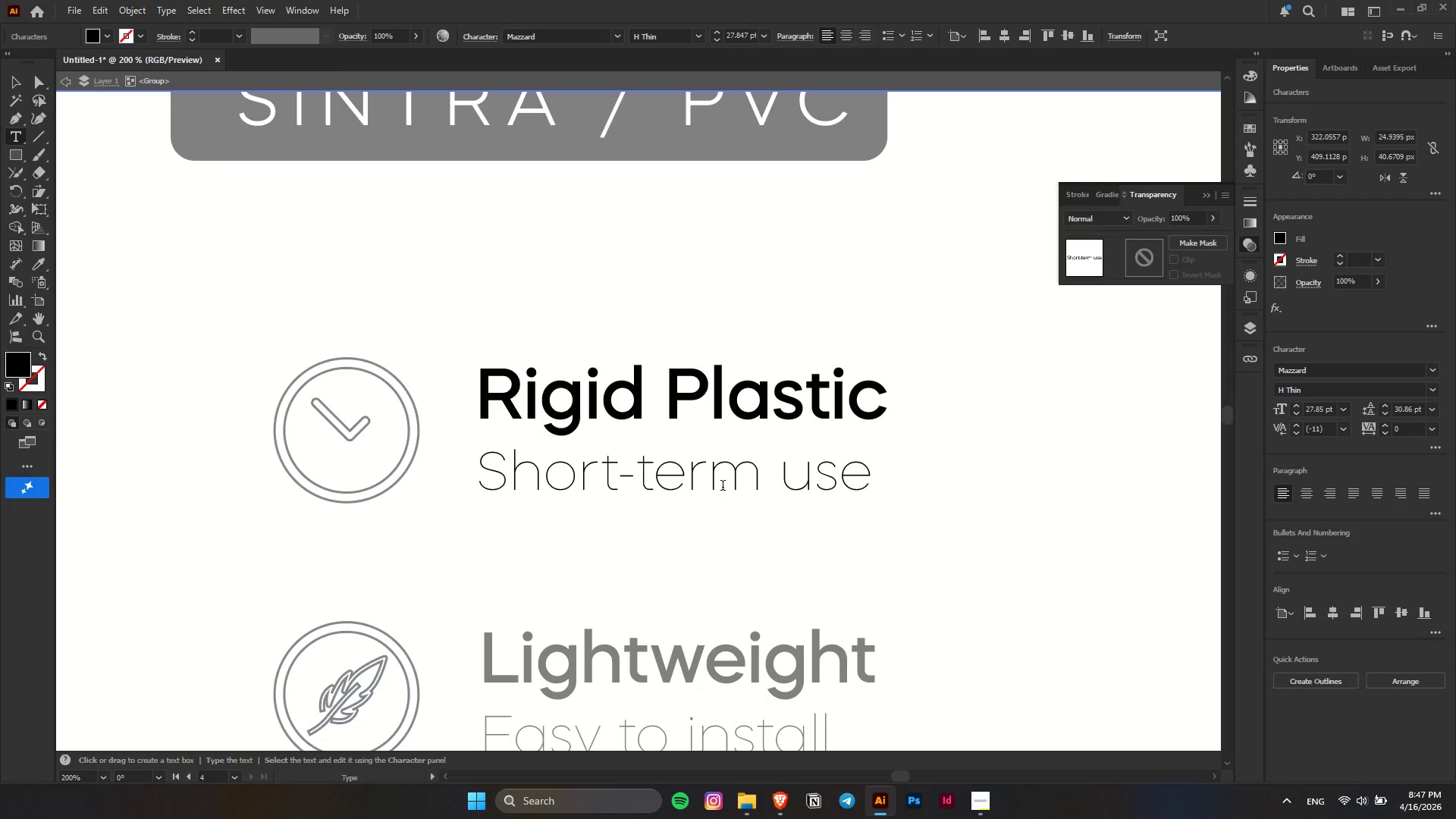 
key(Control+ControlLeft)
 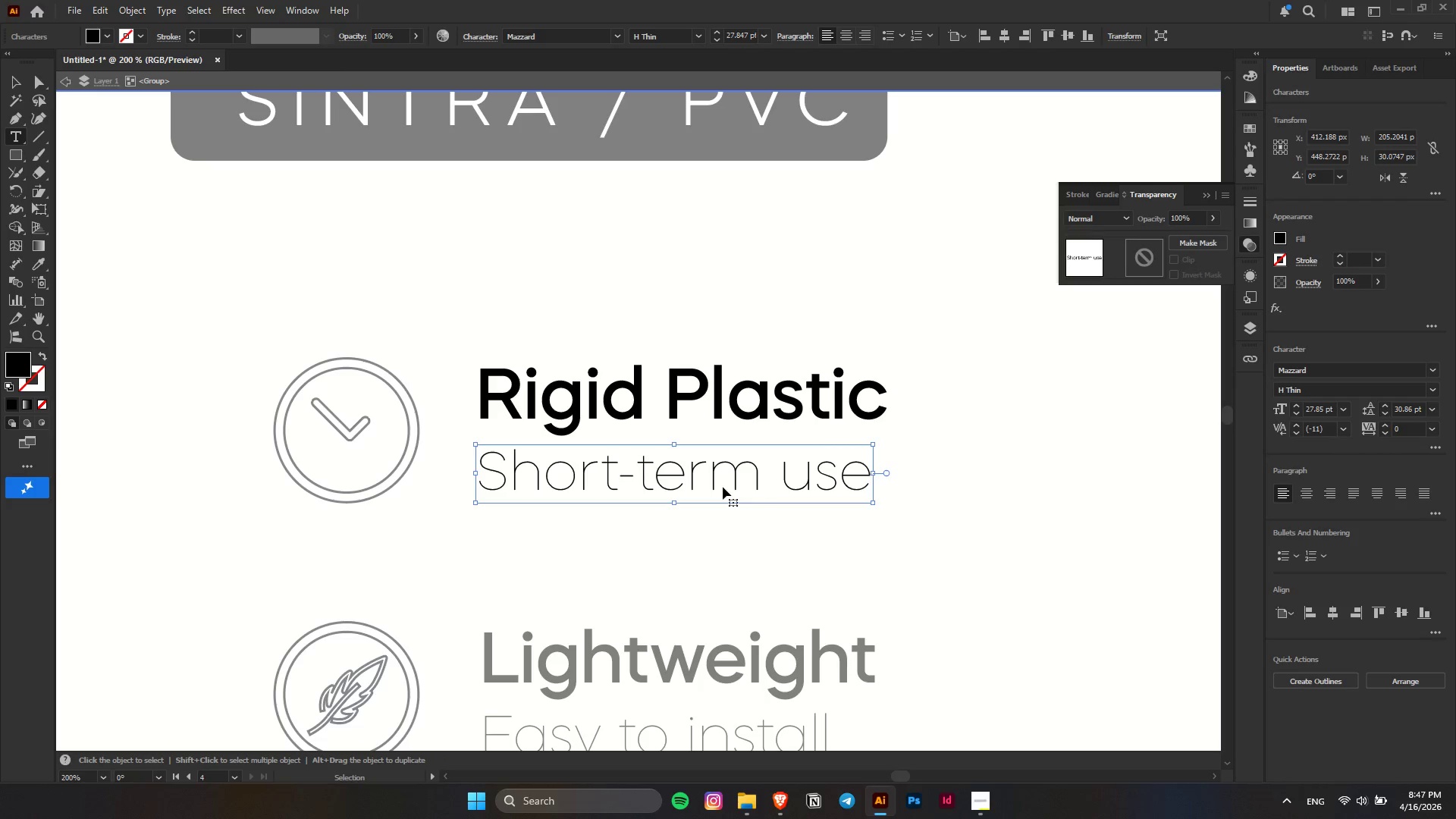 
key(Control+A)
 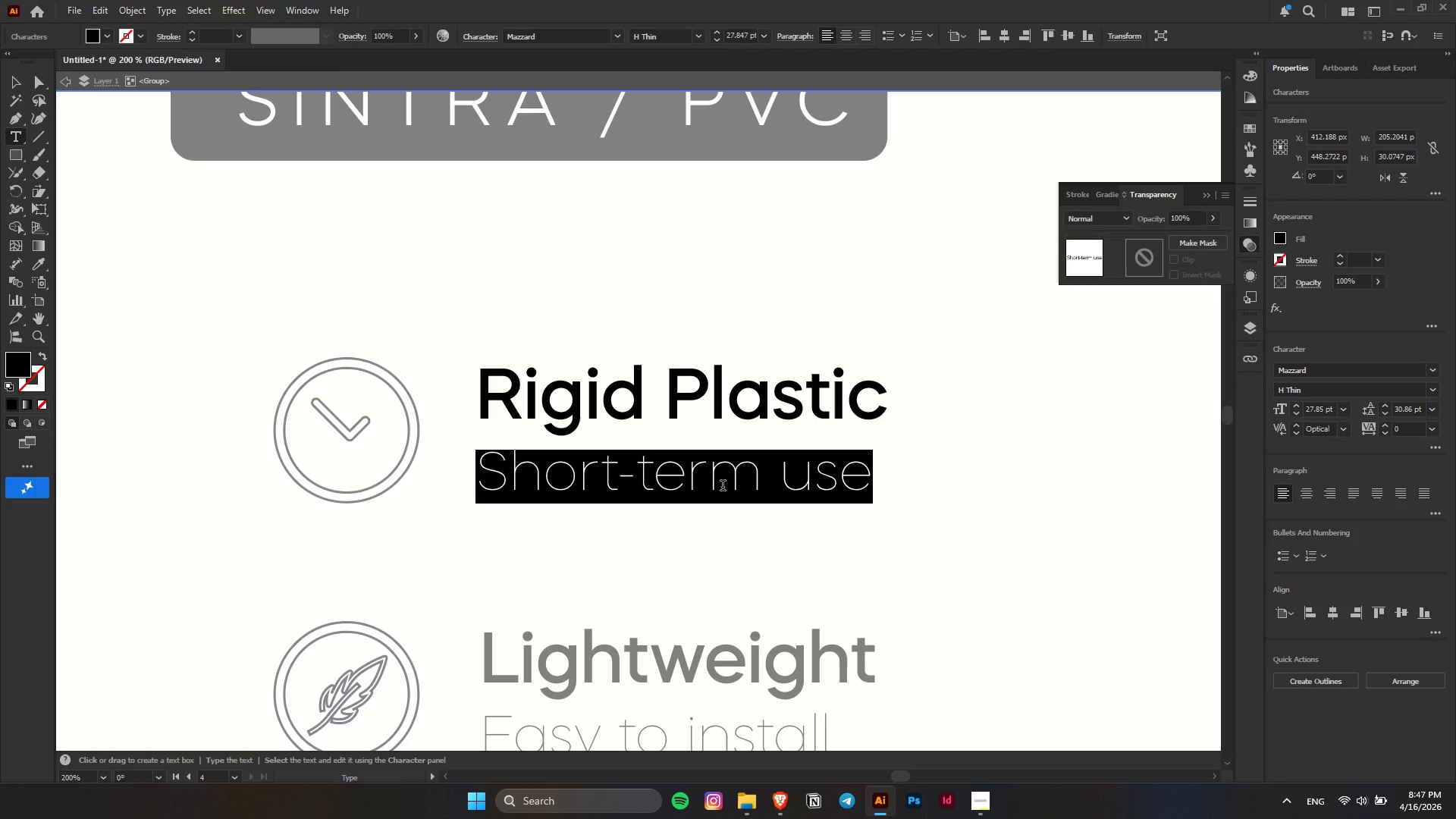 
type(Smoot)
 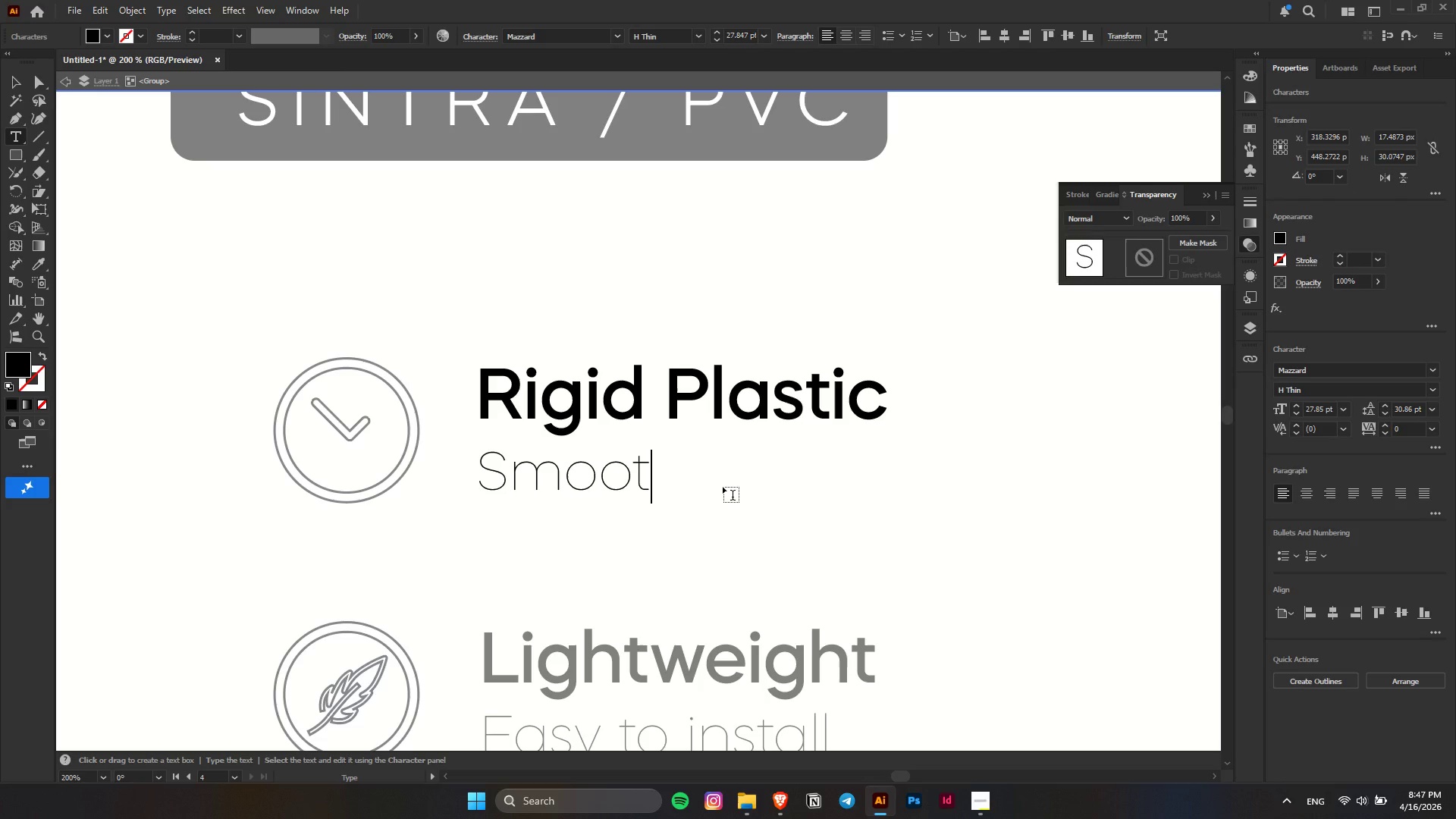 
type(h and solid finish)
key(Escape)
 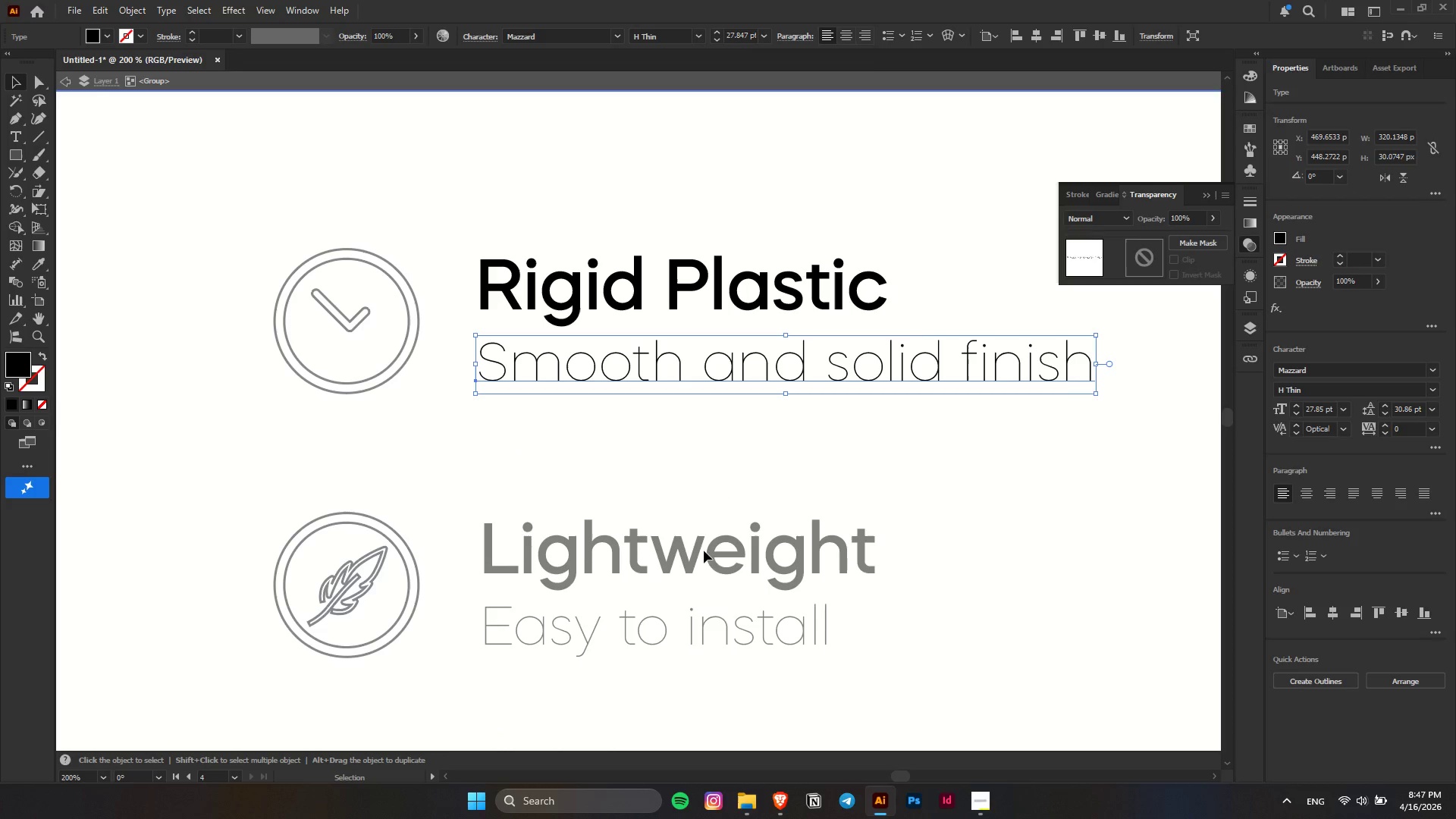 
scroll: coordinate [722, 489], scroll_direction: down, amount: 6.0
 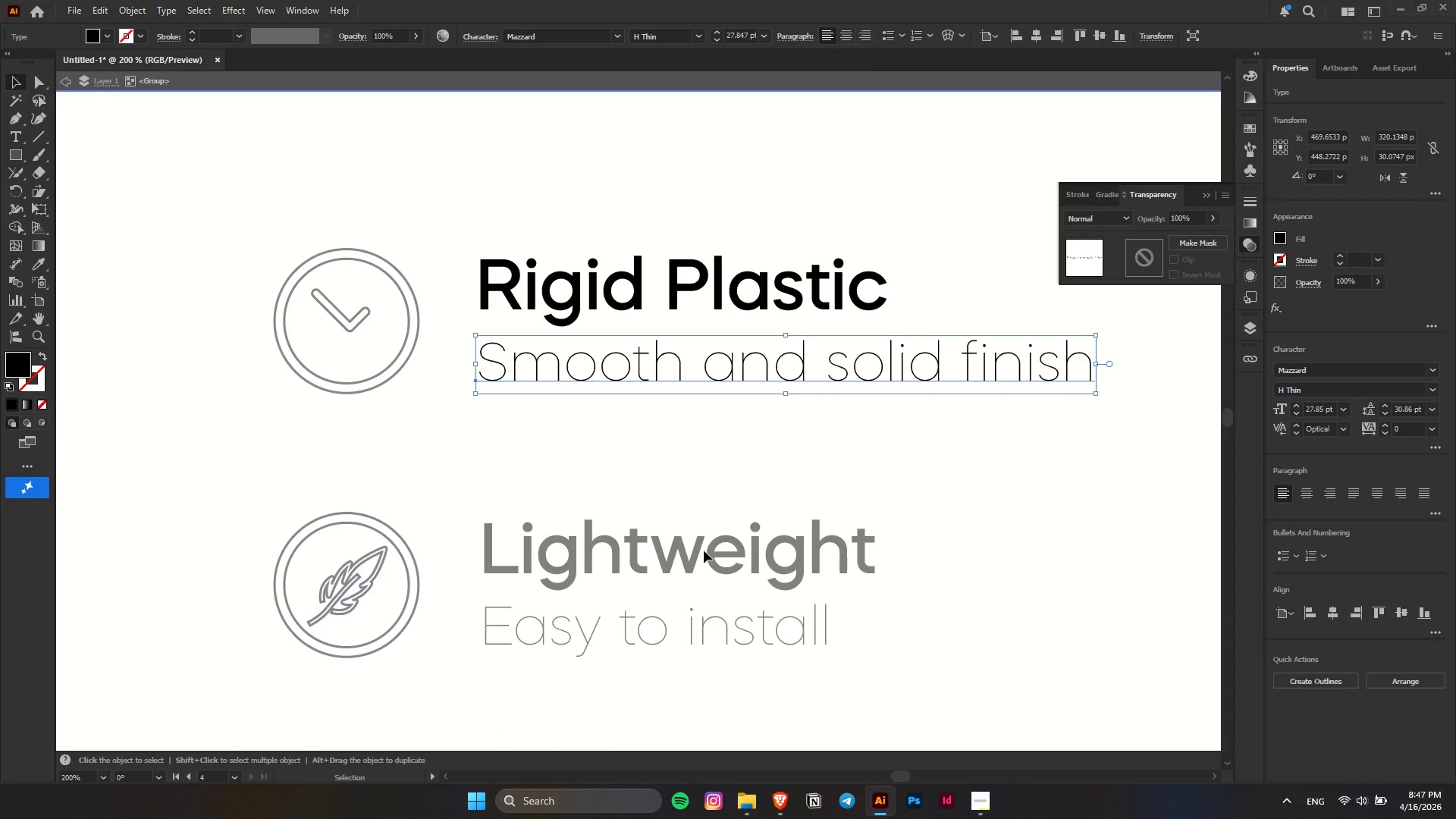 
key(Escape)
 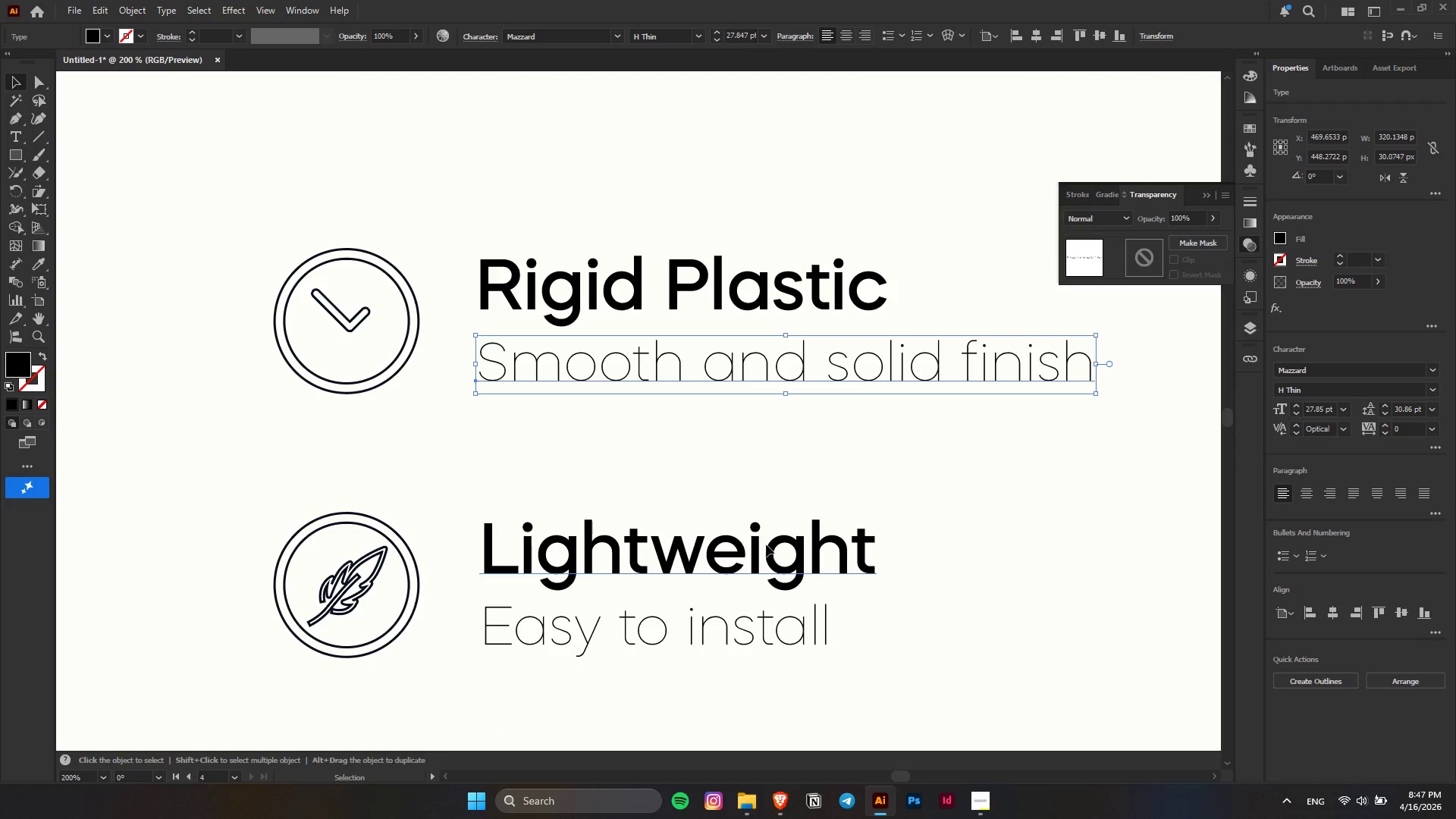 
double_click([766, 544])
 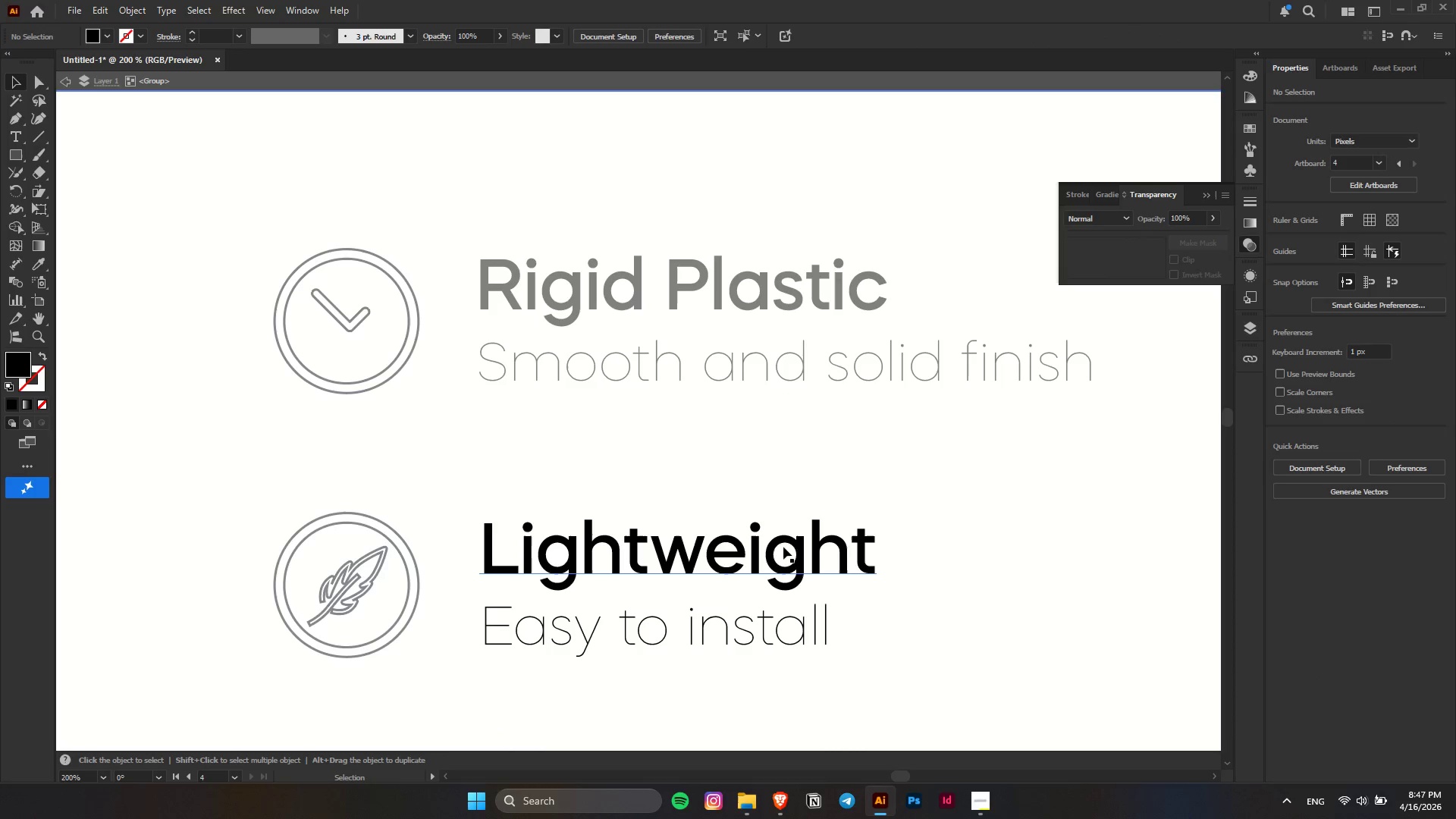 
triple_click([795, 547])
 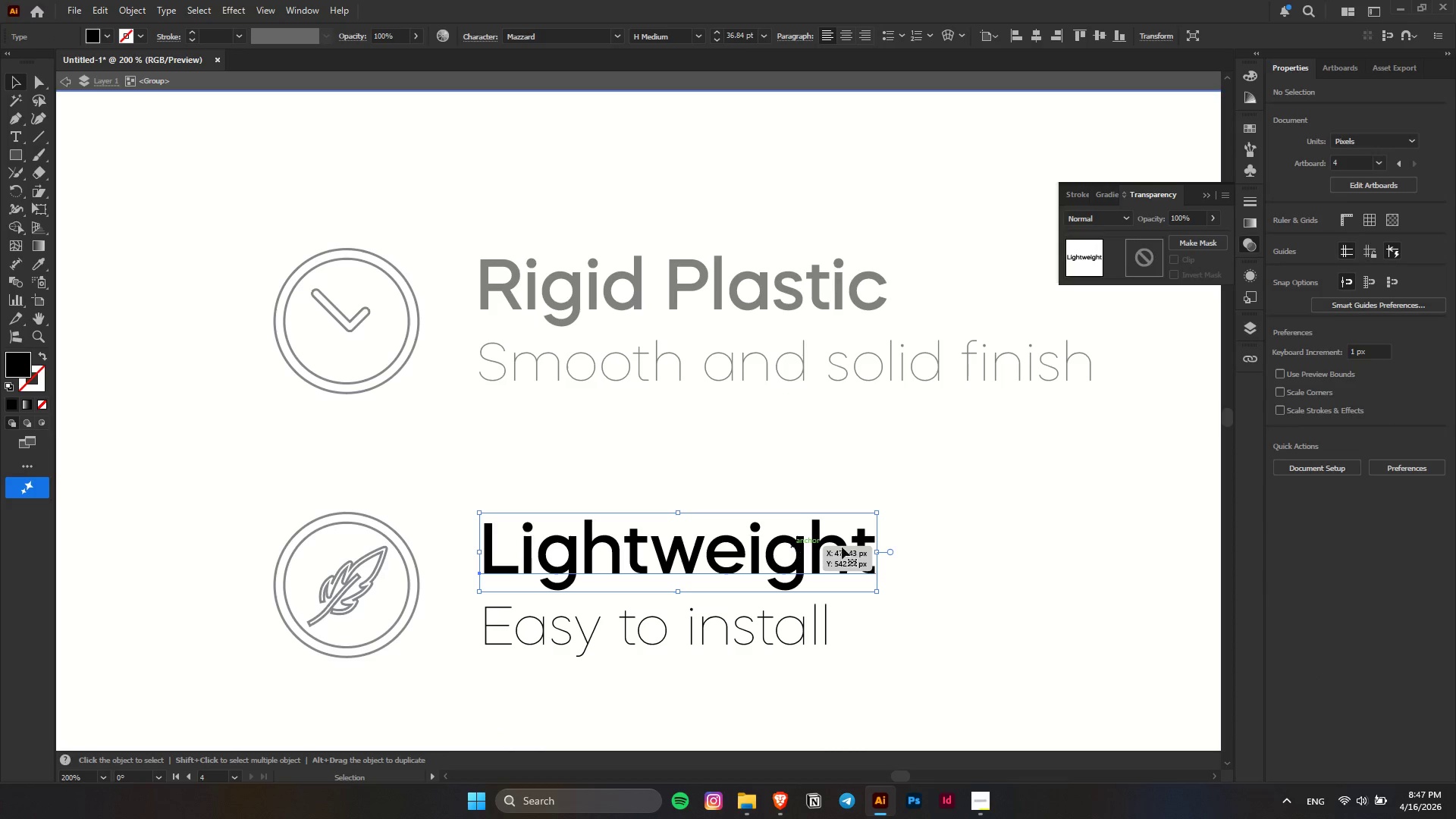 
triple_click([857, 547])
 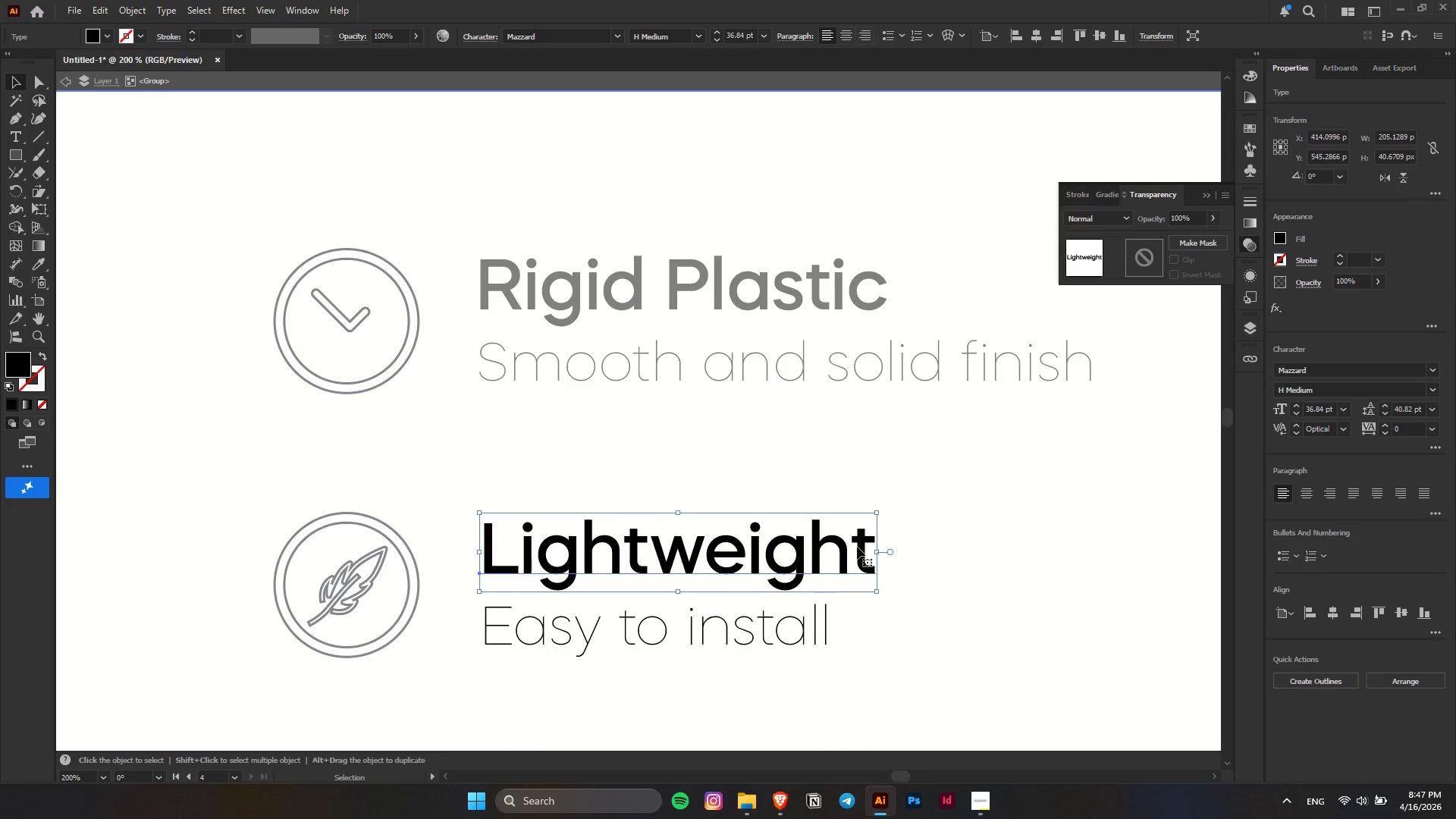 
triple_click([857, 547])
 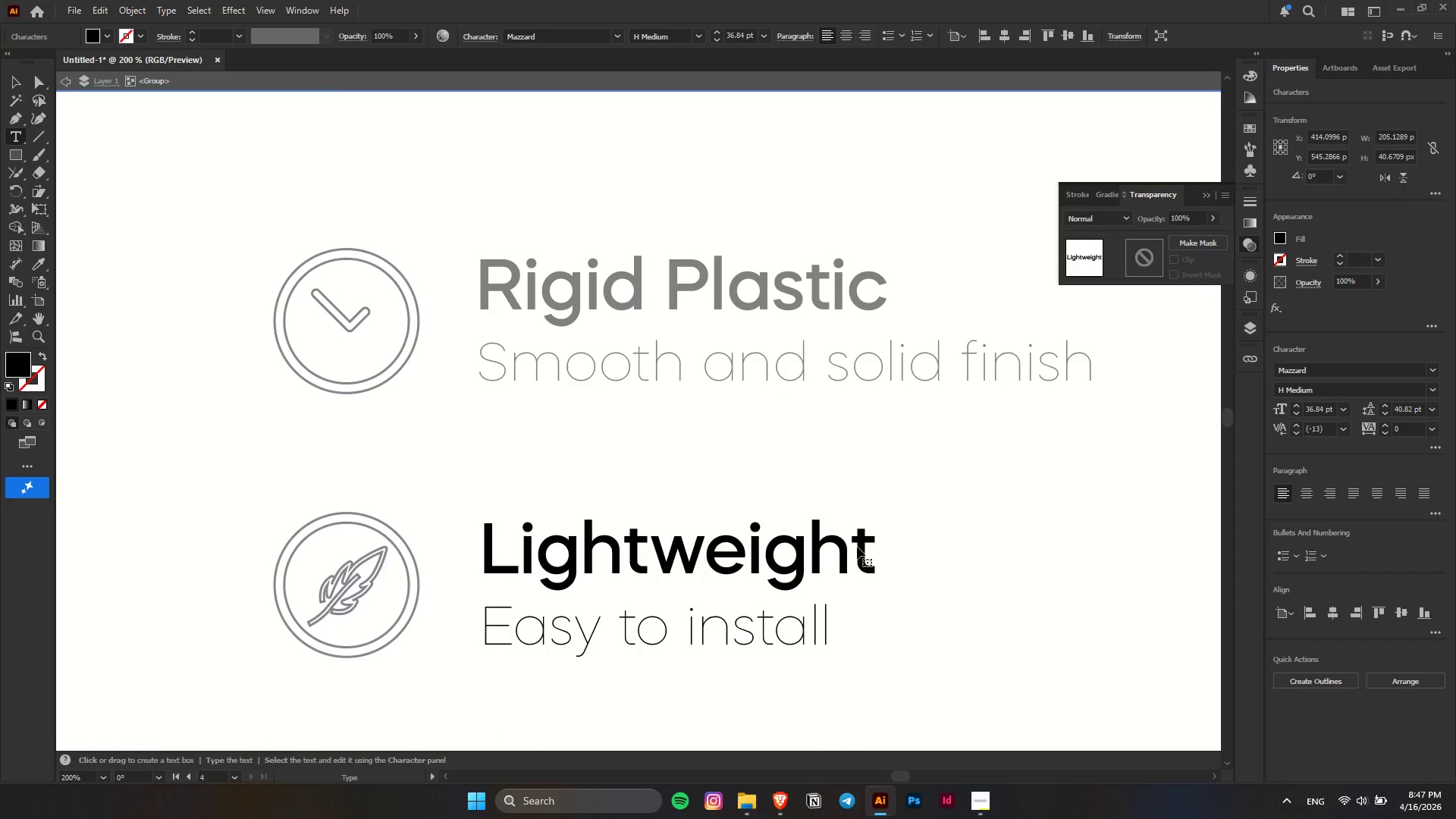 
key(Control+ControlLeft)
 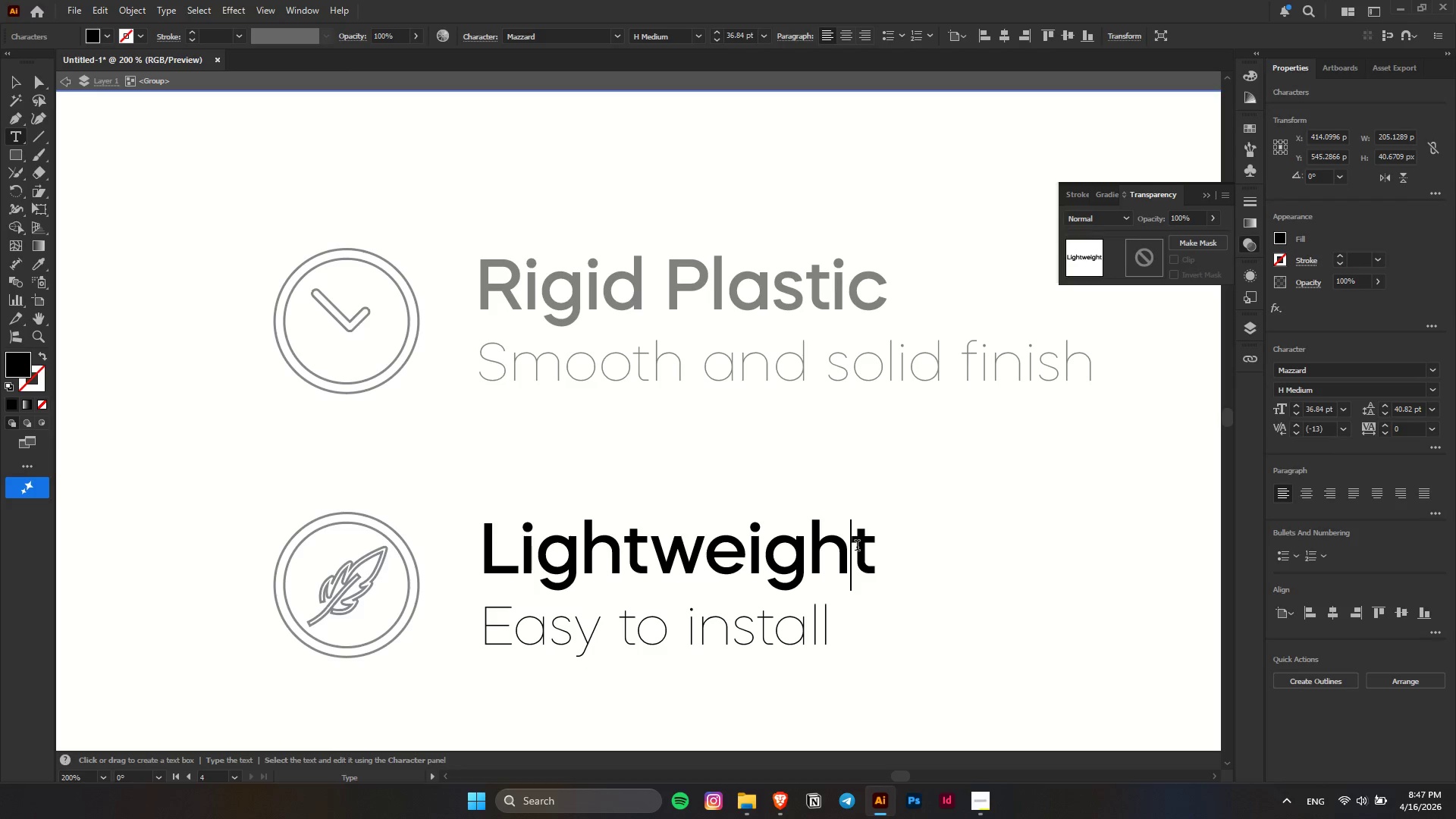 
left_click([815, 549])
 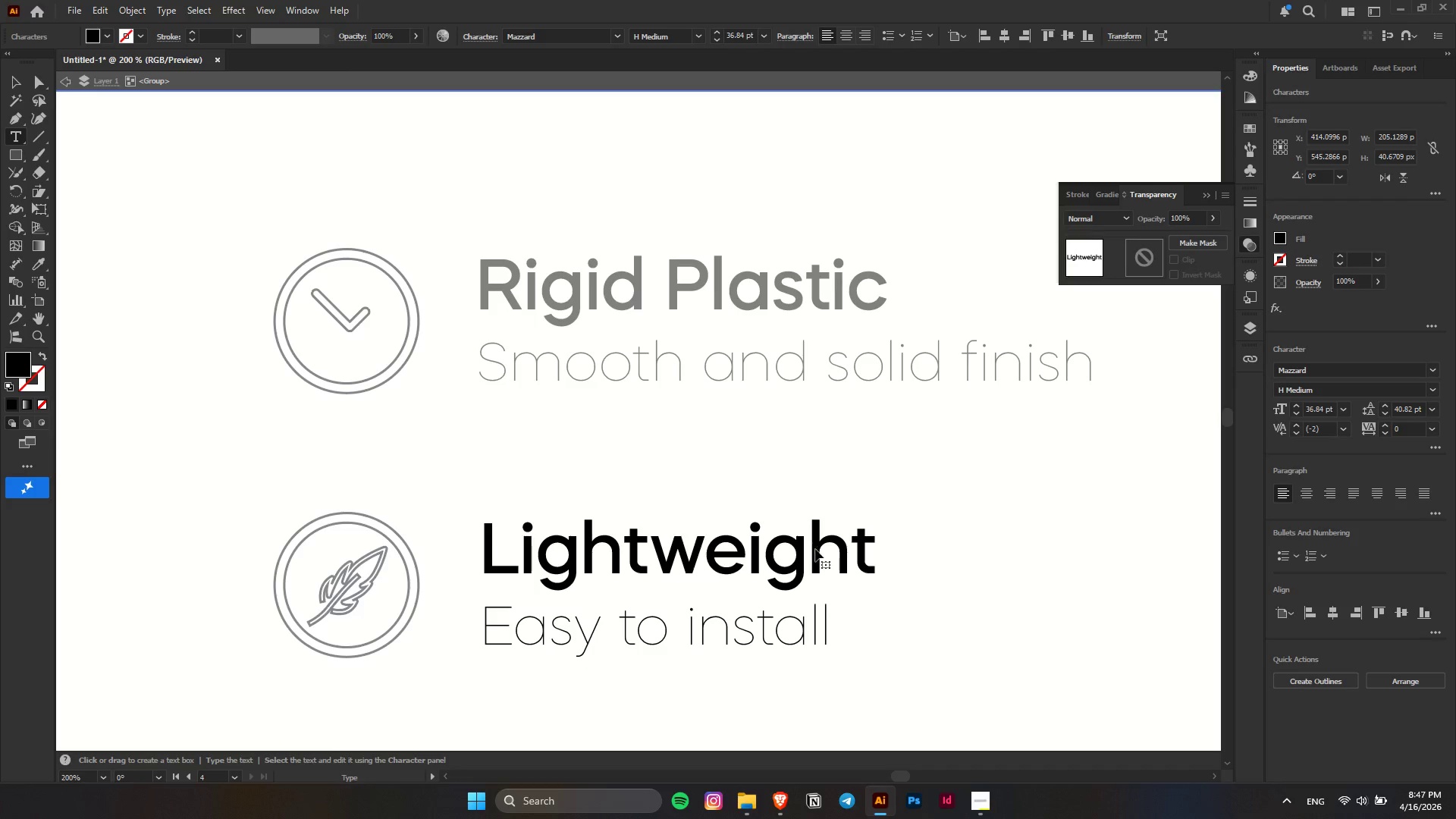 
key(Control+ControlLeft)
 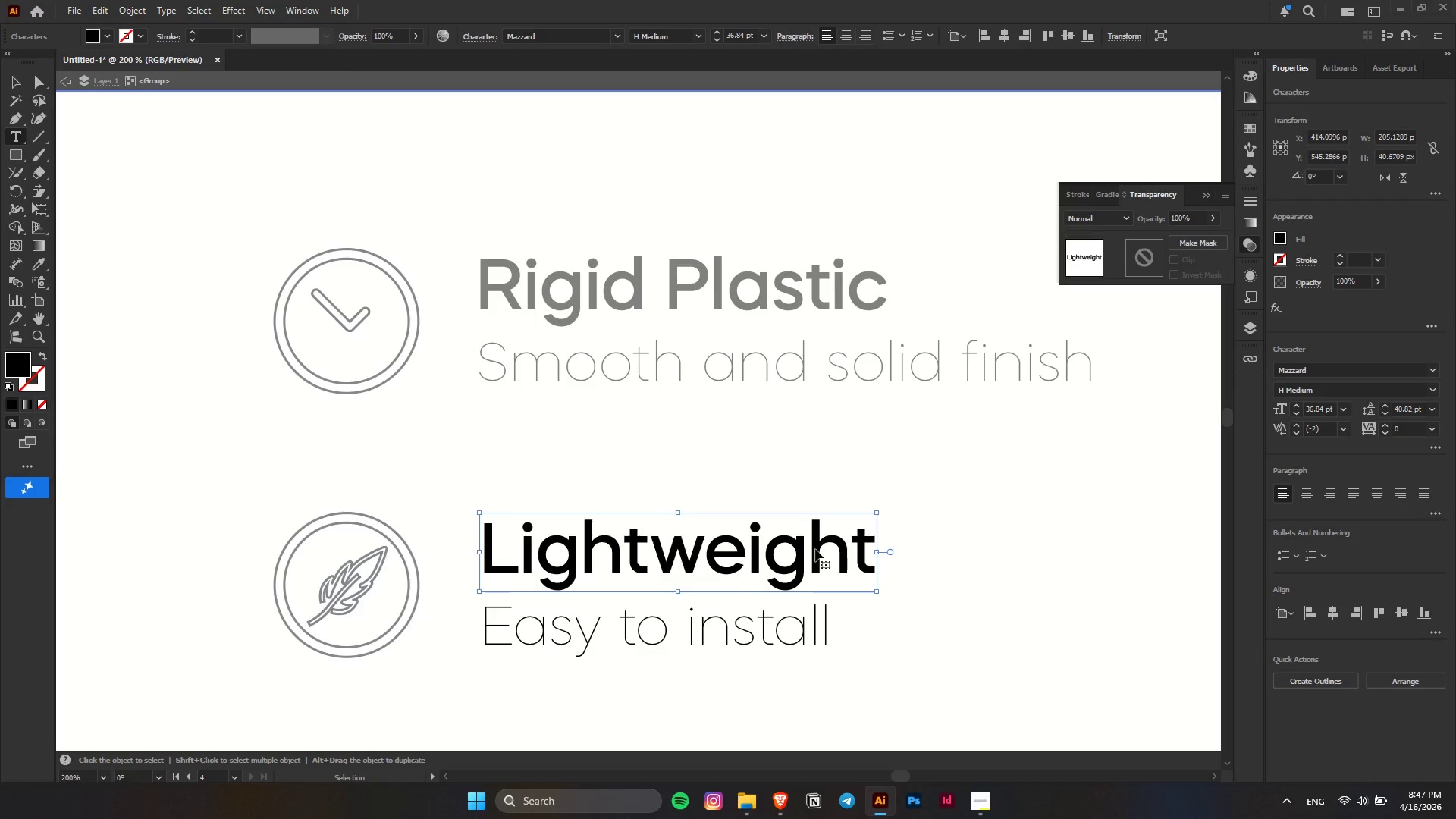 
key(Control+A)
 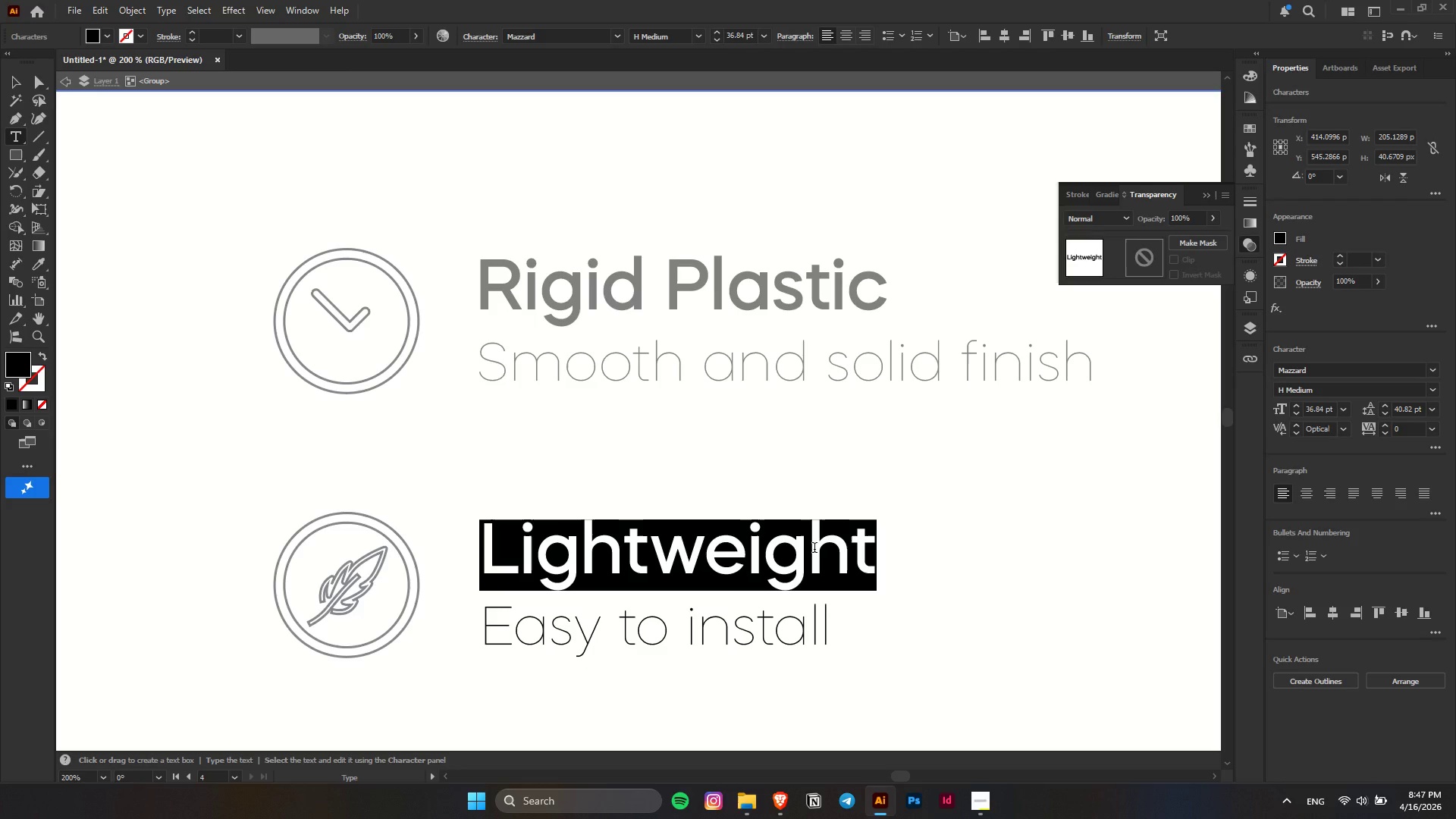 
type(Interior / e)
key(Backspace)
type(Exterior)
 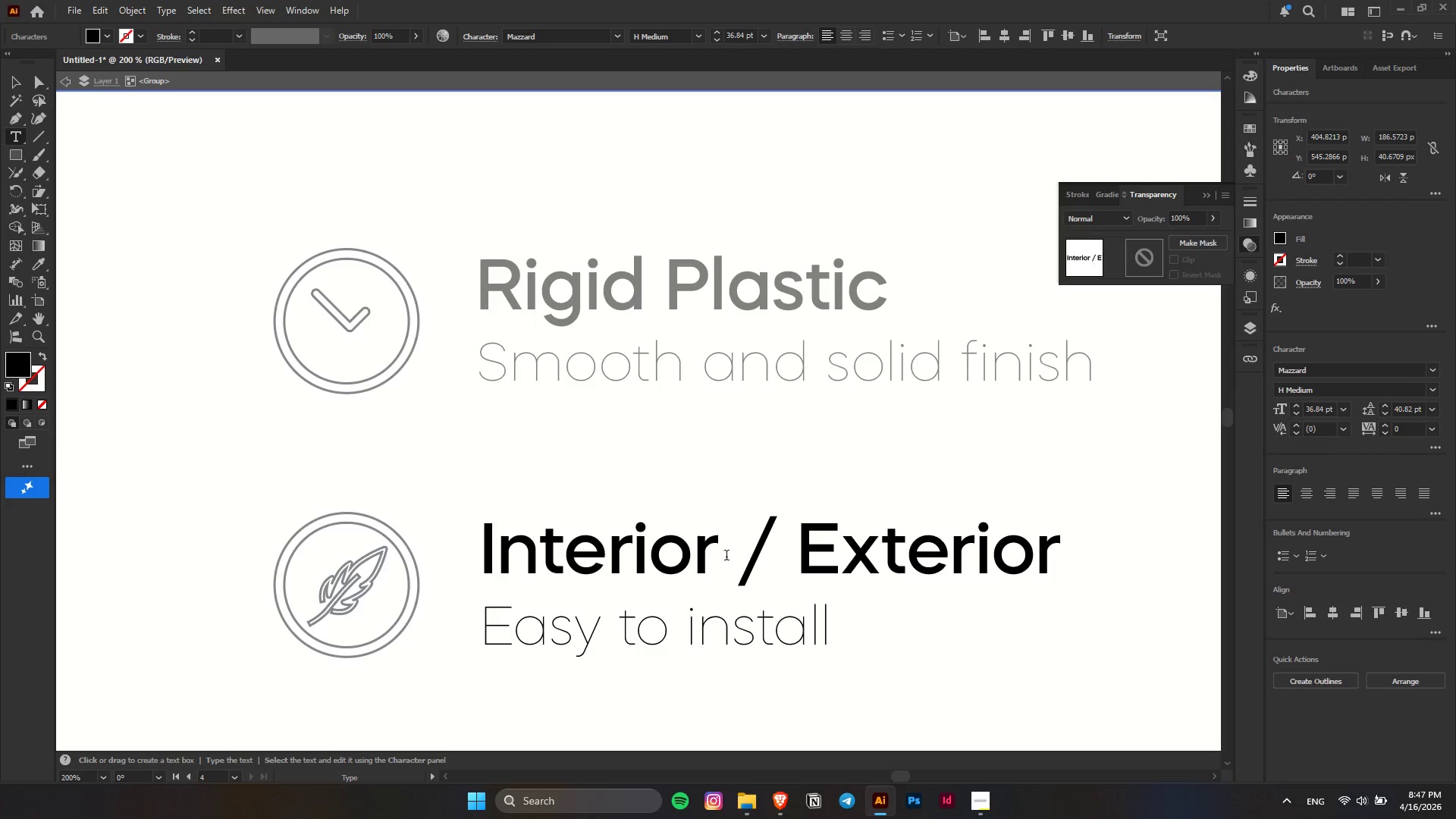 
left_click([738, 621])
 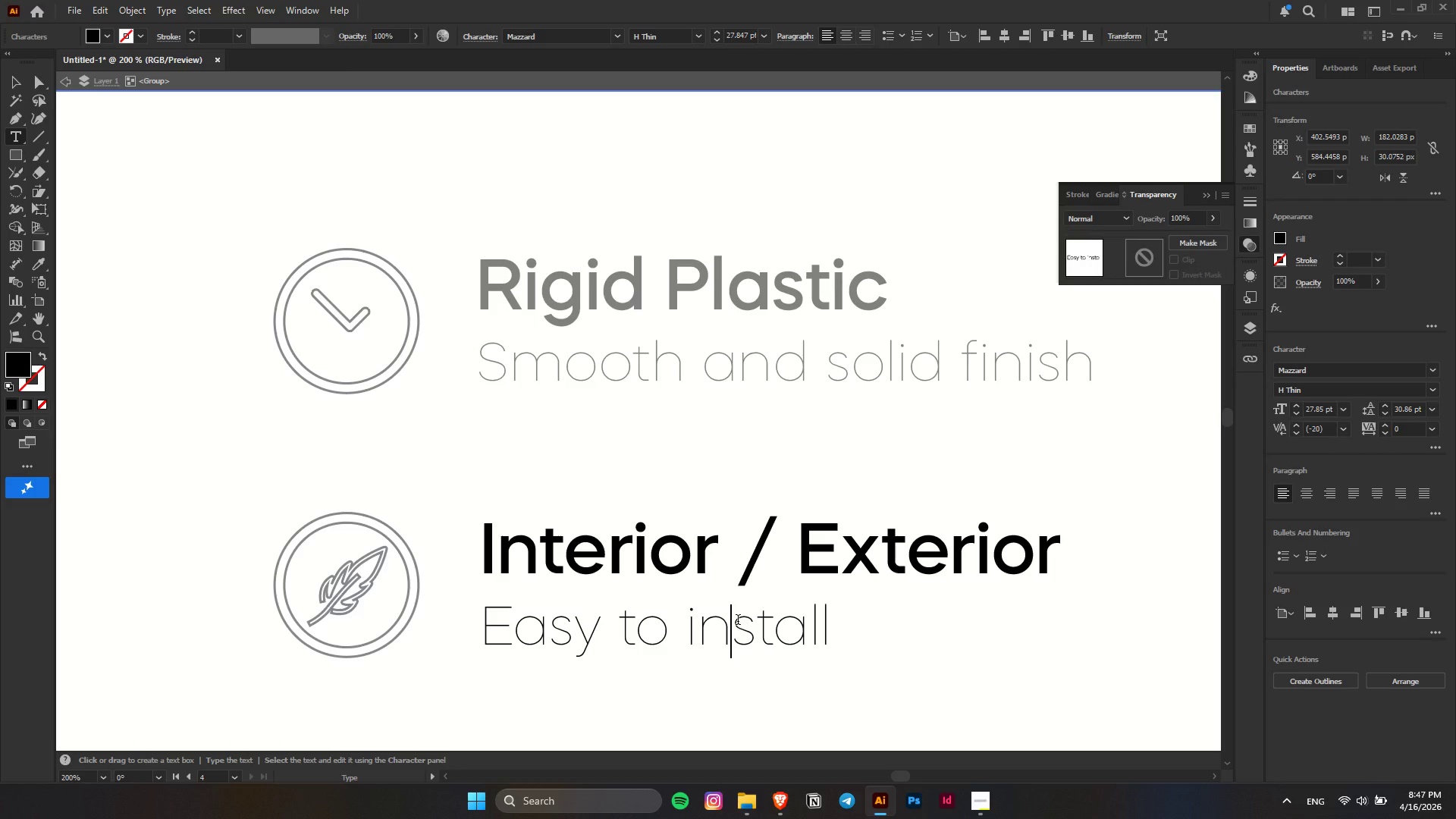 
key(Control+ControlLeft)
 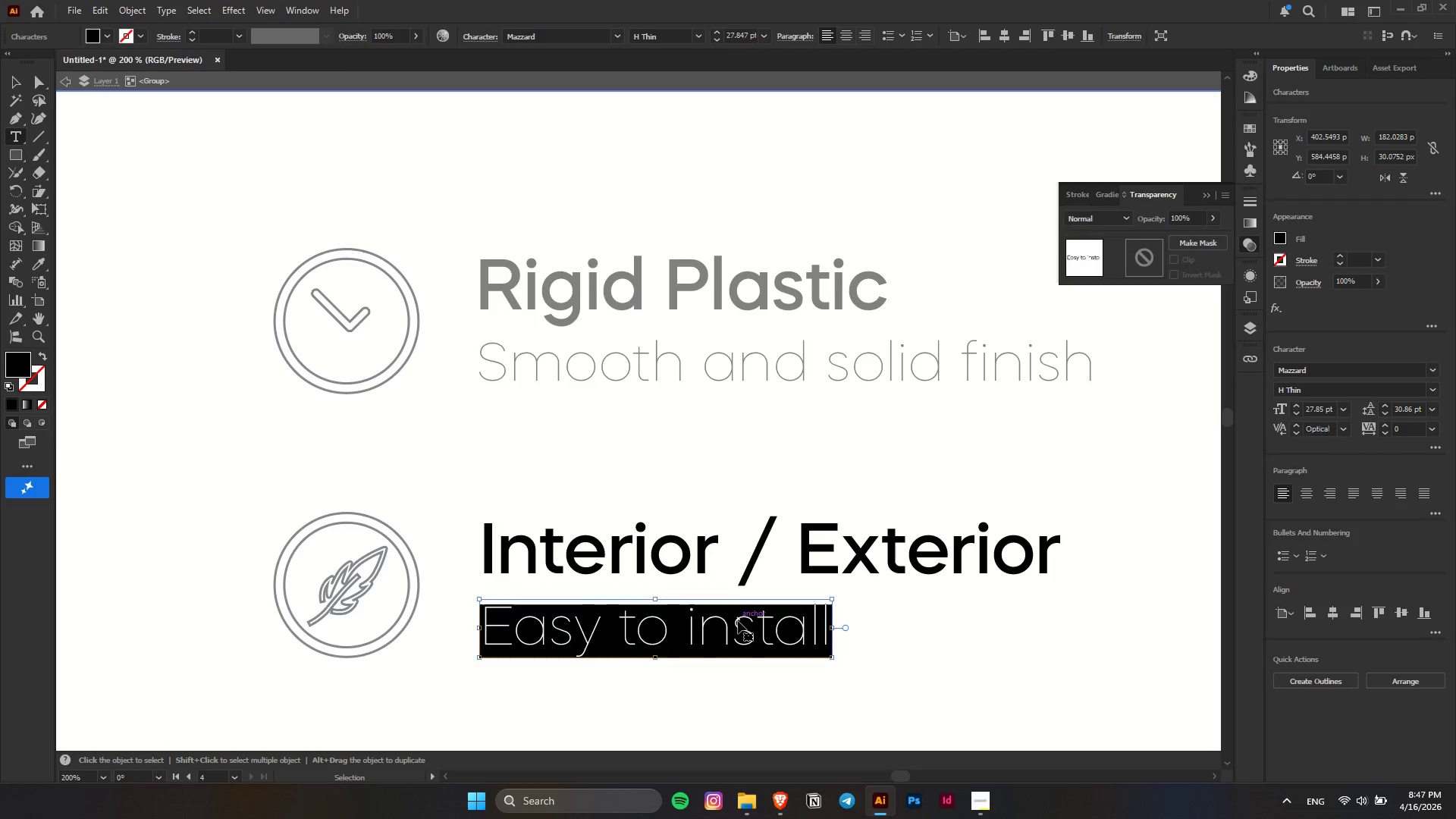 
key(Control+A)
 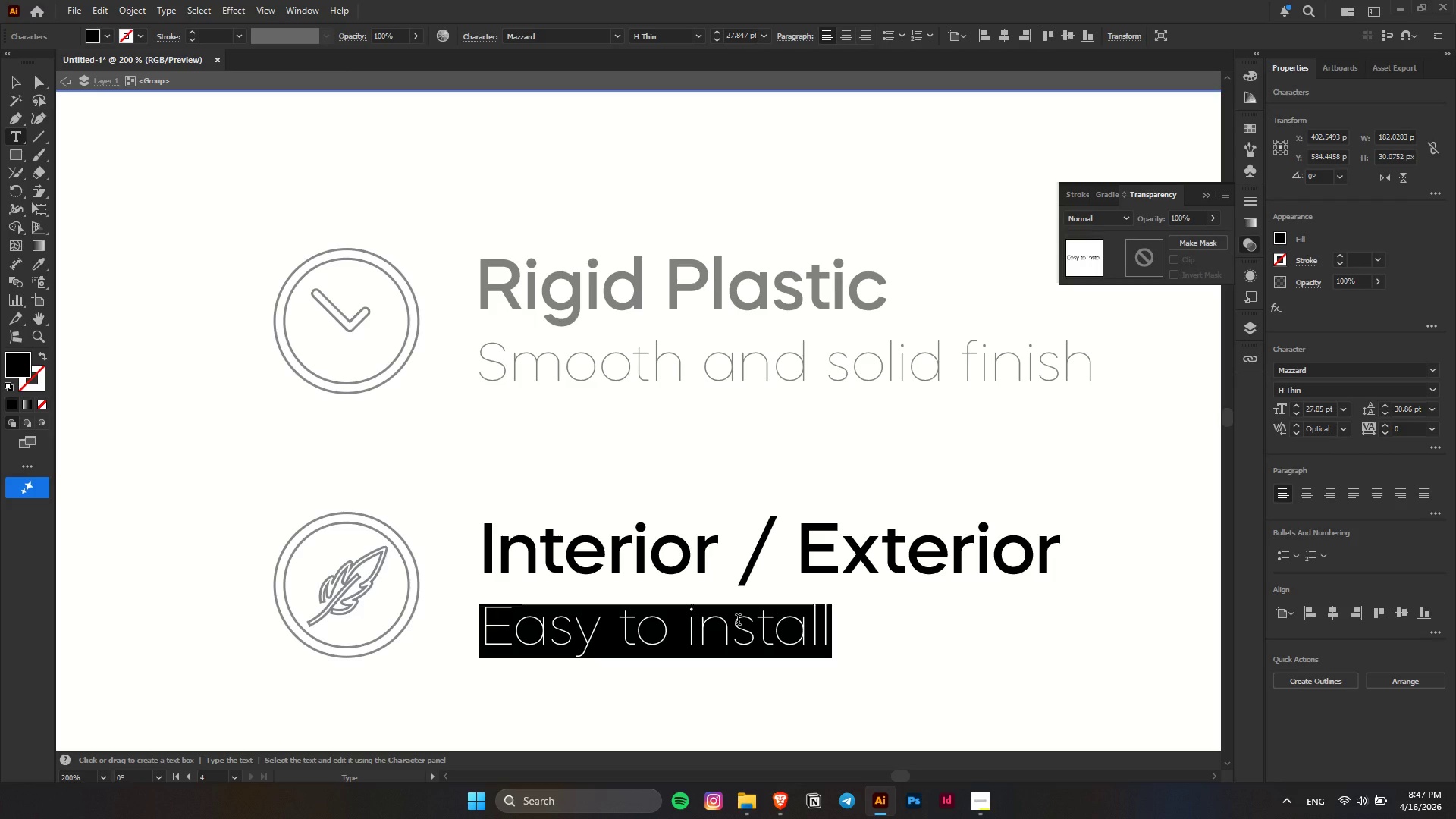 
type(Verstile for any setting)
 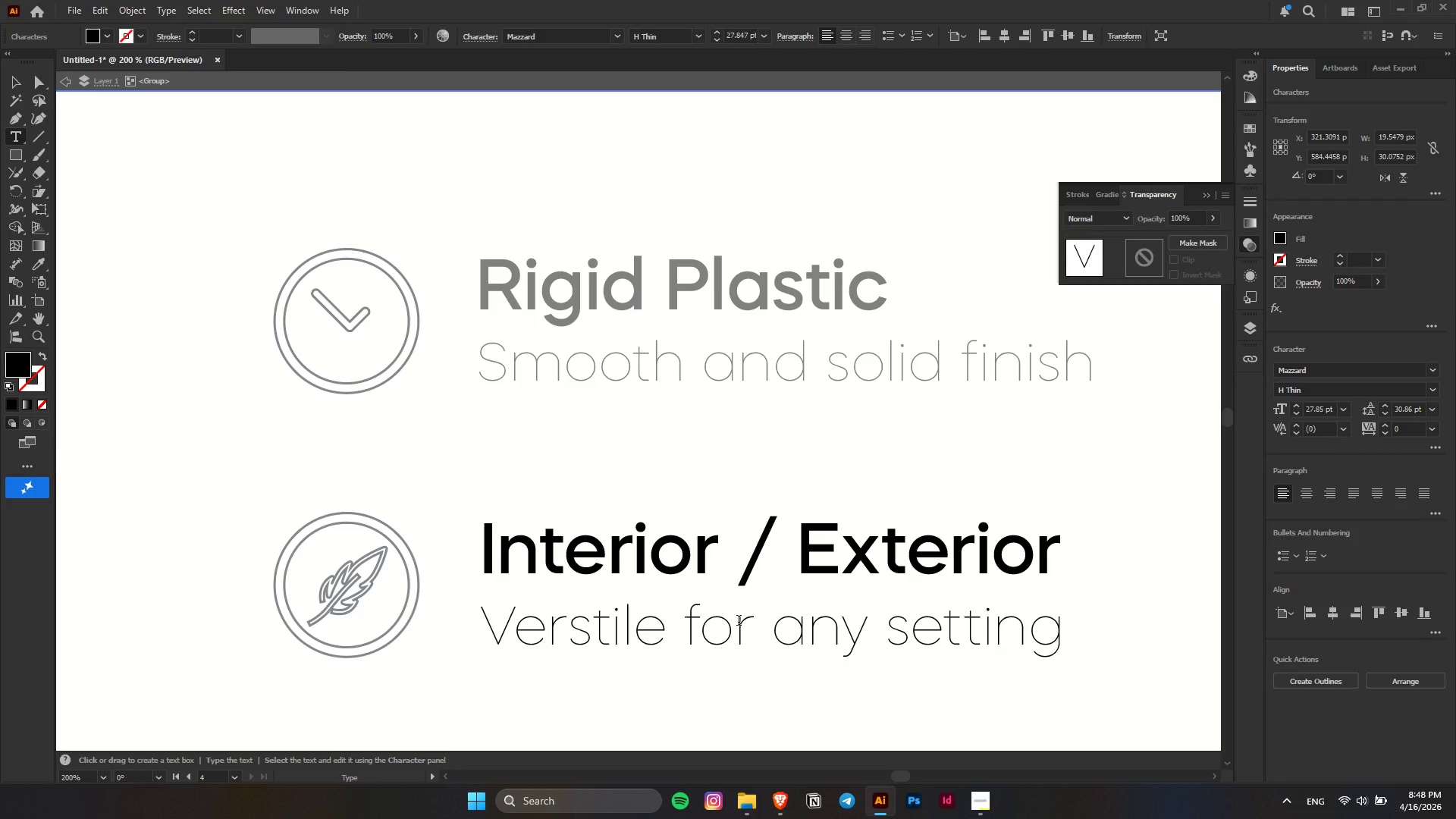 
wait(6.59)
 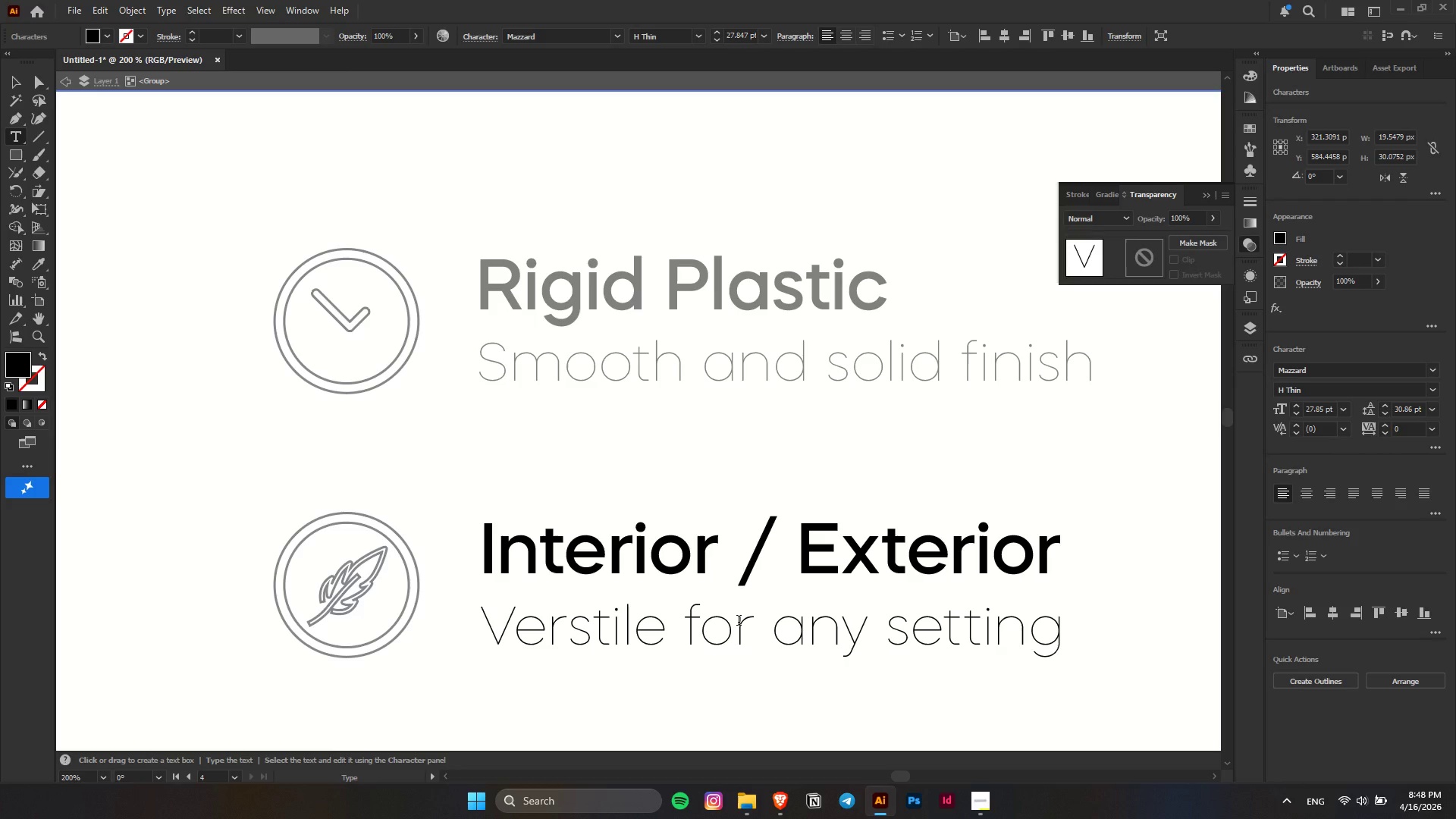 
left_click([14, 80])
 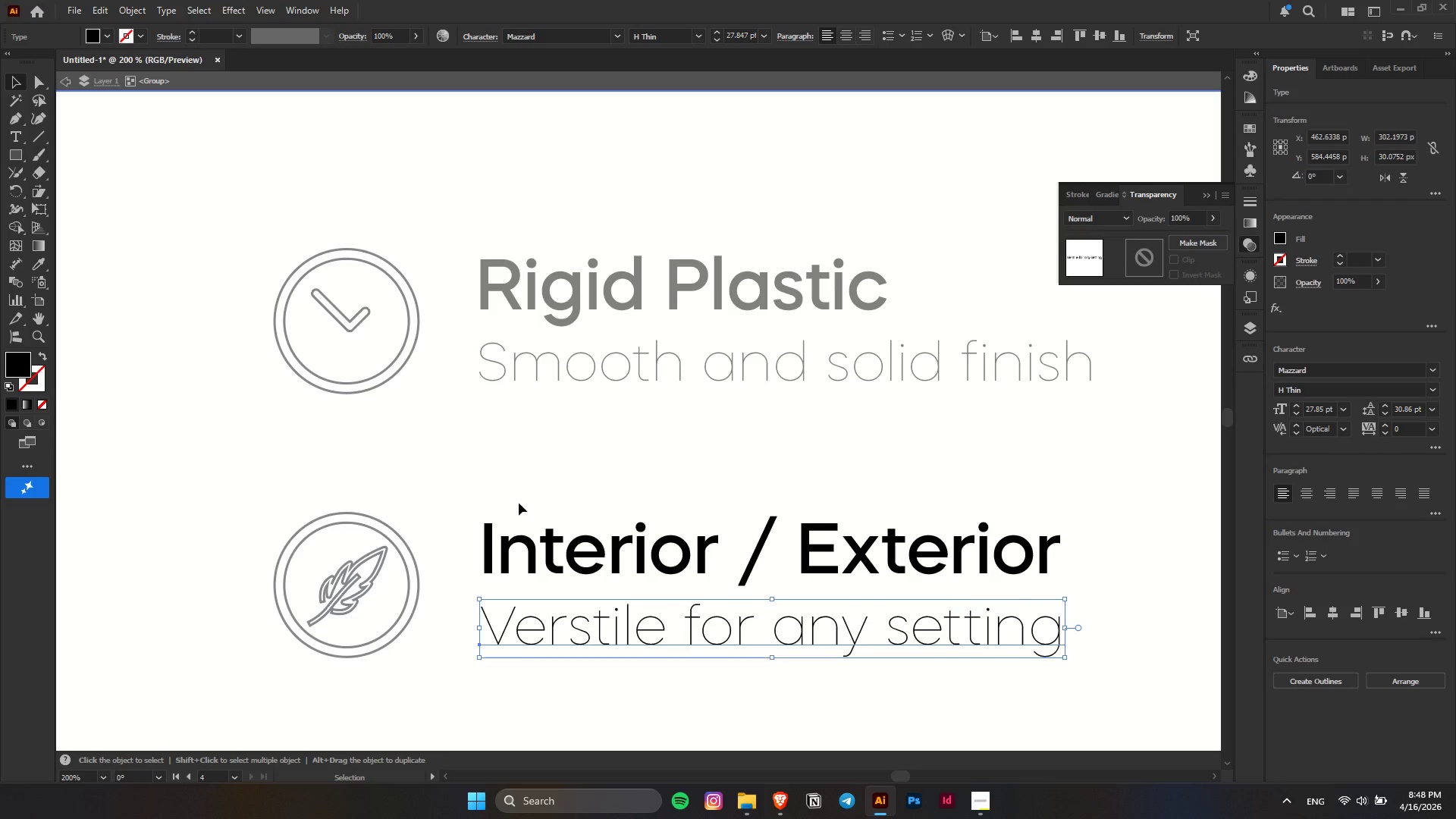 
scroll: coordinate [529, 509], scroll_direction: down, amount: 6.0
 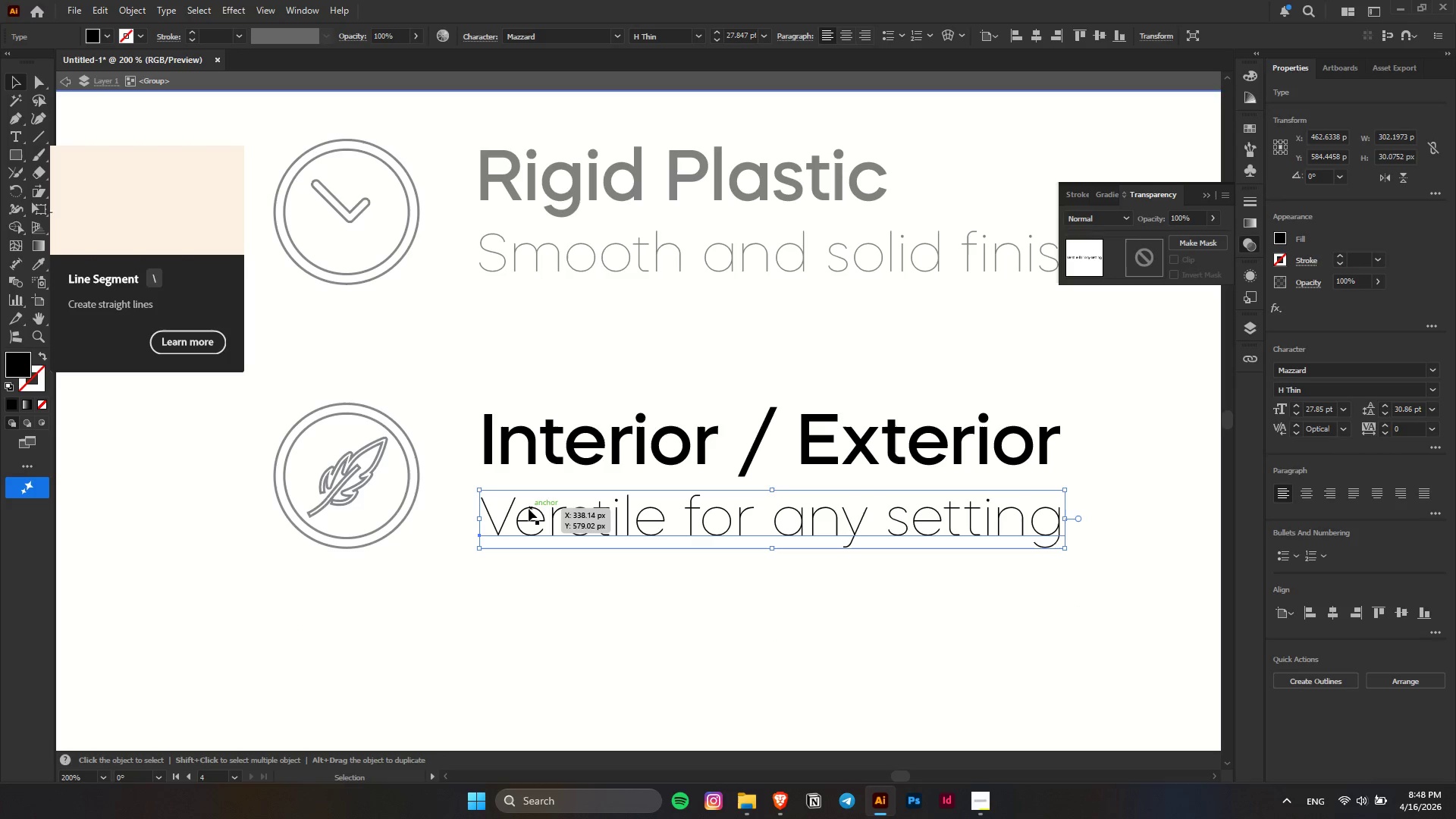 
key(Escape)
 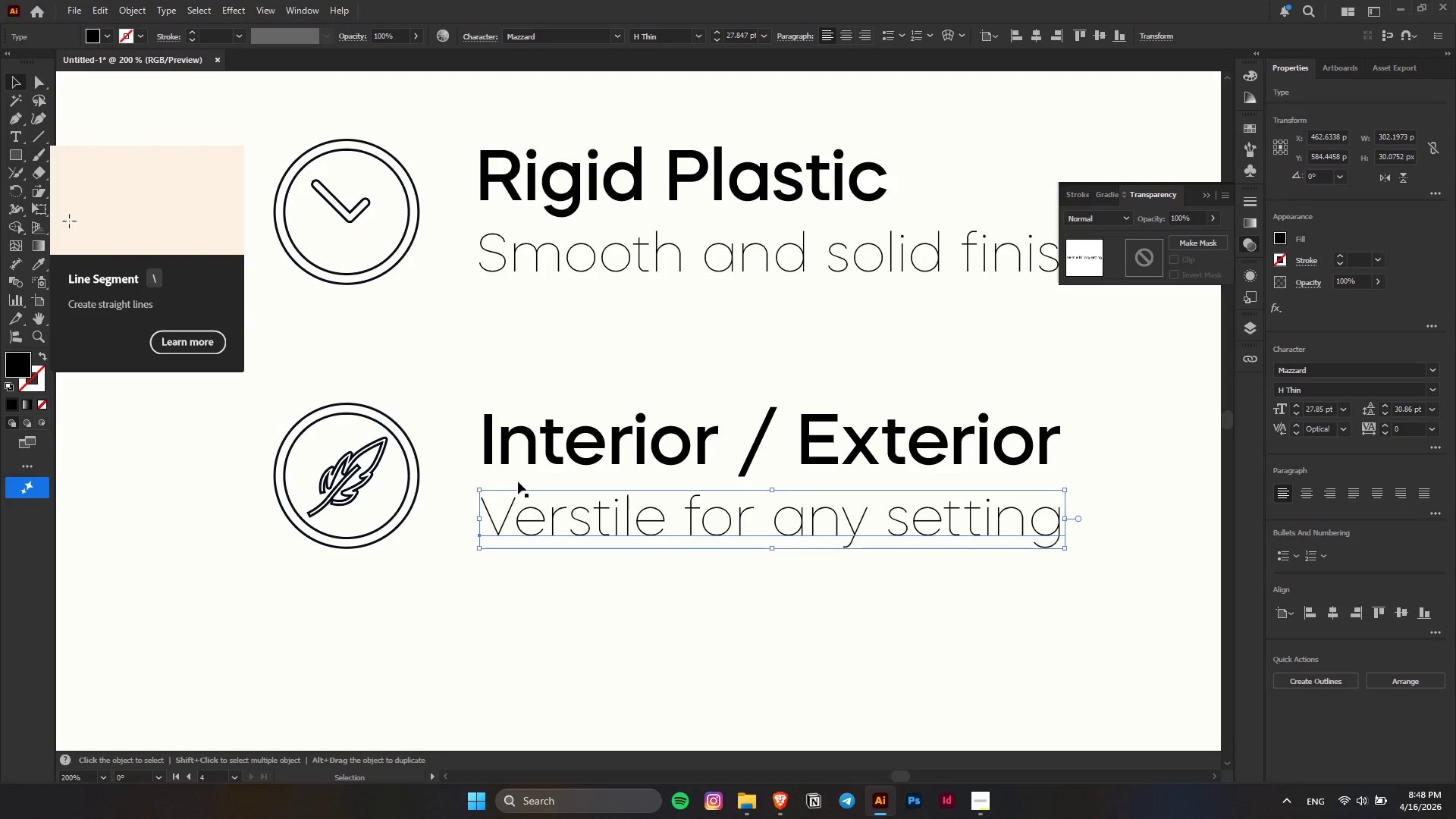 
hold_key(key=AltLeft, duration=0.58)
scroll: coordinate [516, 475], scroll_direction: down, amount: 4.0
 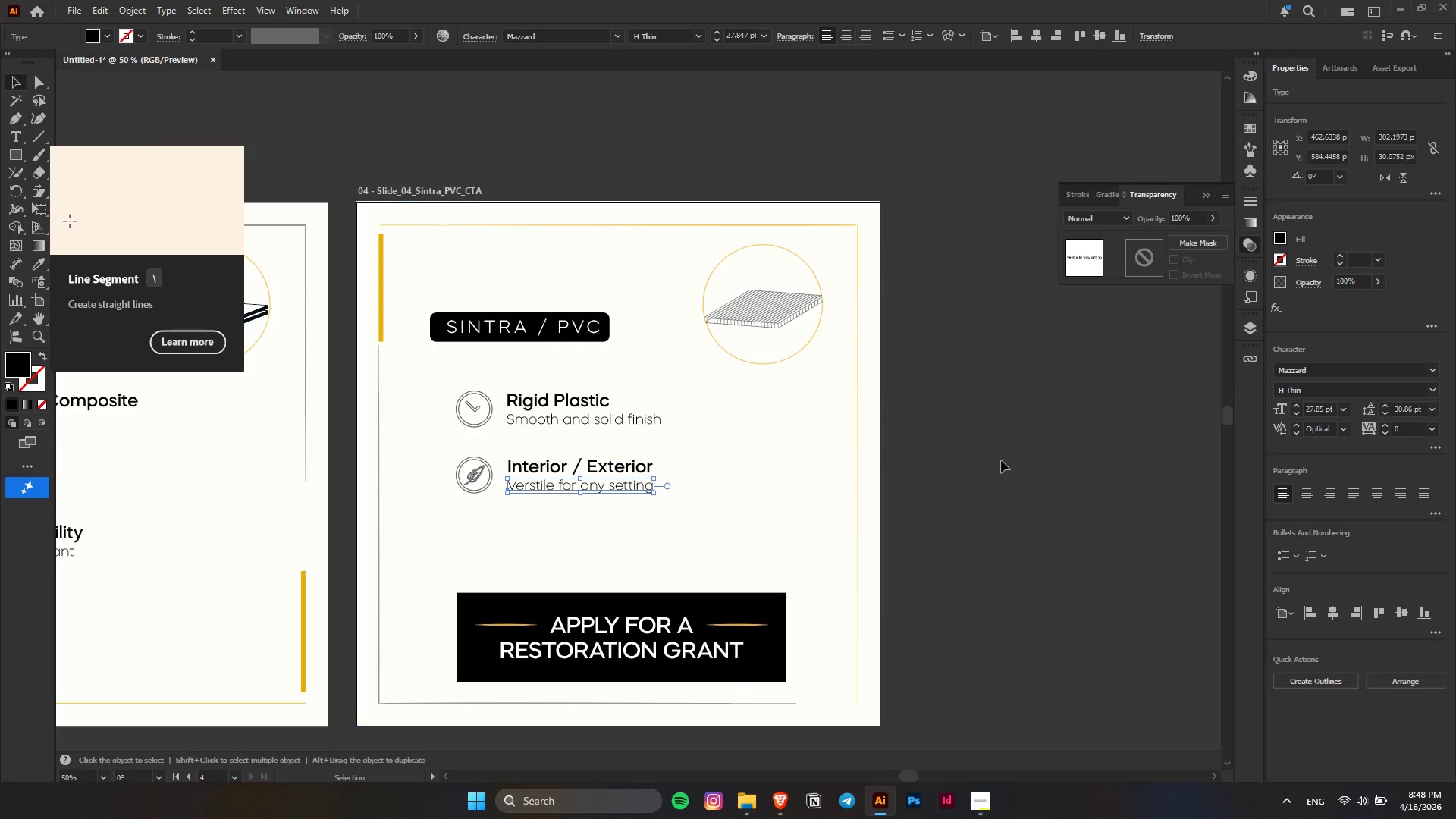 
left_click([1001, 460])
 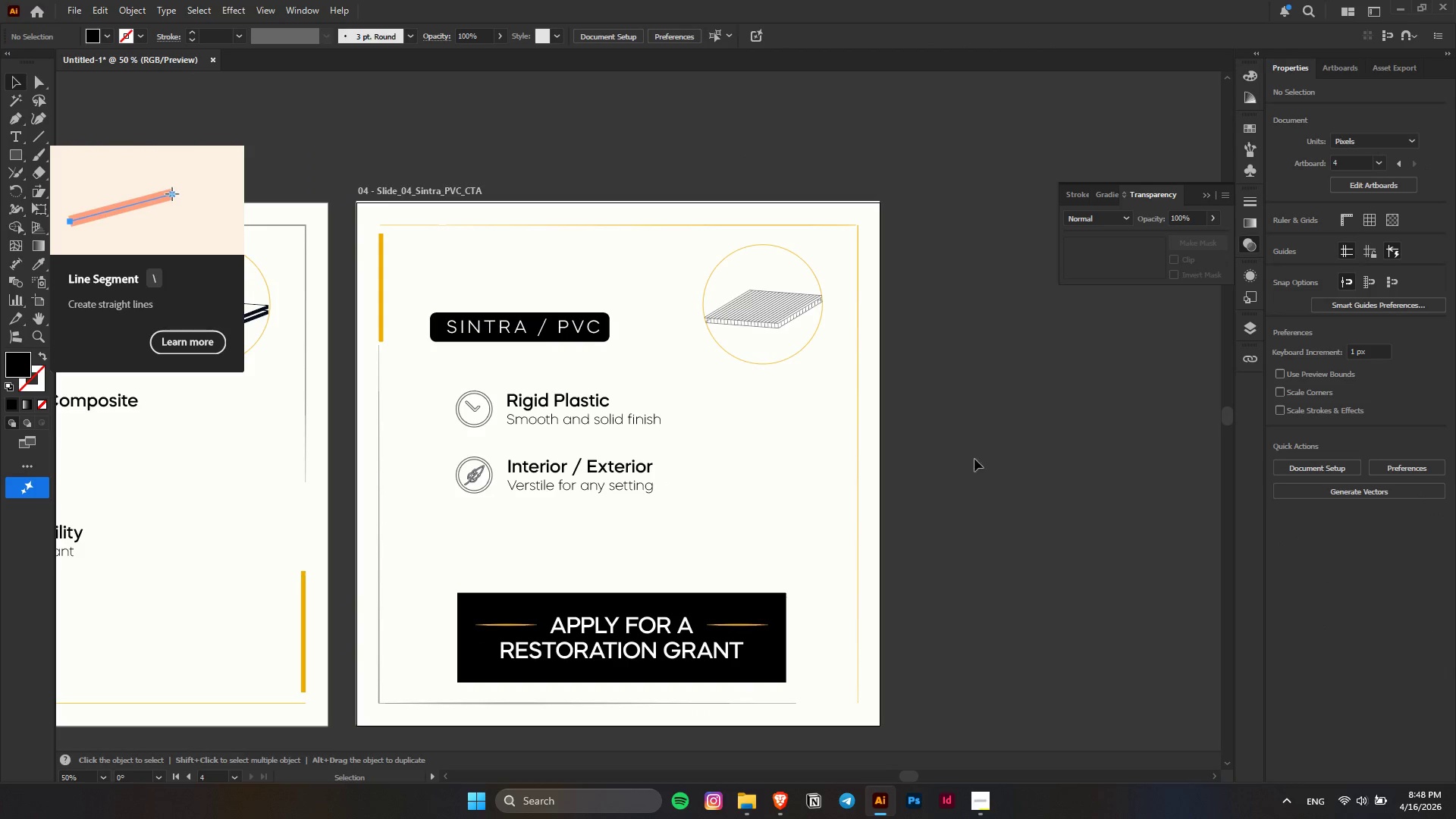 
key(Alt+AltLeft)
 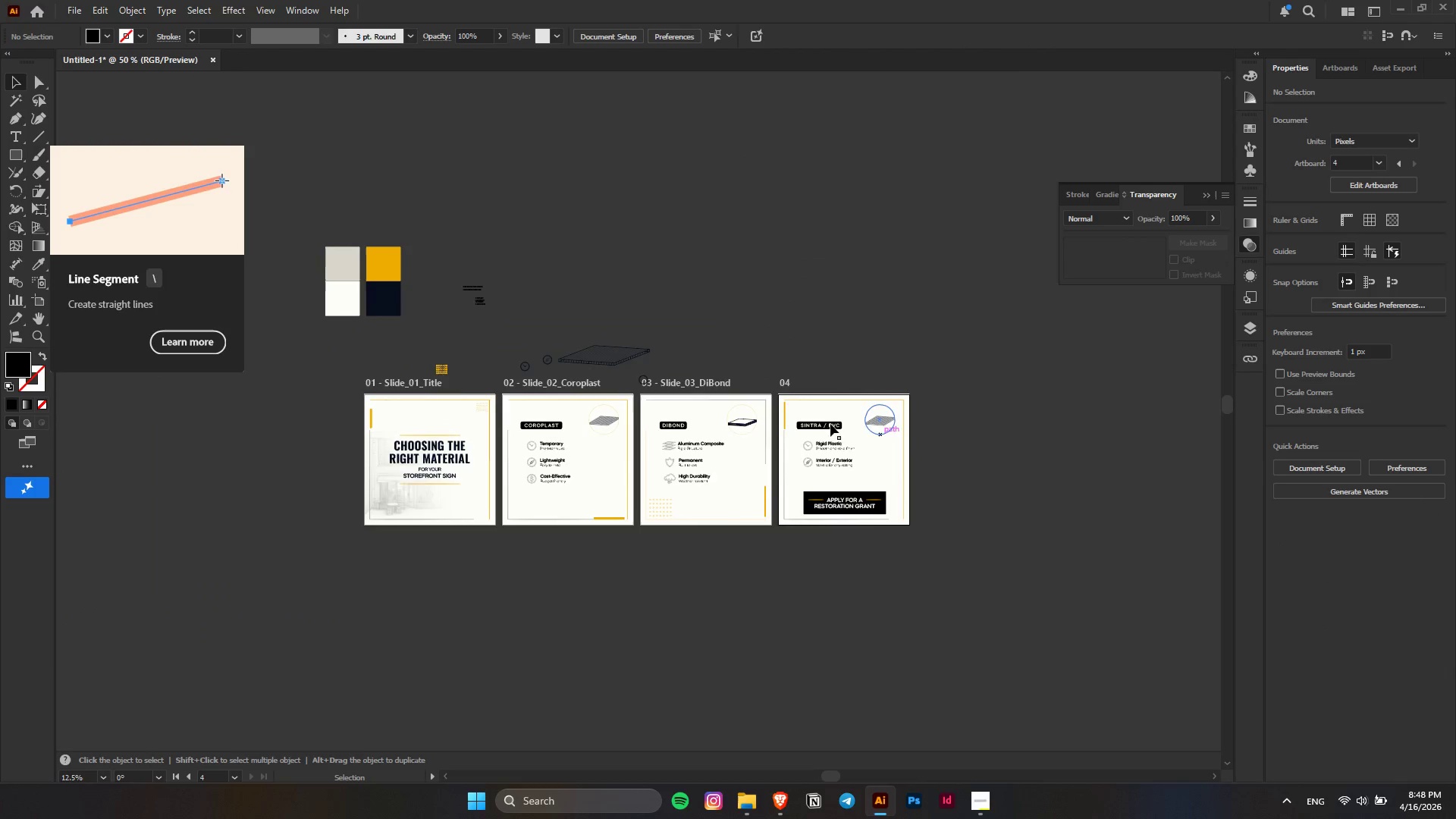 
hold_key(key=AltLeft, duration=0.33)
scroll: coordinate [690, 381], scroll_direction: up, amount: 2.0
 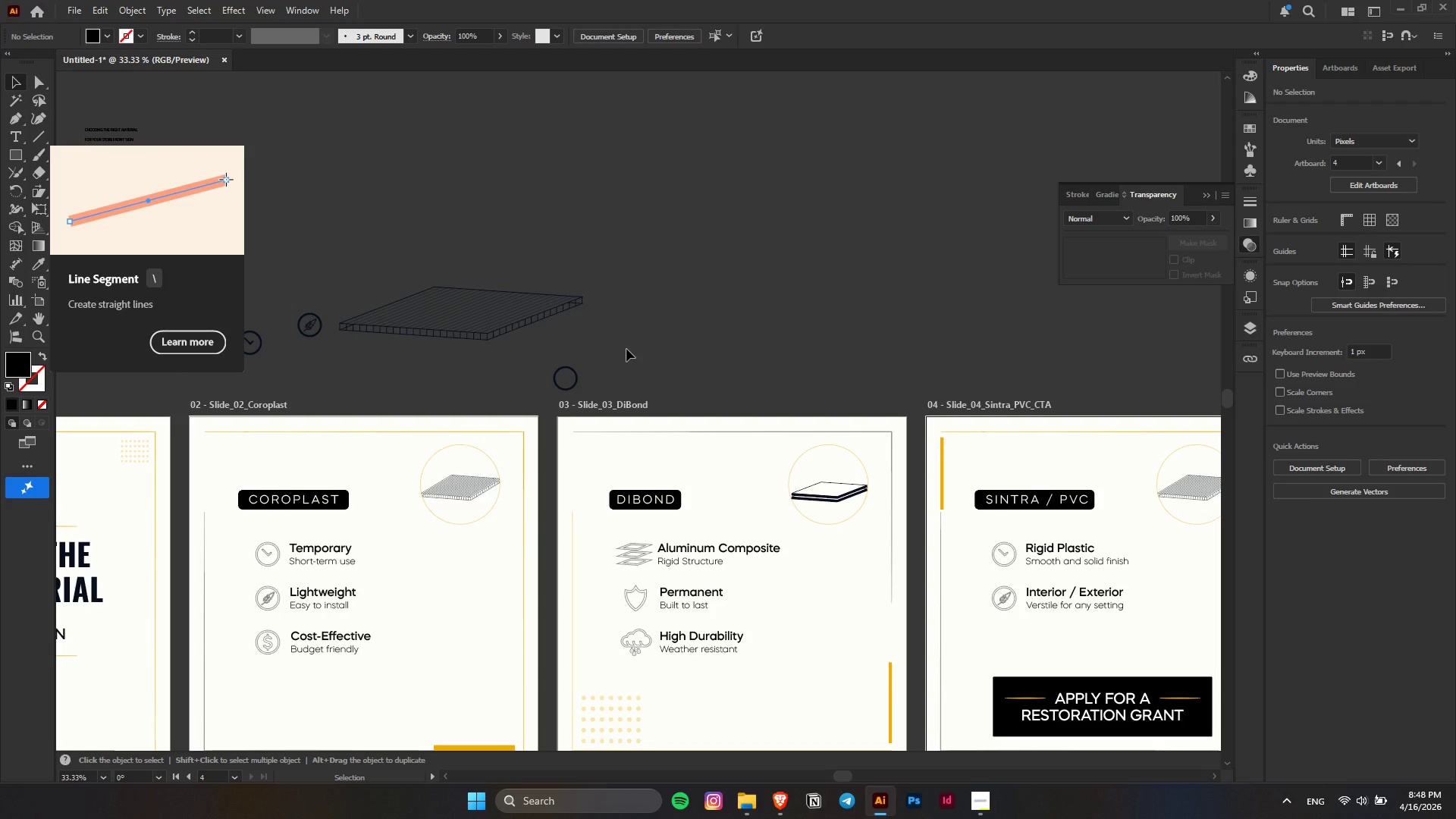 
hold_key(key=AltLeft, duration=0.55)
scroll: coordinate [897, 502], scroll_direction: up, amount: 6.0
 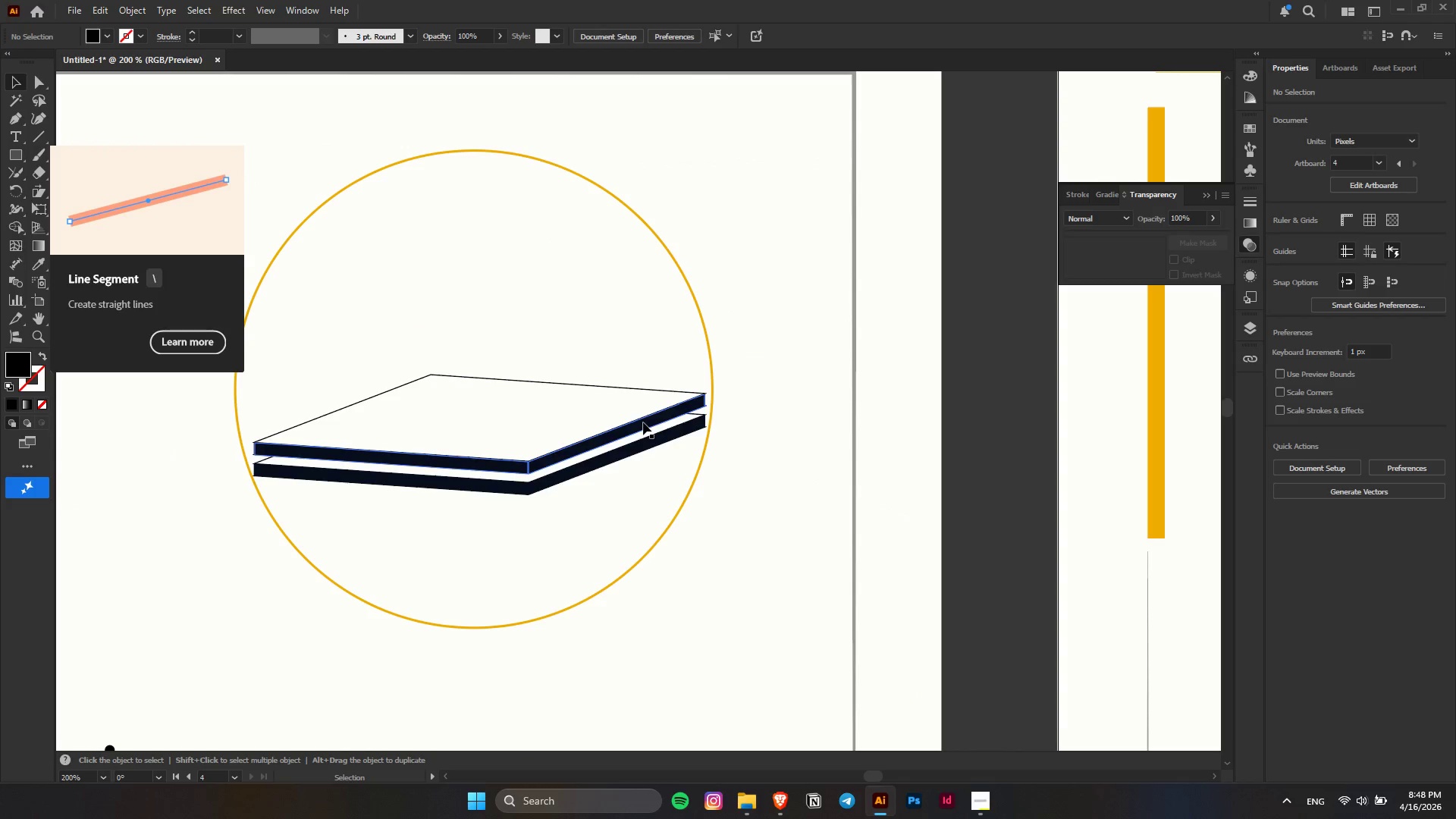 
double_click([643, 422])
 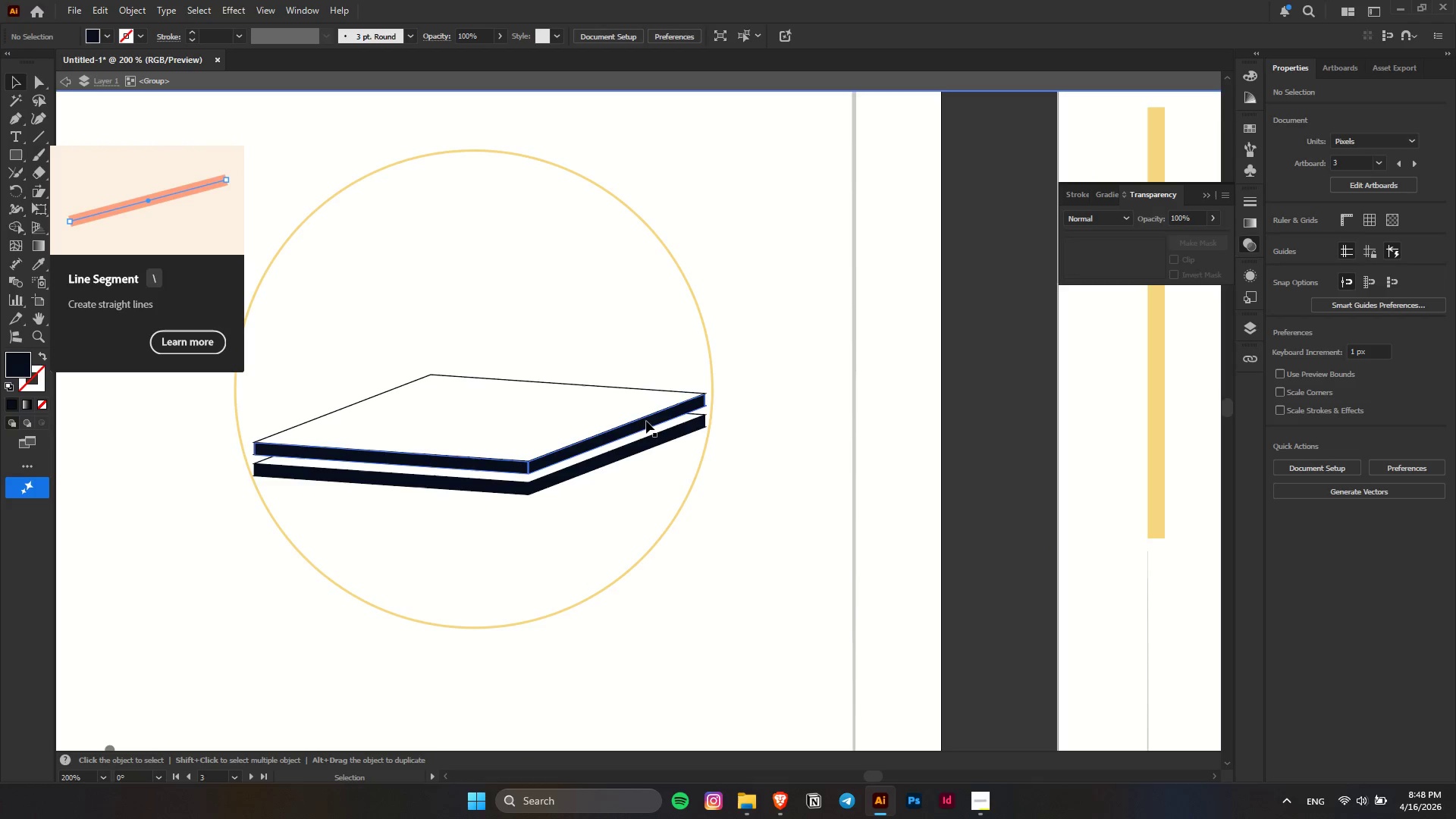 
left_click_drag(start_coordinate=[646, 421], to_coordinate=[634, 369])
 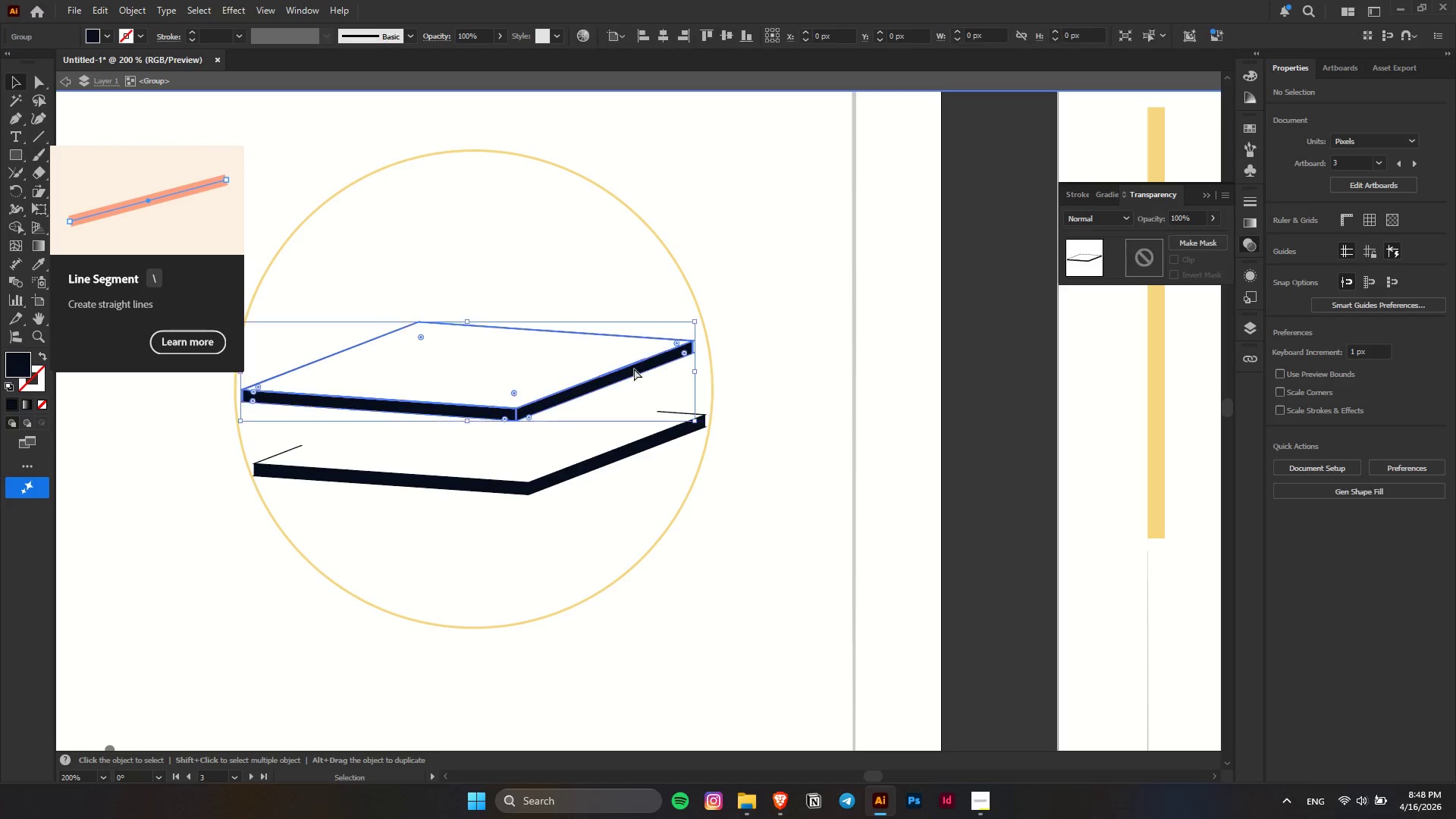 
key(Control+Z)
 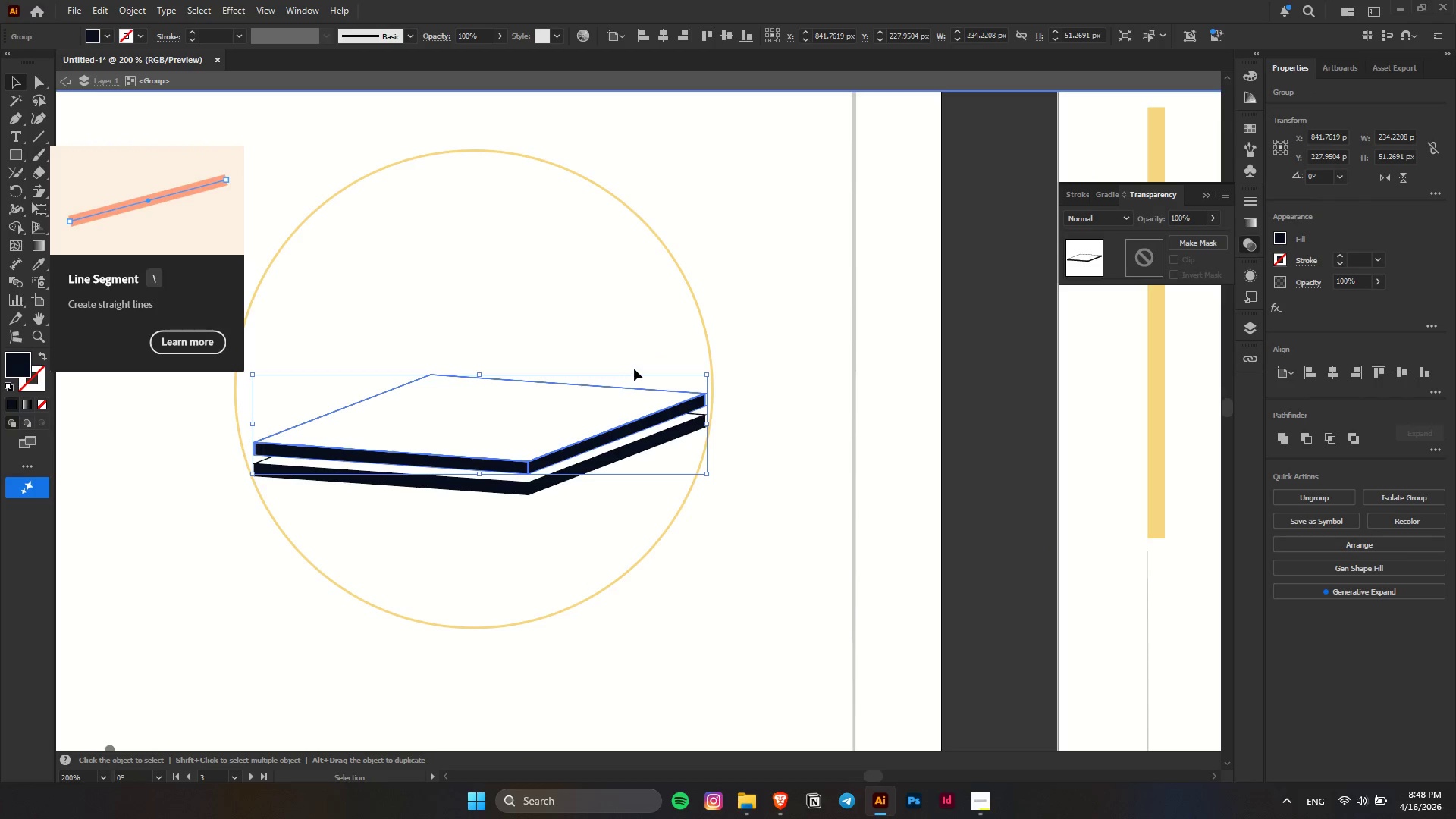 
key(Control+C)
 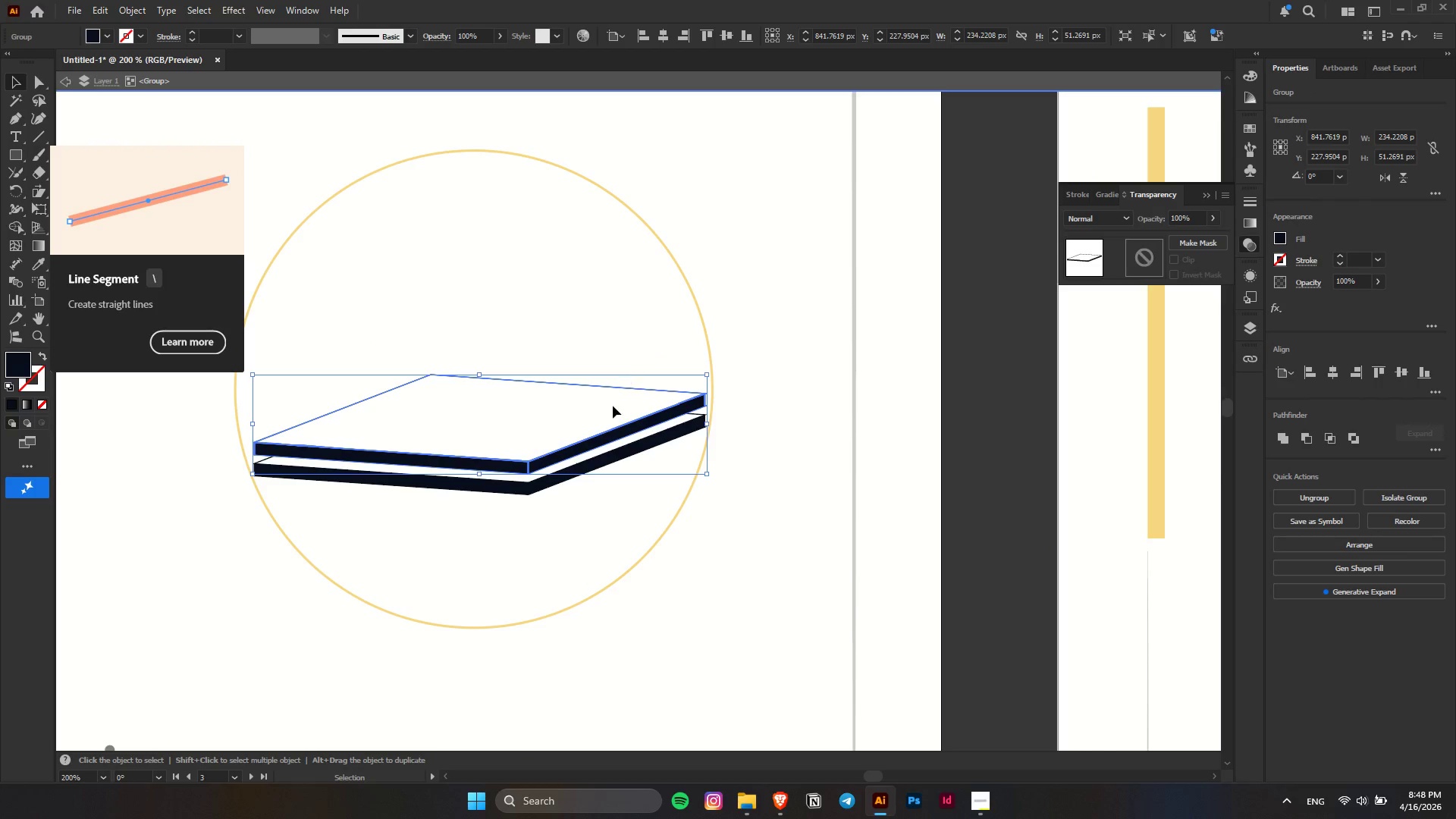 
hold_key(key=AltLeft, duration=0.56)
 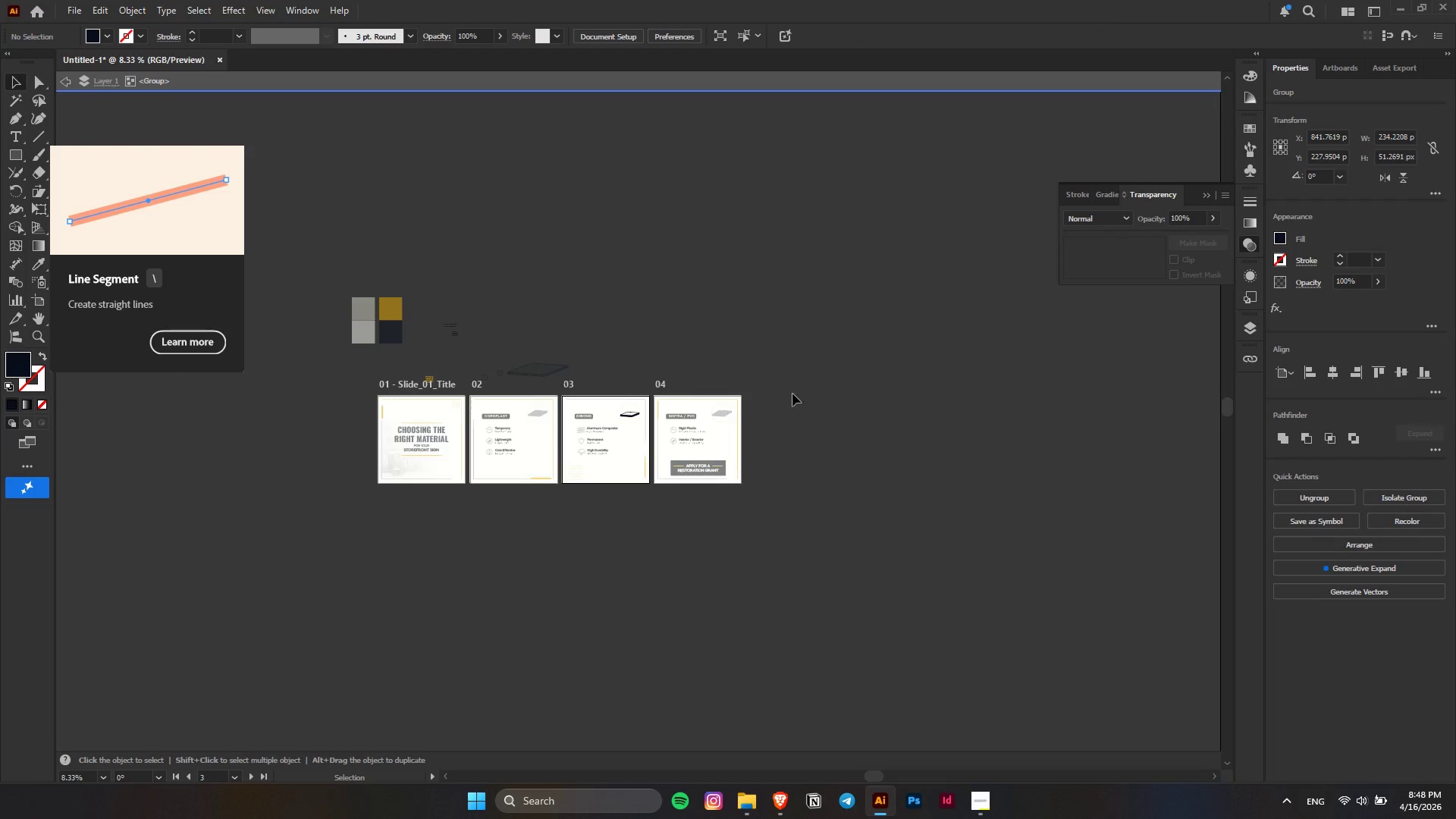 
left_click([869, 318])
 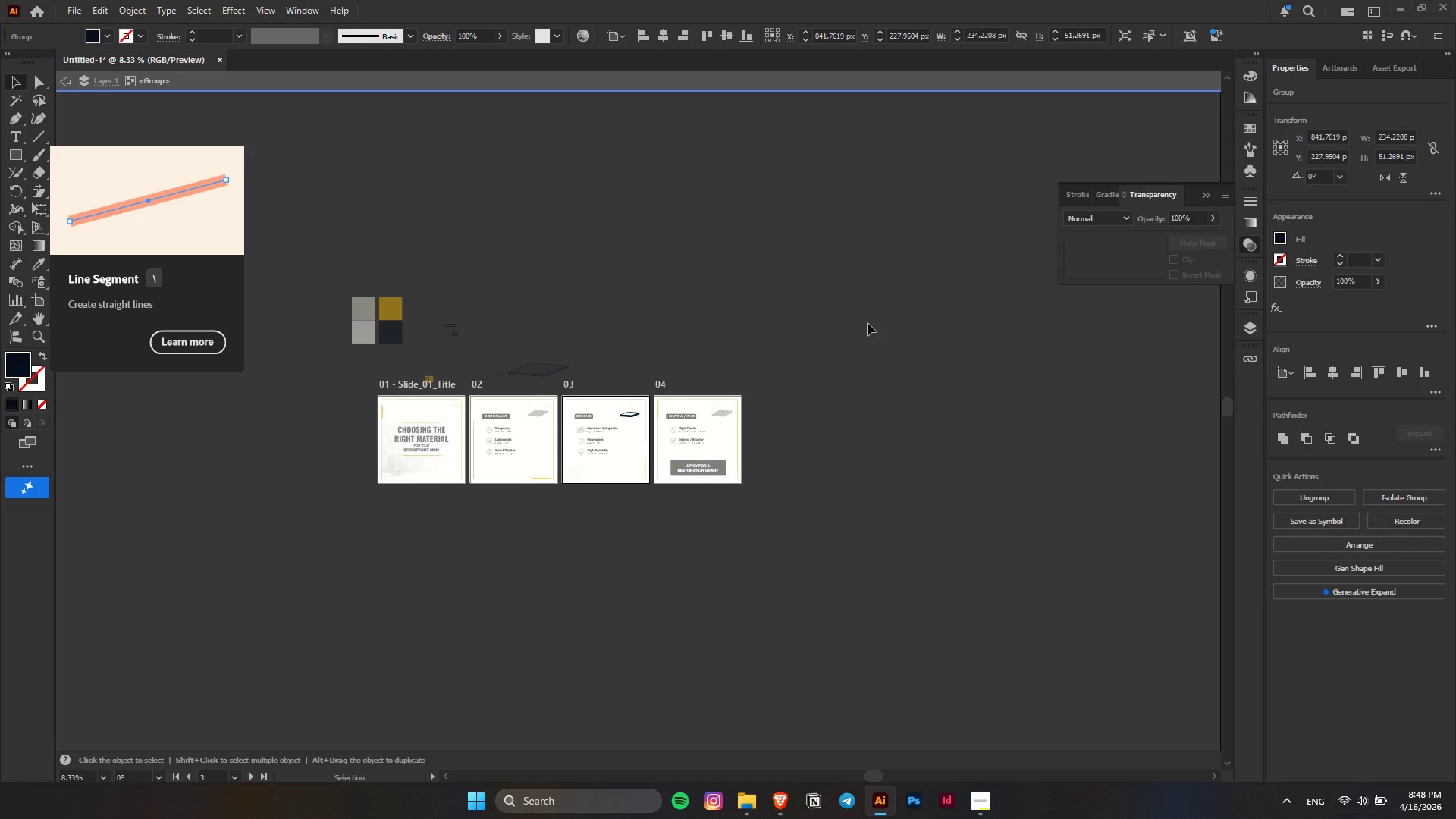 
key(Escape)
 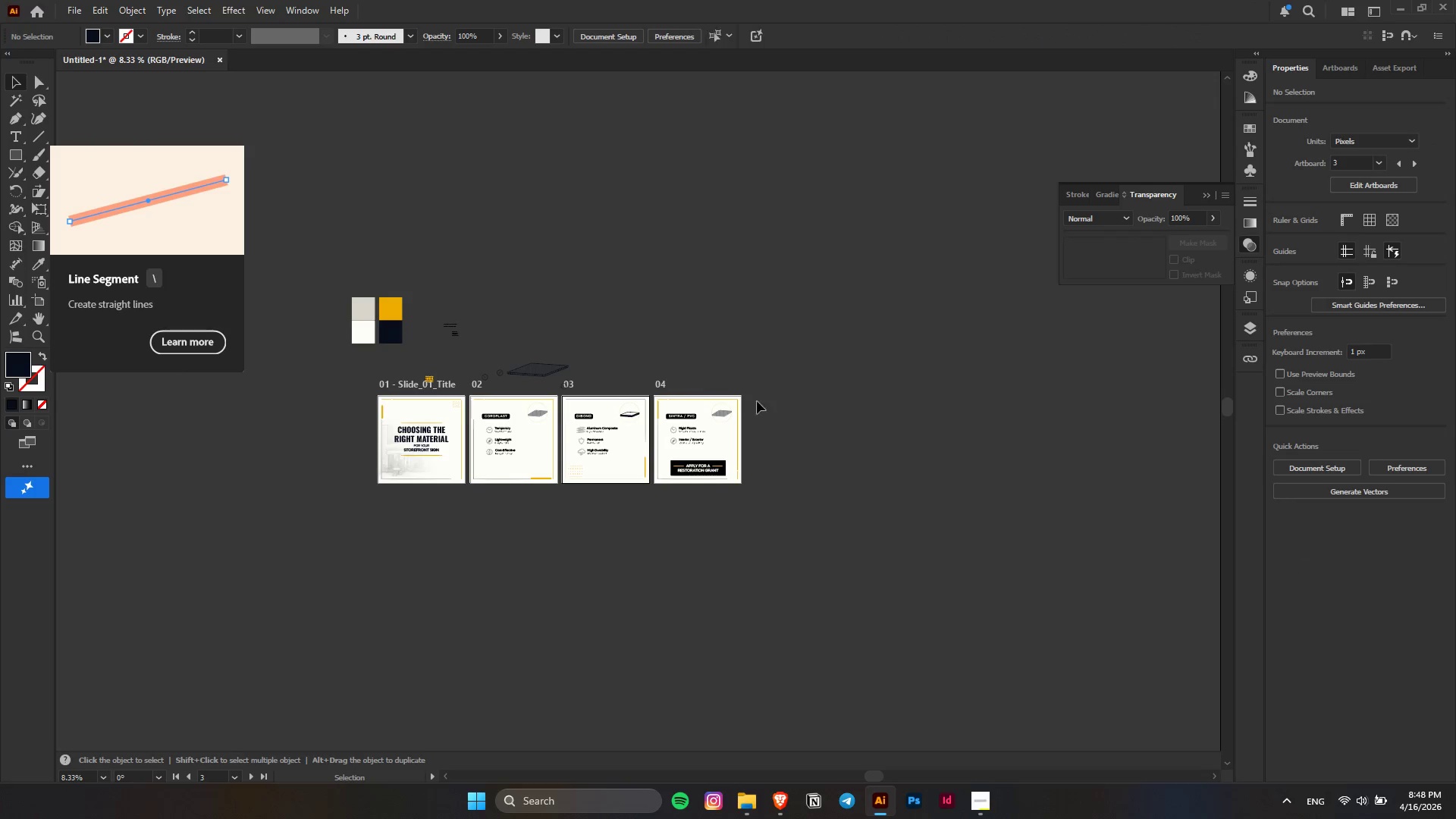 
scroll: coordinate [609, 414], scroll_direction: down, amount: 9.0
 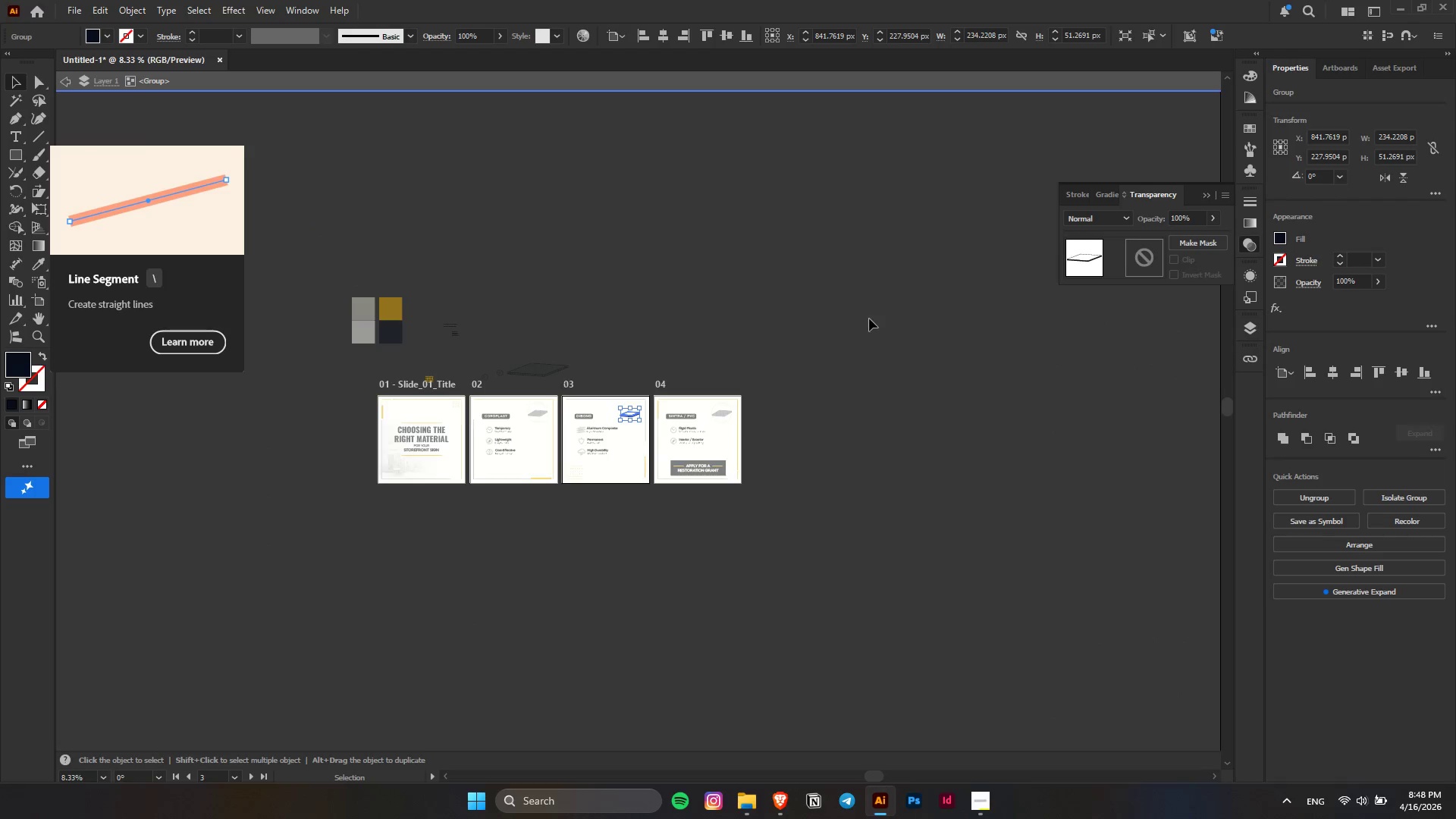 
hold_key(key=AltLeft, duration=0.77)
 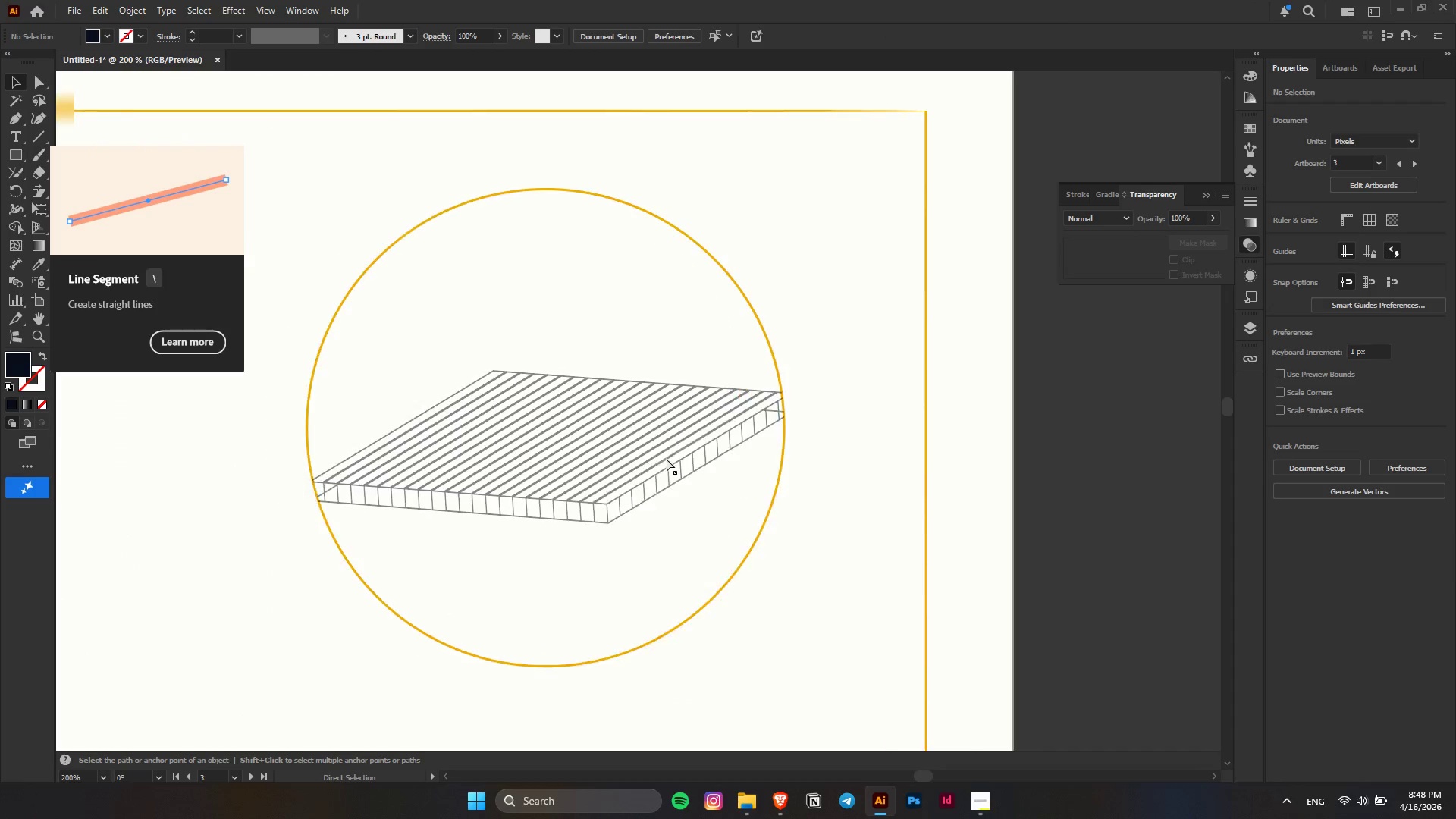 
key(Control+ControlLeft)
 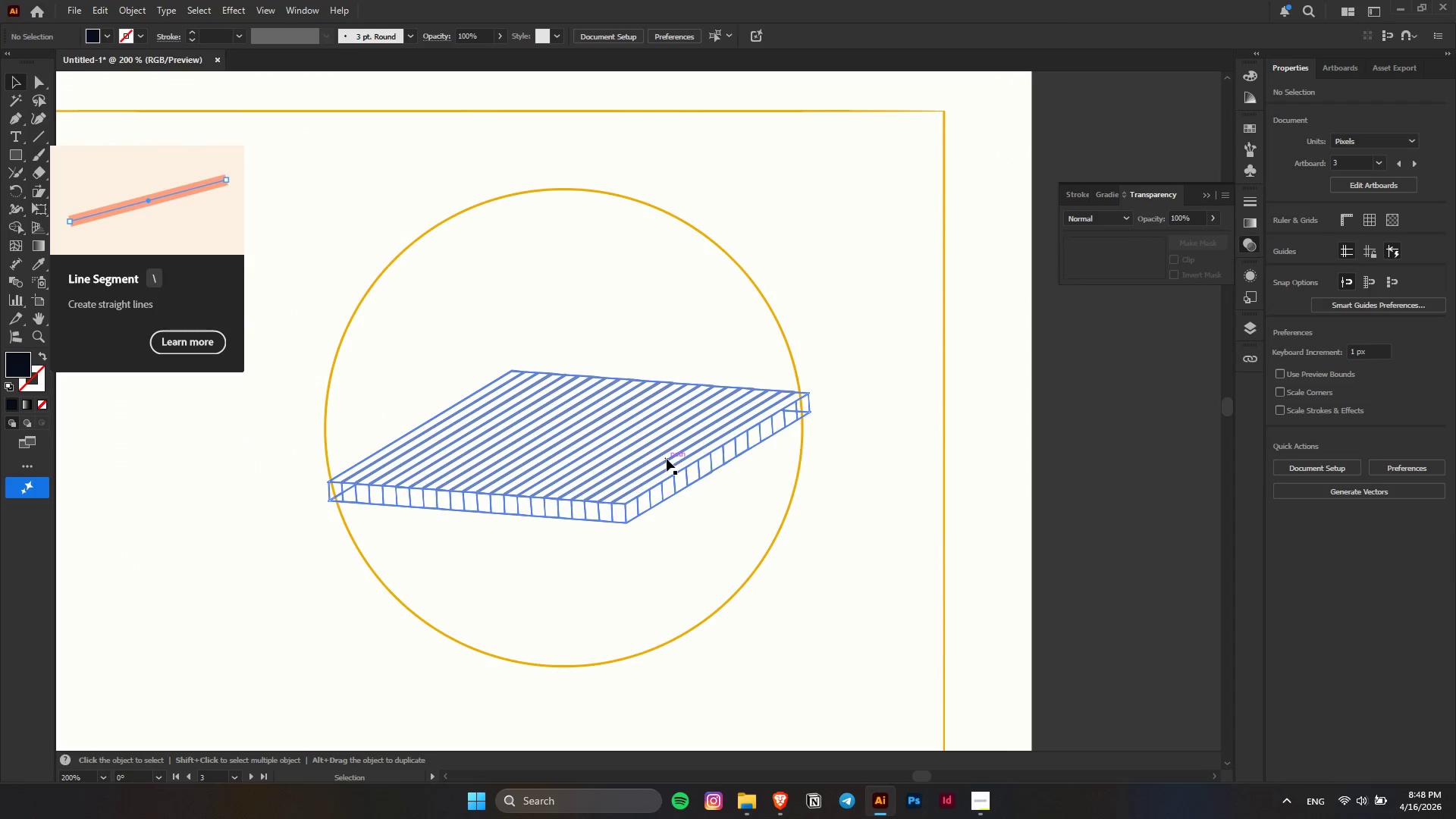 
scroll: coordinate [667, 459], scroll_direction: up, amount: 17.0
 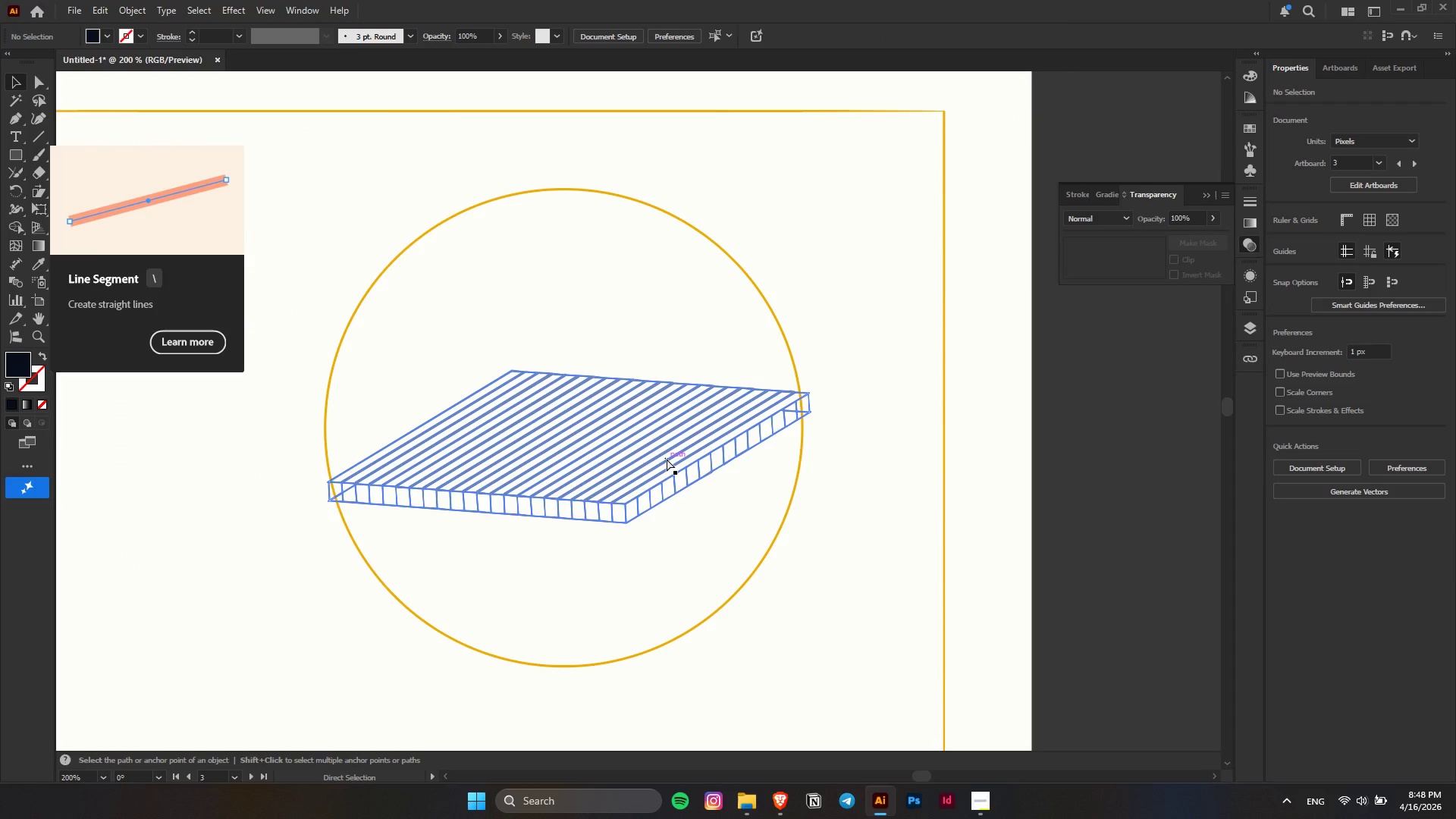 
key(Control+V)
 